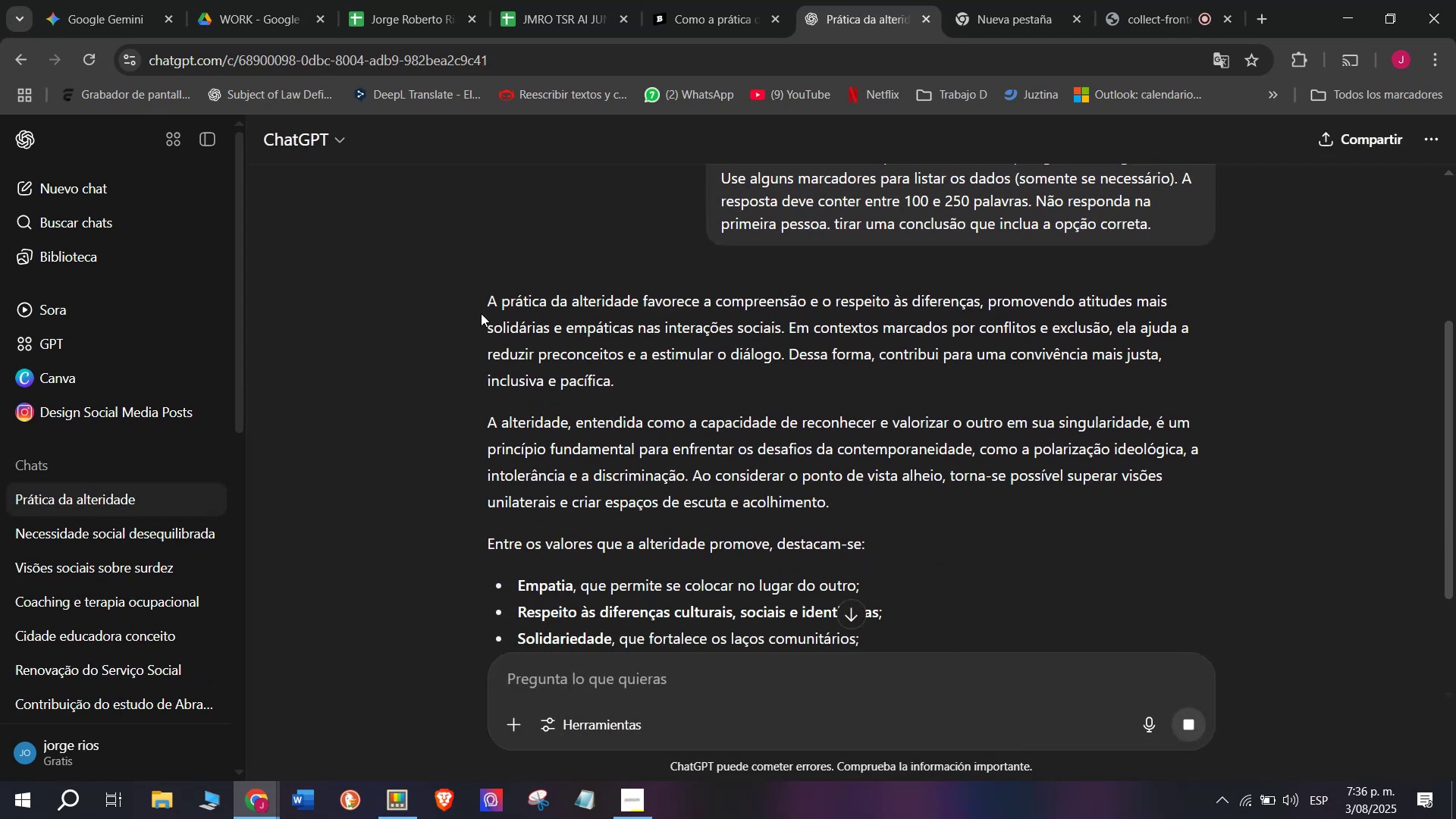 
left_click_drag(start_coordinate=[473, 299], to_coordinate=[907, 359])
 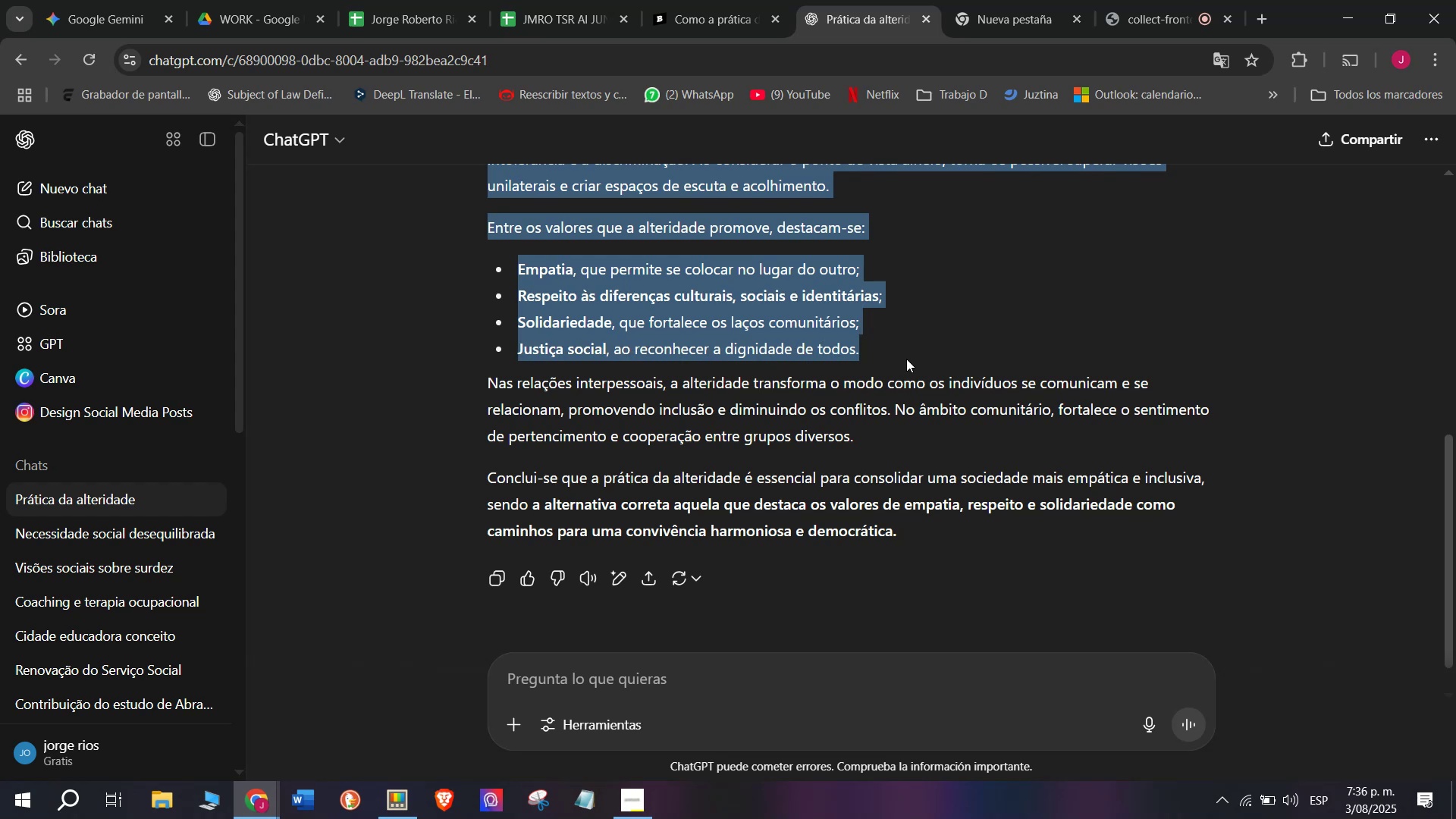 
key(Control+C)
 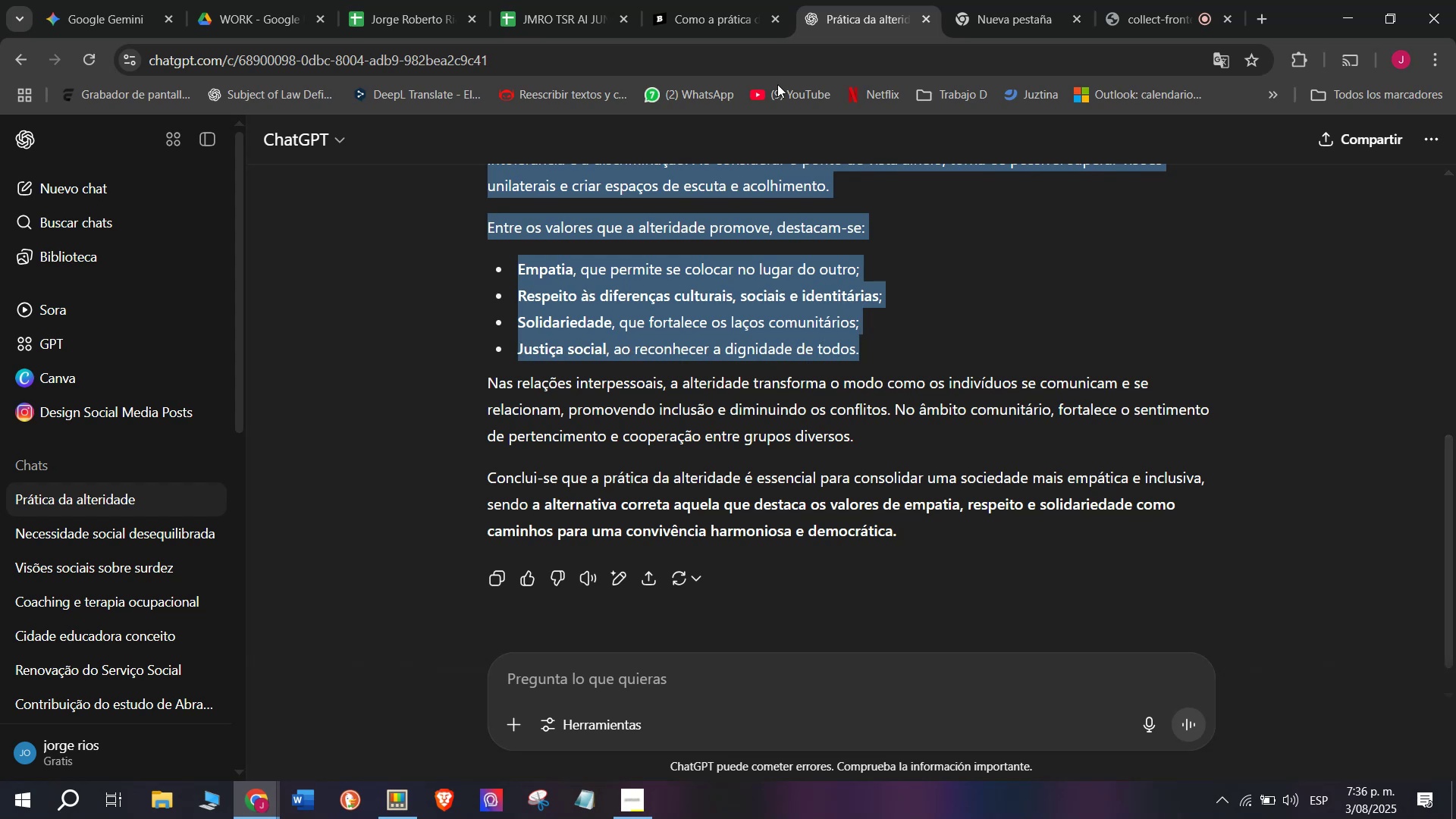 
left_click([723, 0])
 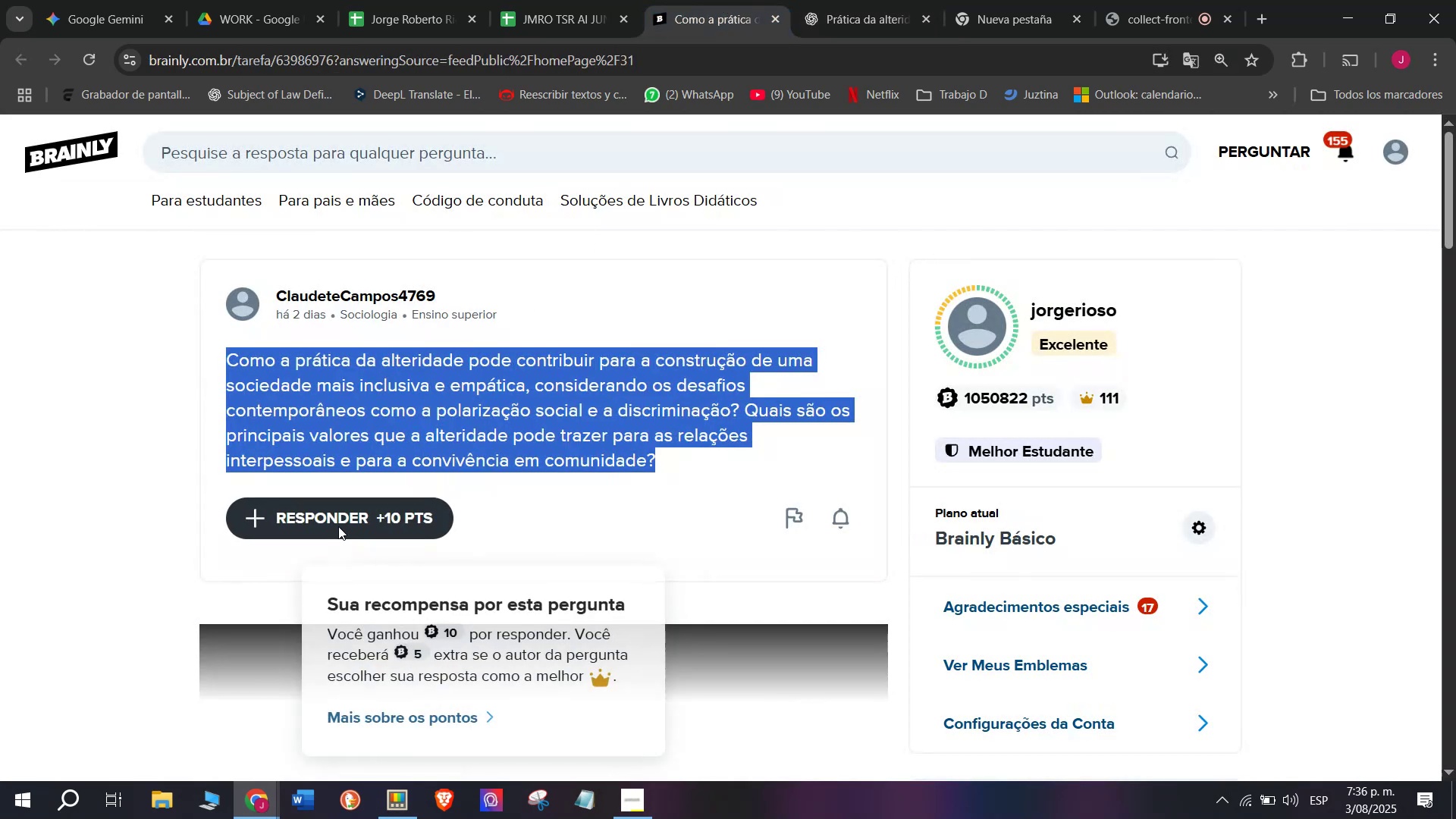 
left_click_drag(start_coordinate=[689, 436], to_coordinate=[460, 196])
 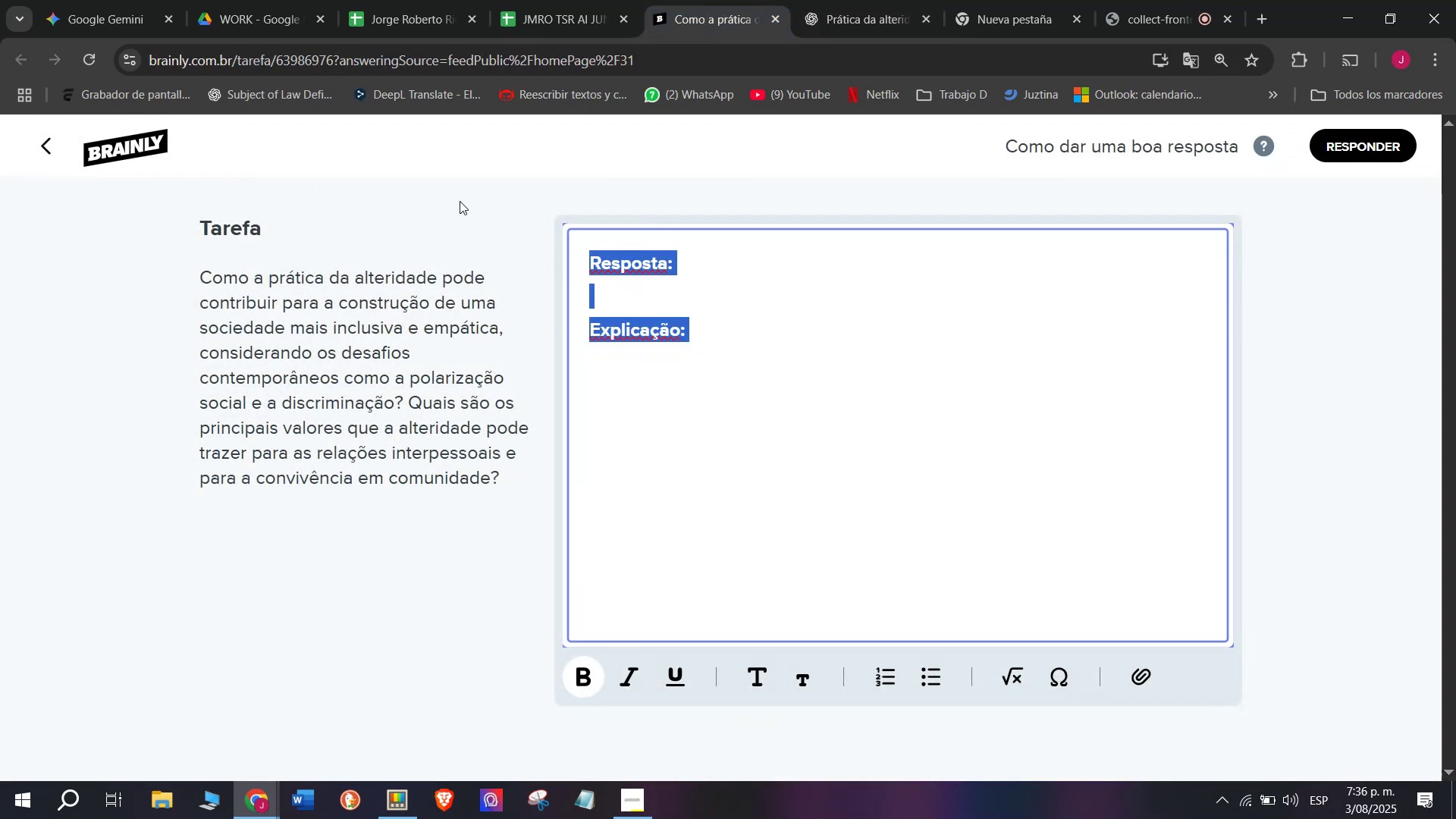 
key(Meta+MetaLeft)
 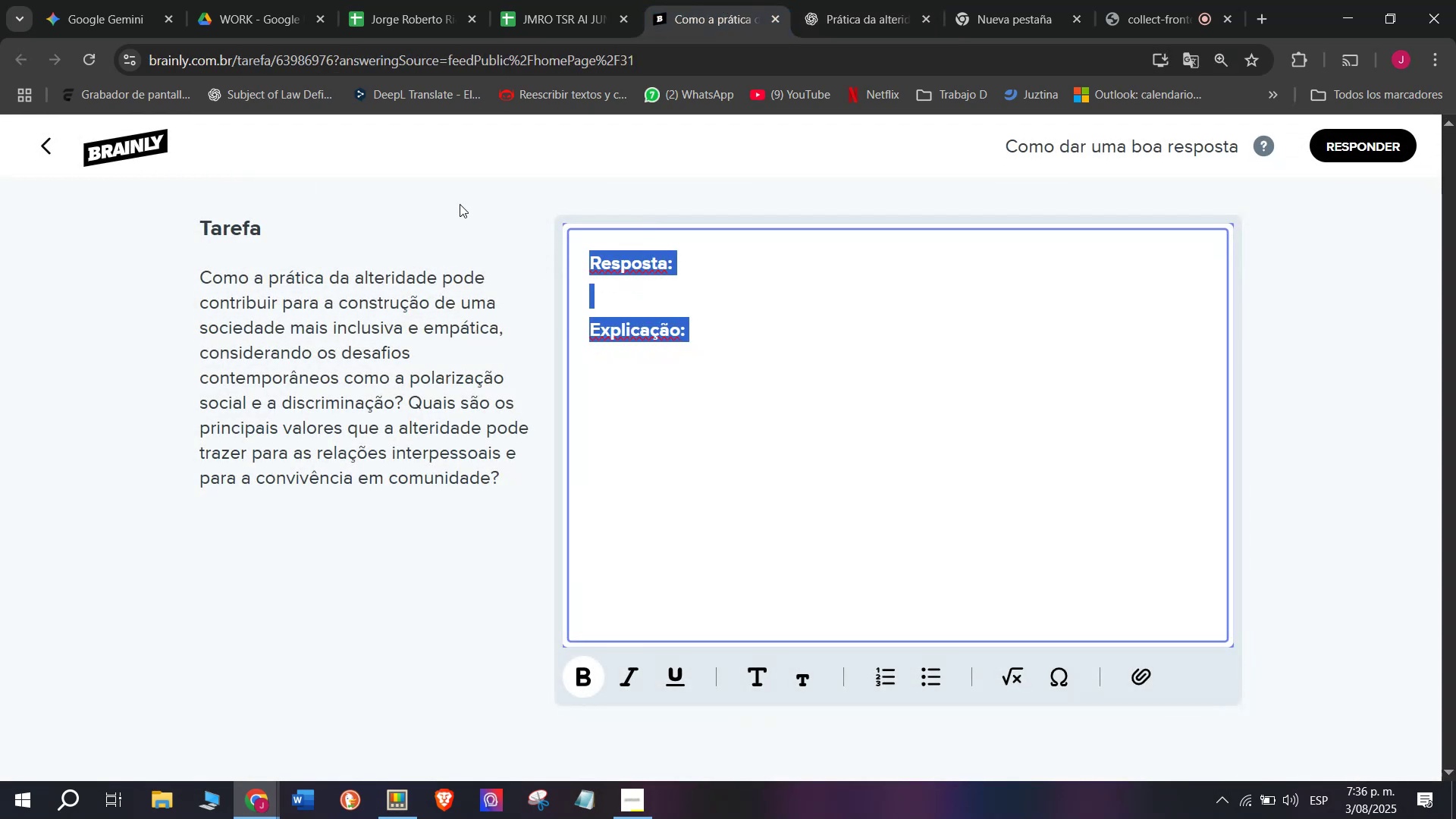 
key(Meta+V)
 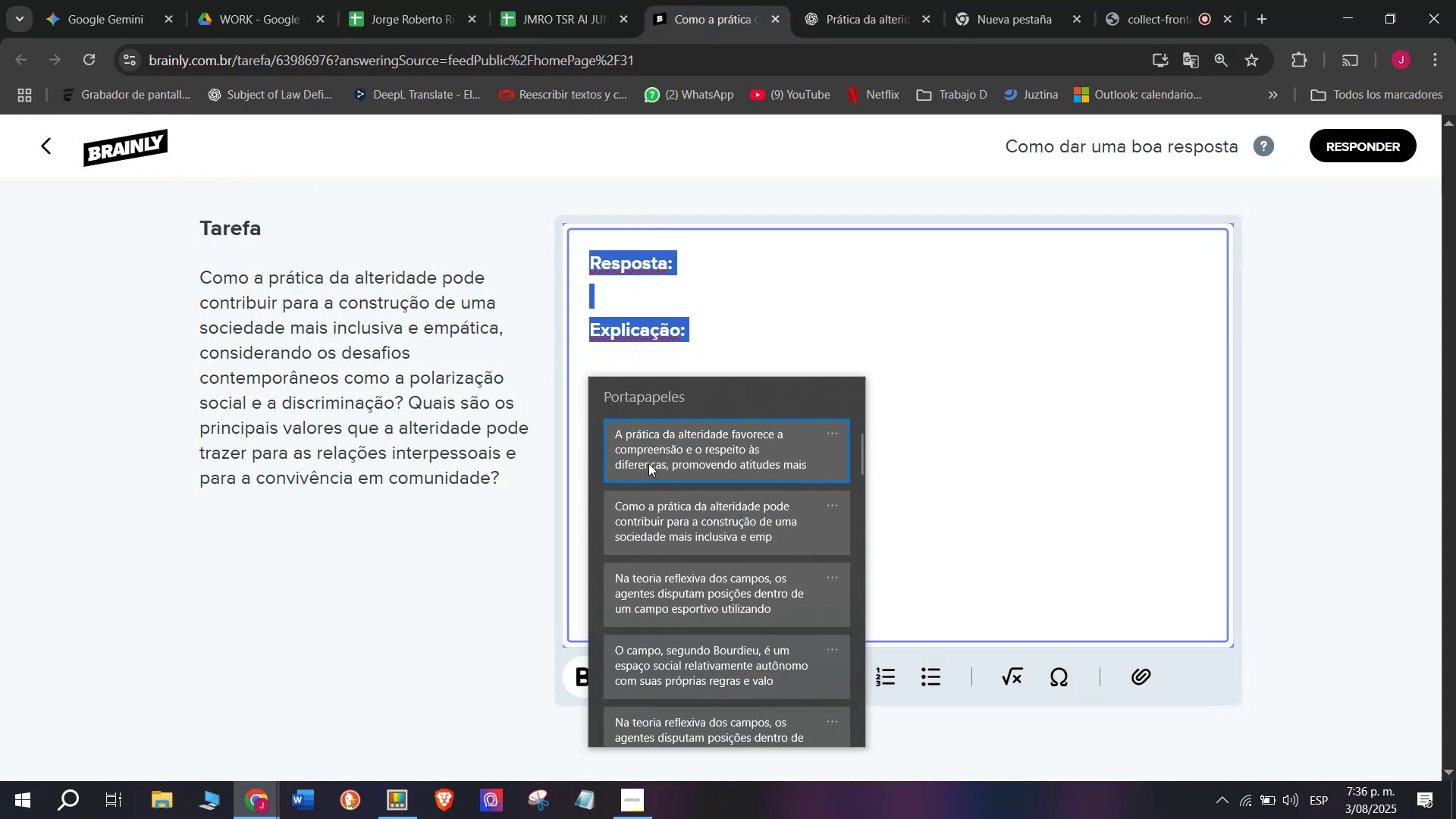 
key(Control+ControlLeft)
 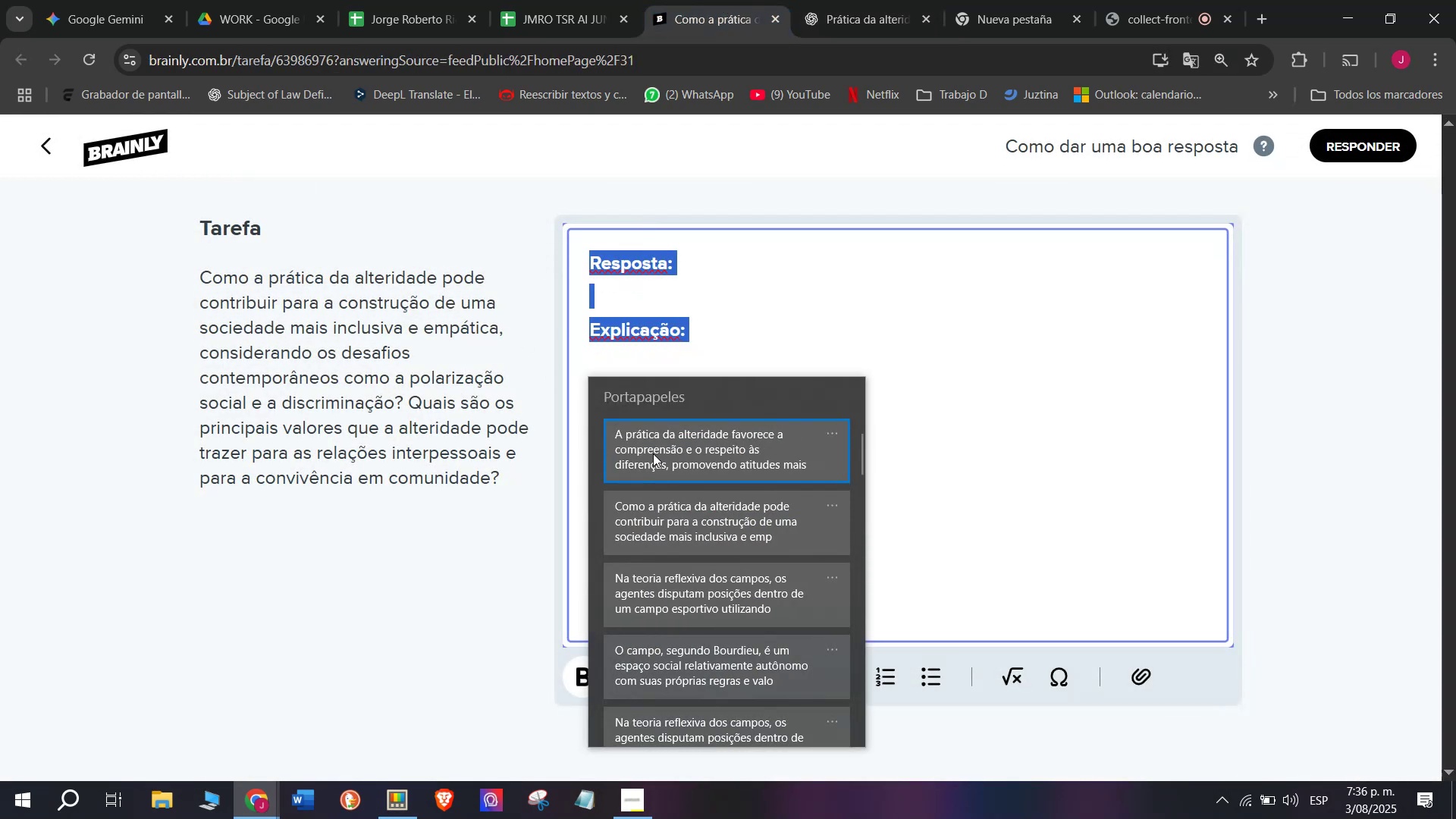 
key(Control+V)
 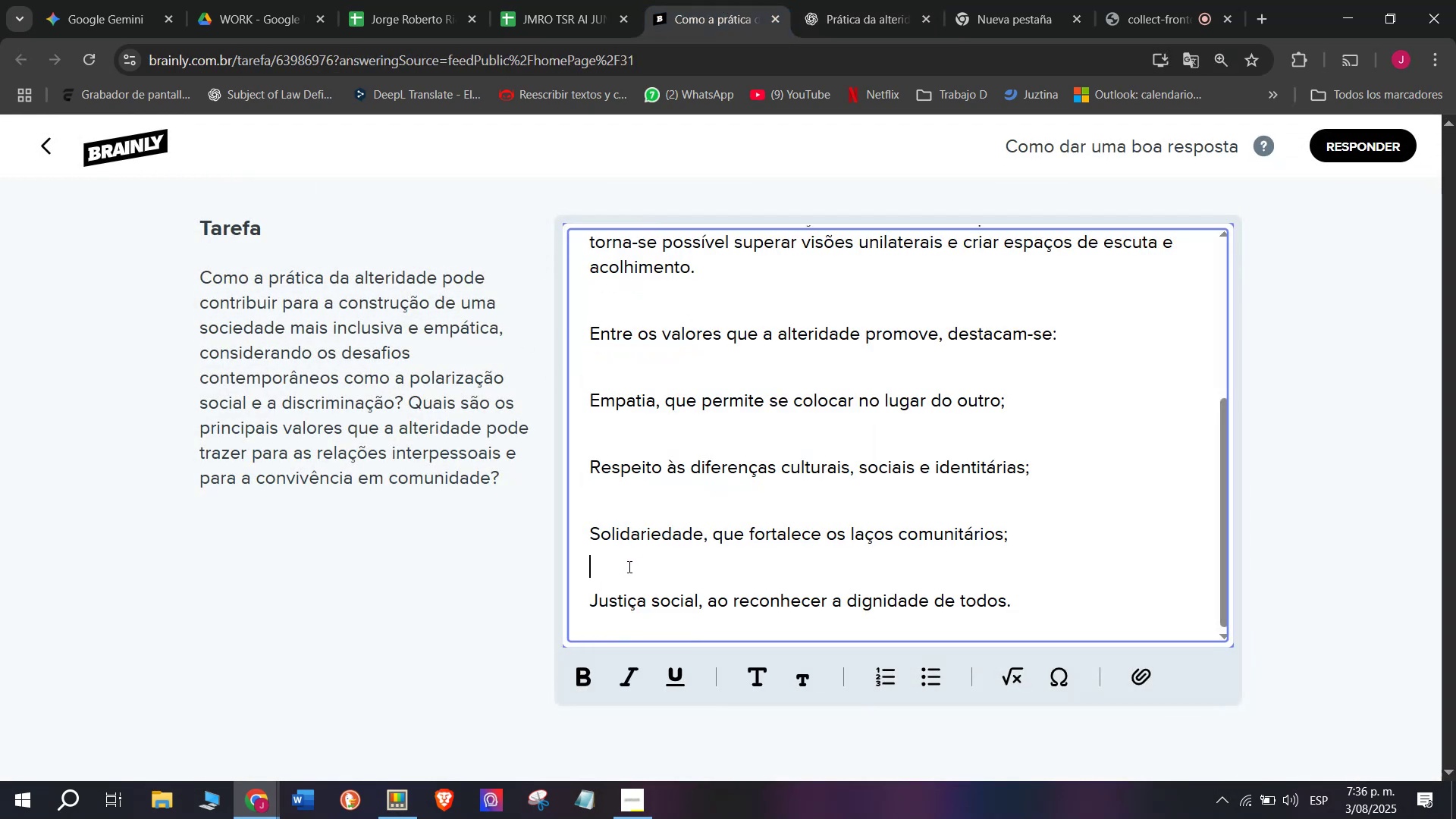 
key(Backspace)
 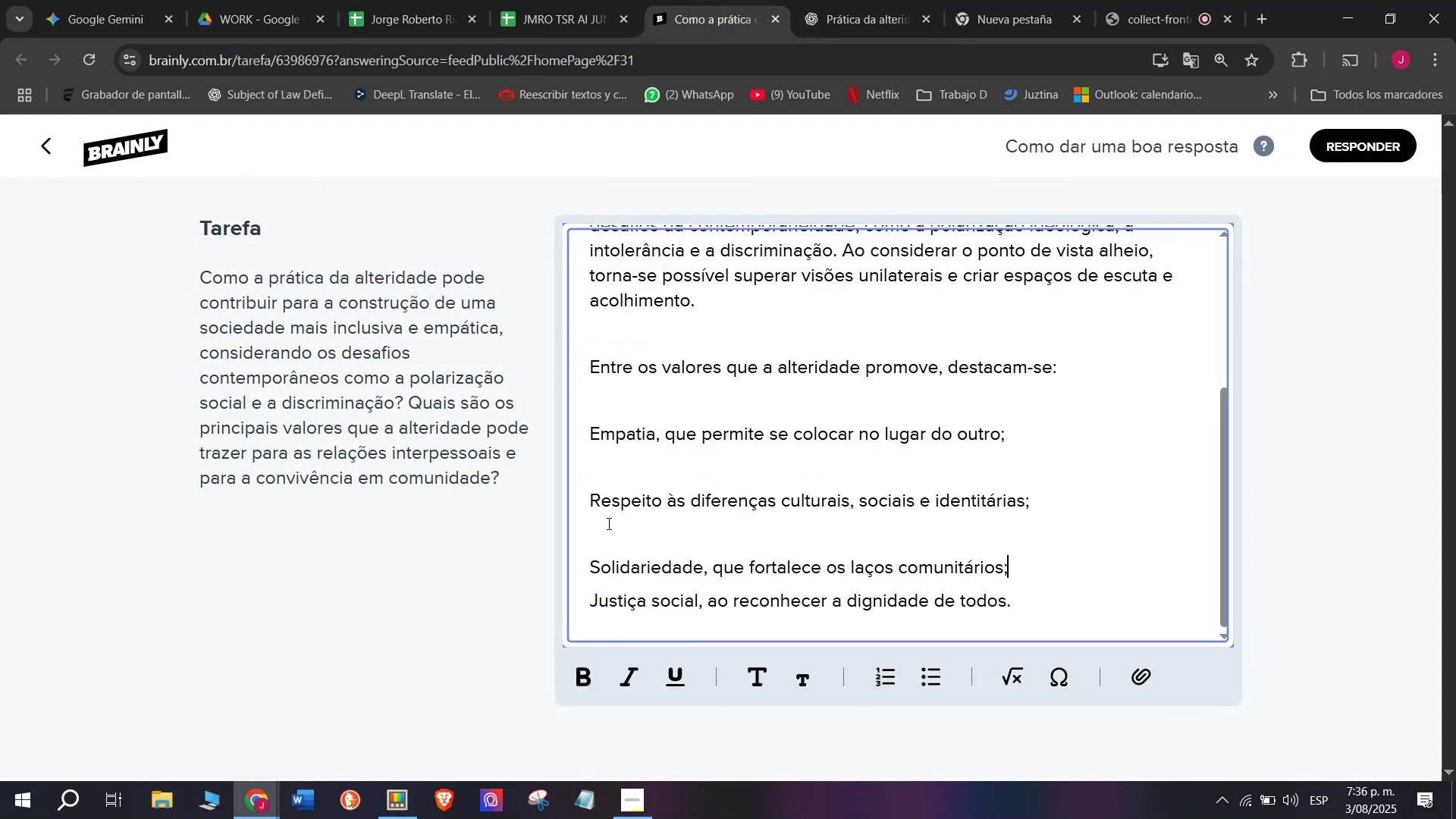 
key(Backspace)
 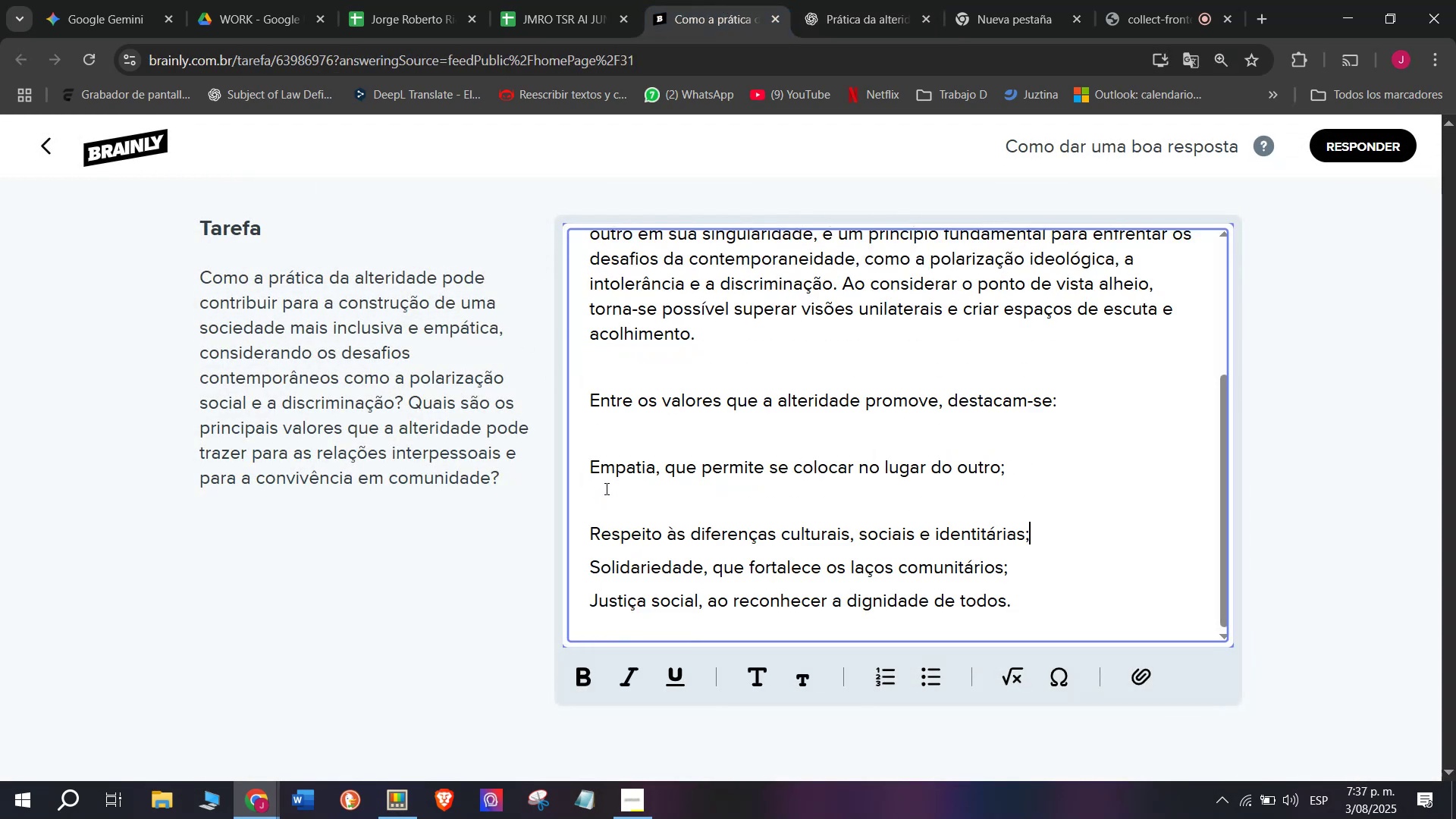 
left_click([601, 499])
 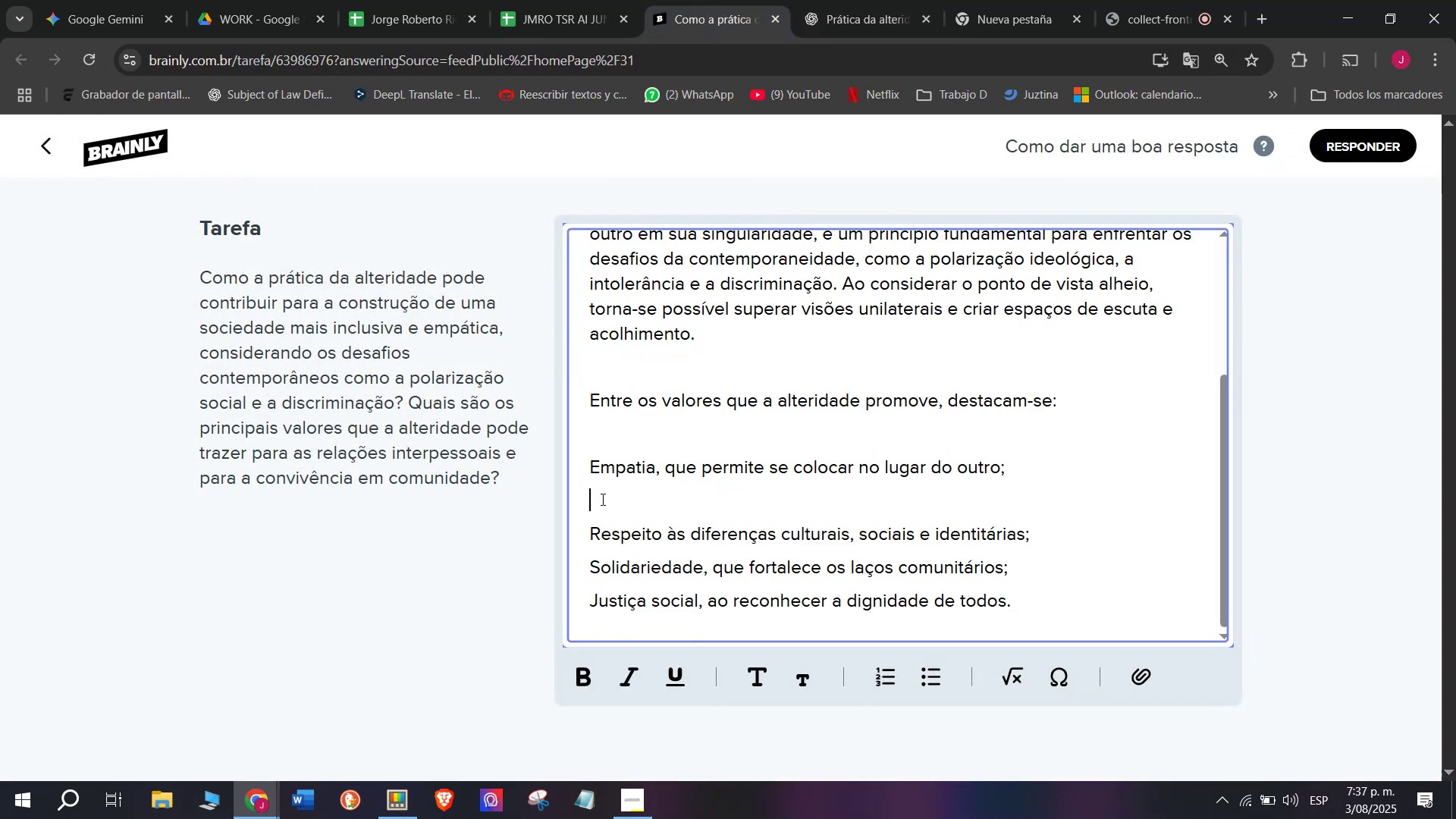 
key(Backspace)
 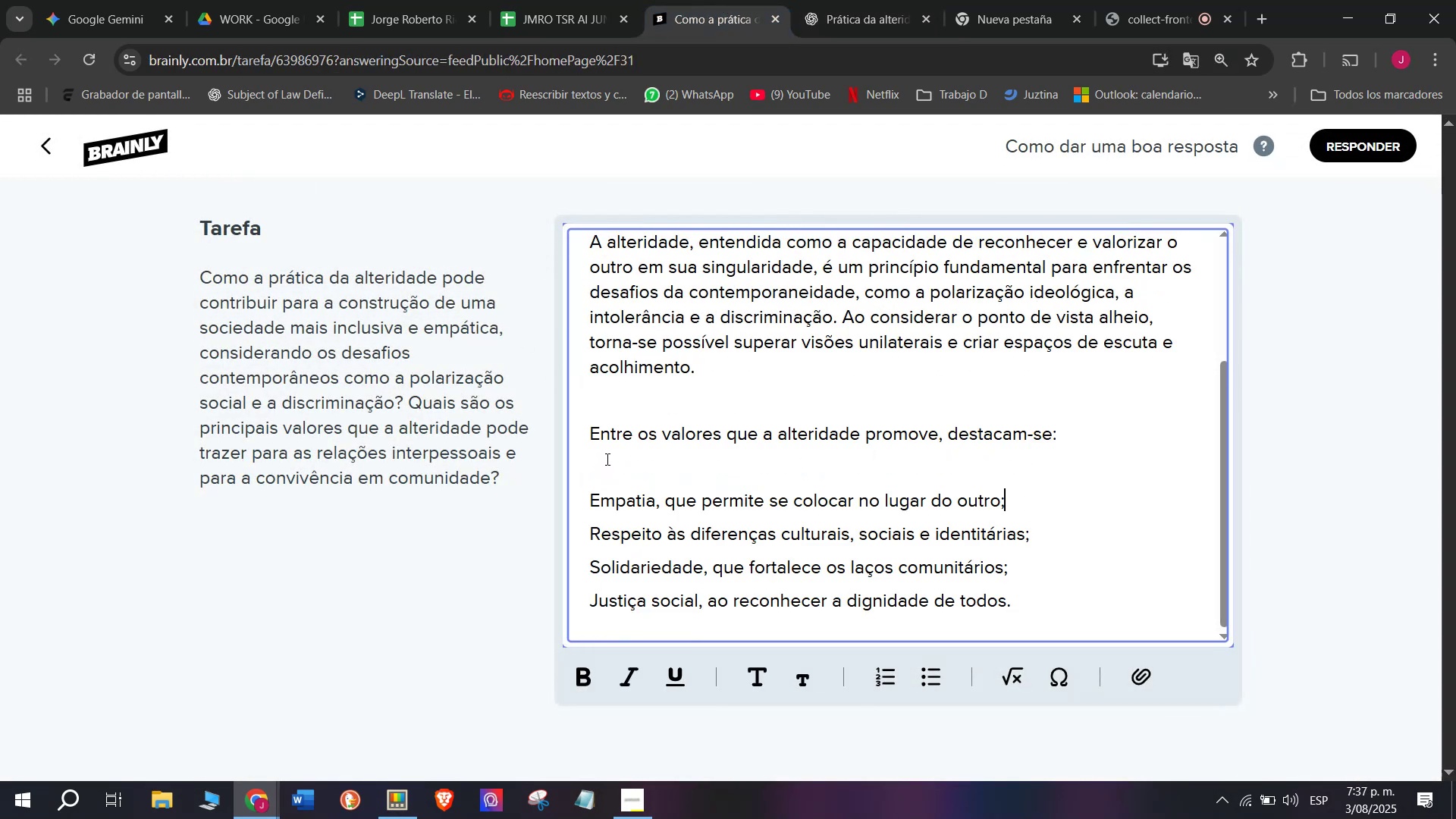 
left_click([606, 456])
 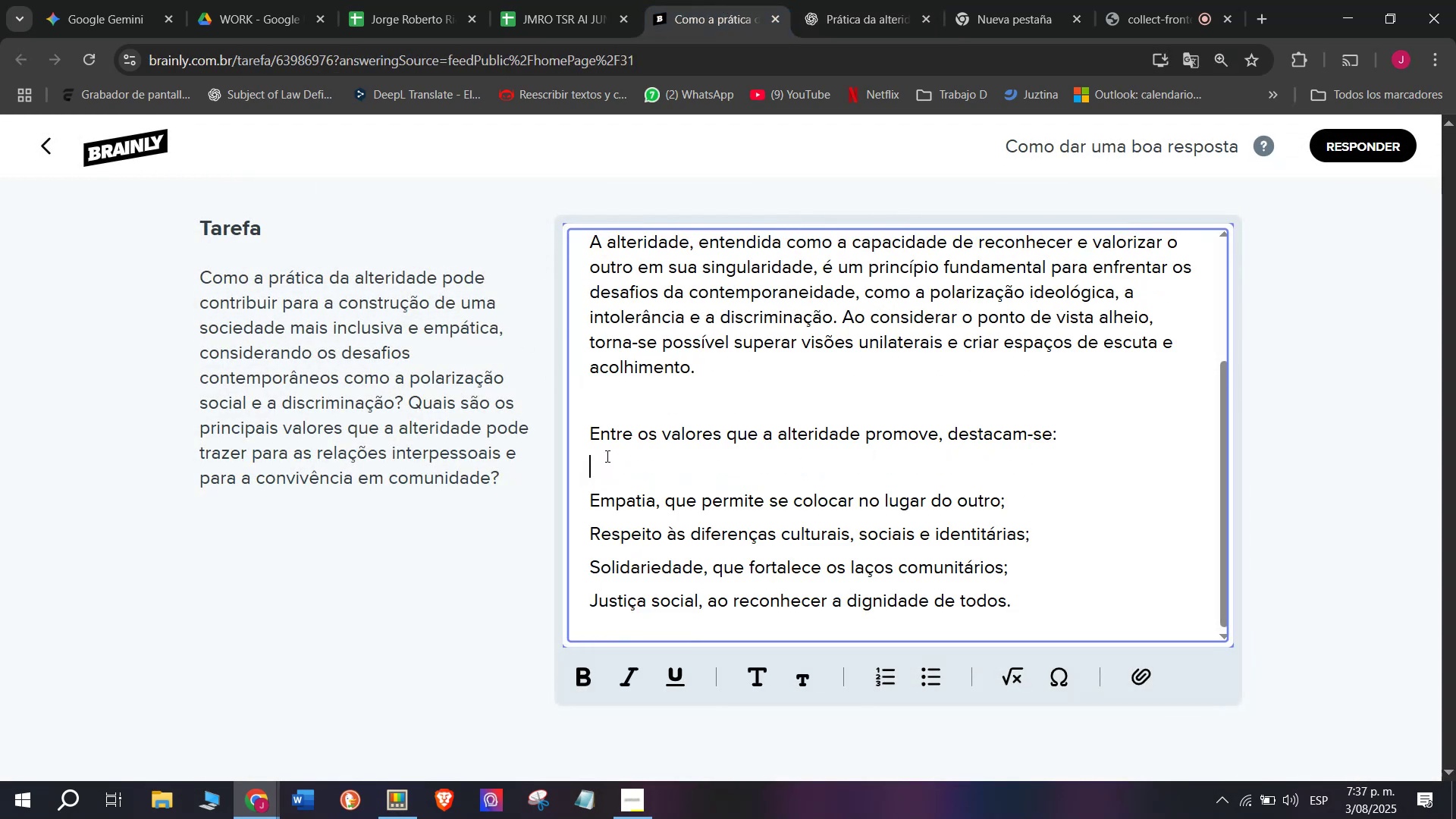 
key(Backspace)
 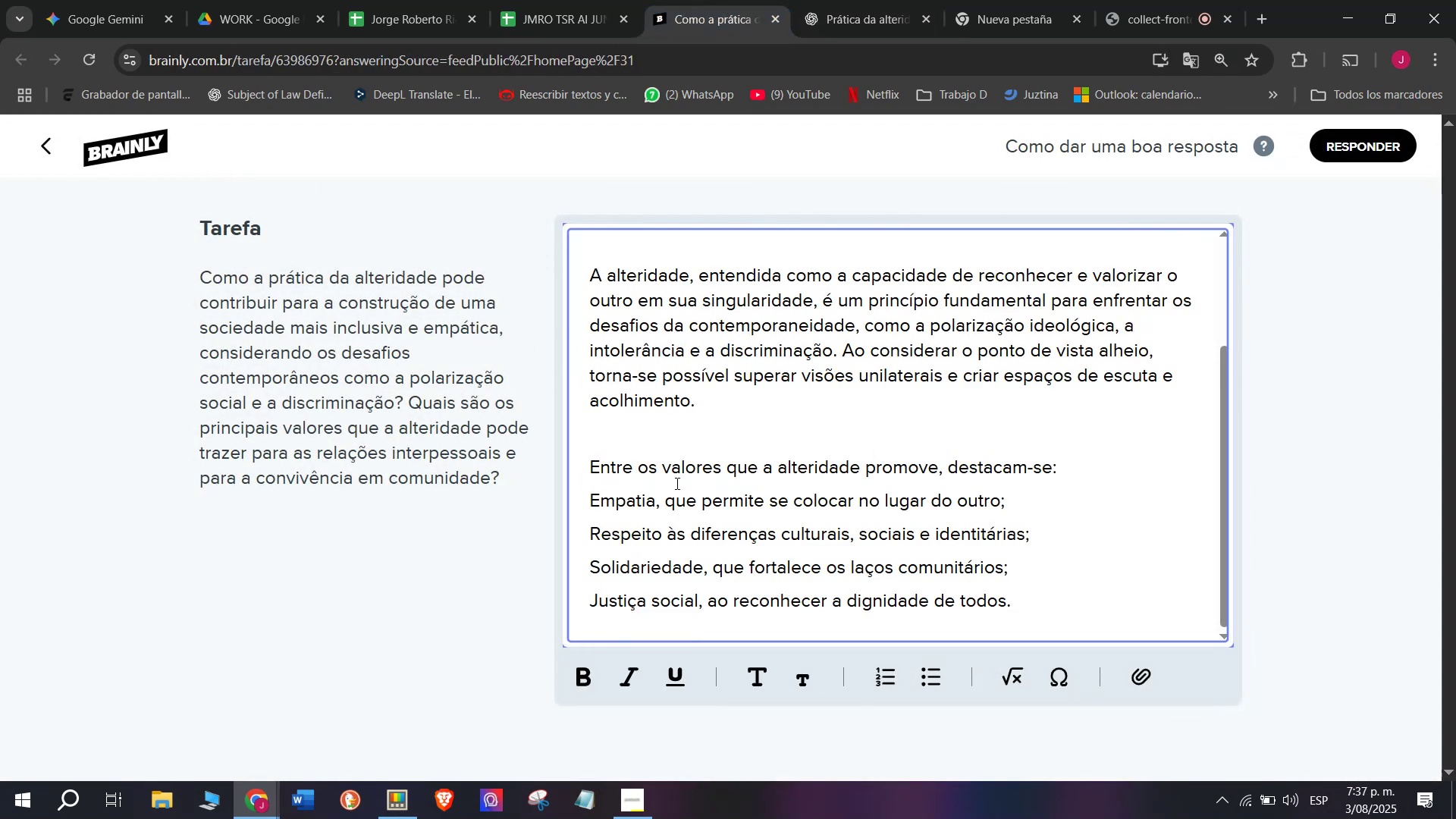 
left_click_drag(start_coordinate=[675, 488], to_coordinate=[682, 585])
 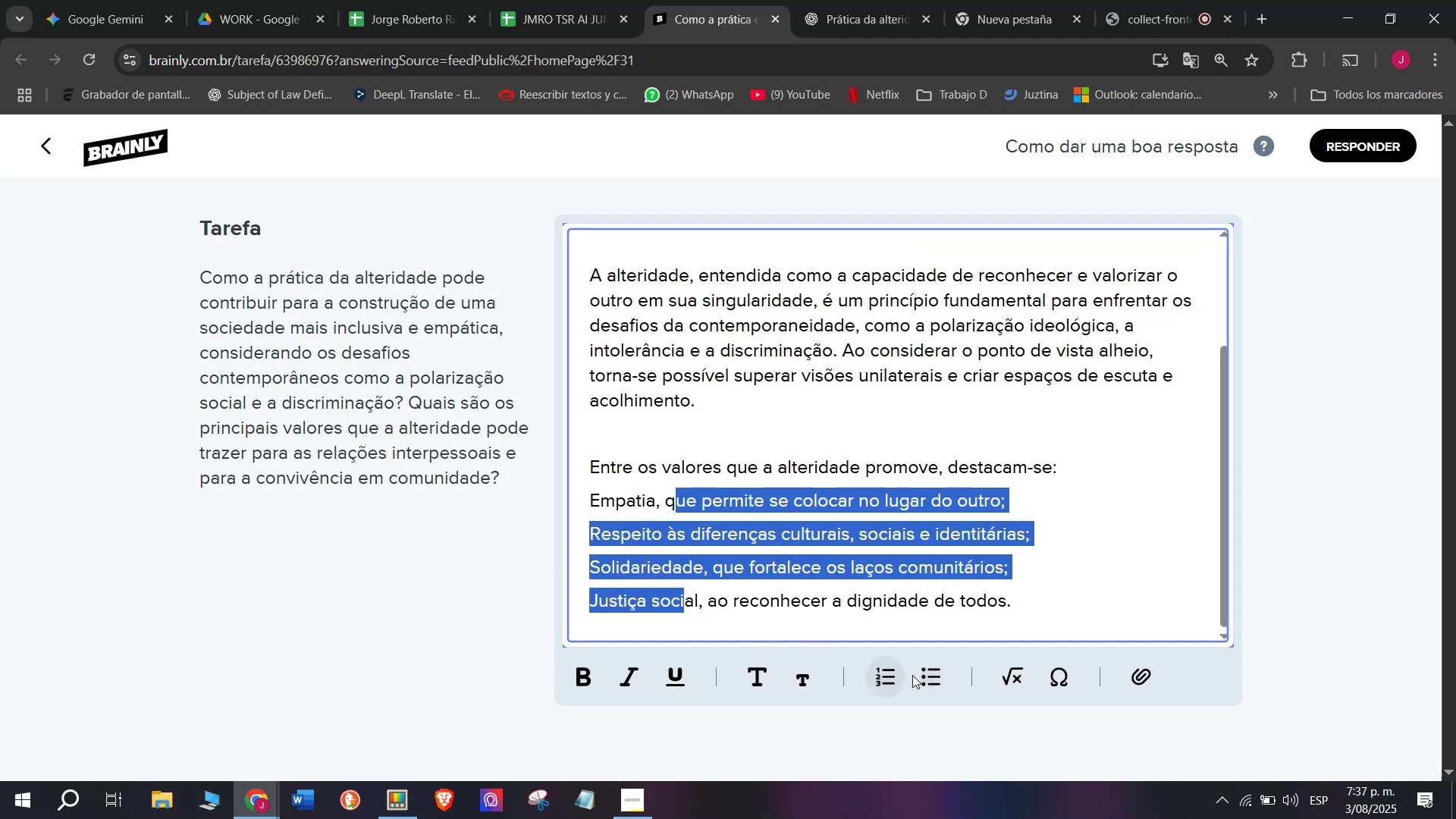 
left_click([920, 673])
 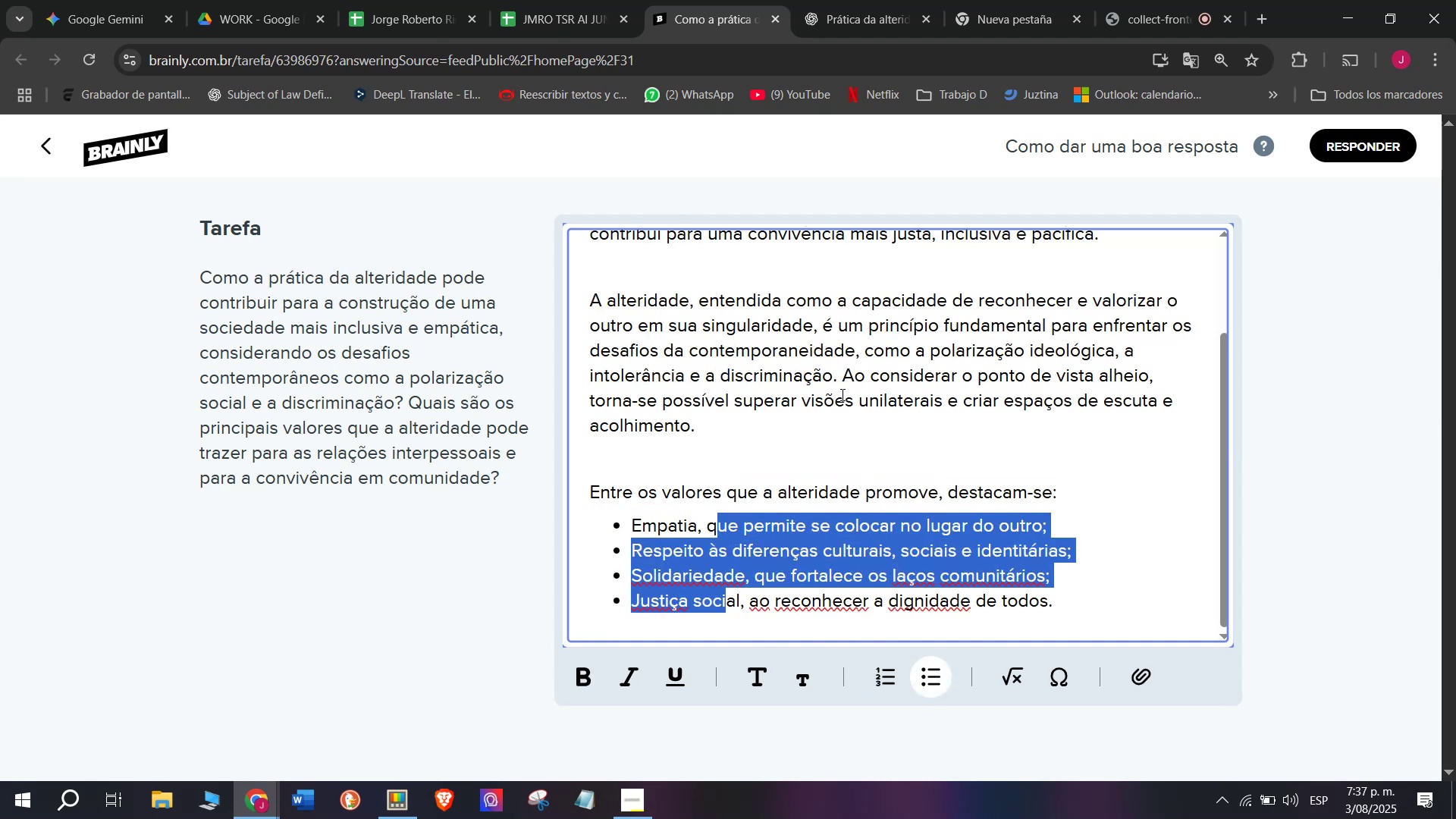 
left_click_drag(start_coordinate=[843, 381], to_coordinate=[858, 435])
 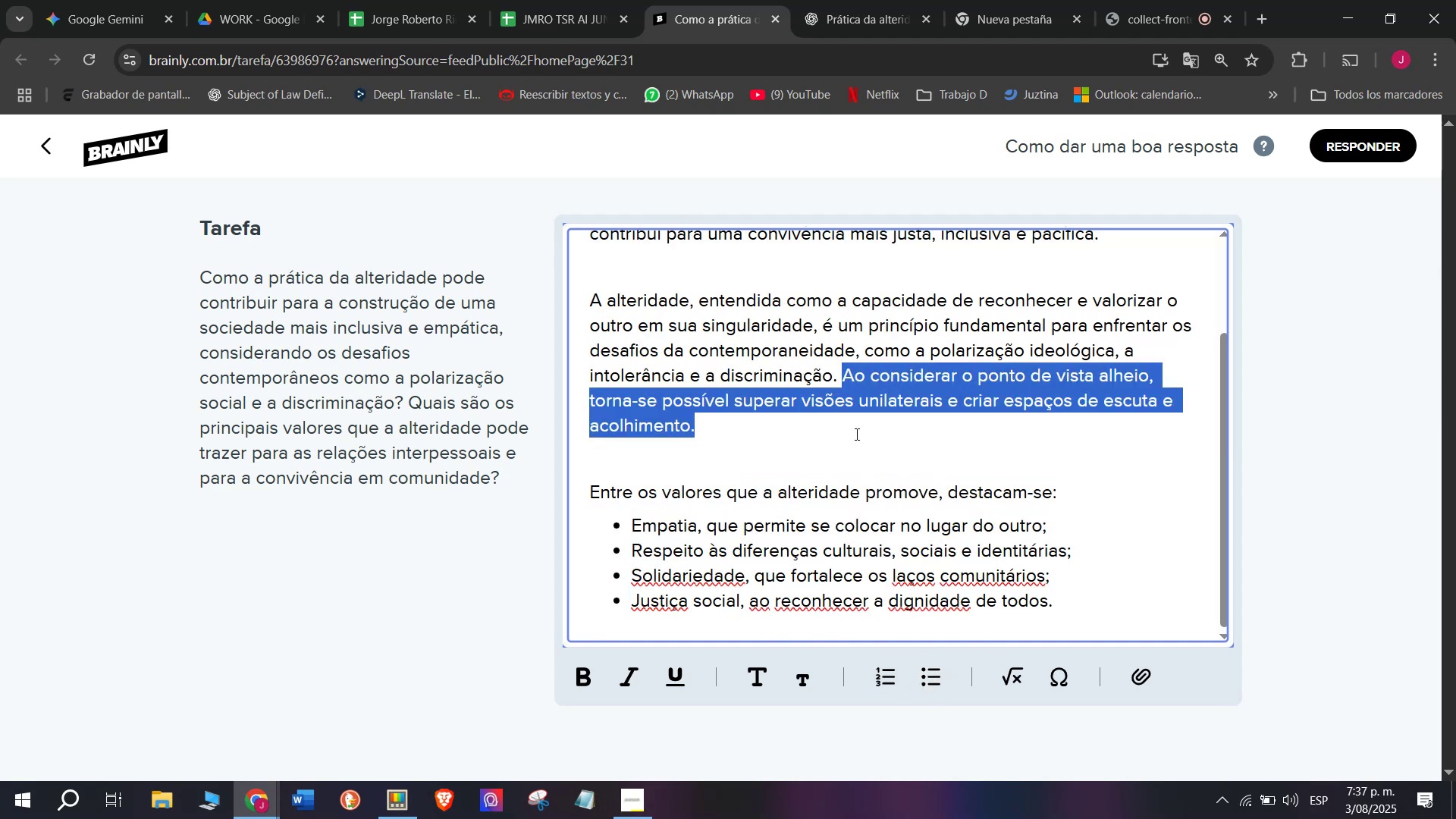 
key(Backspace)
 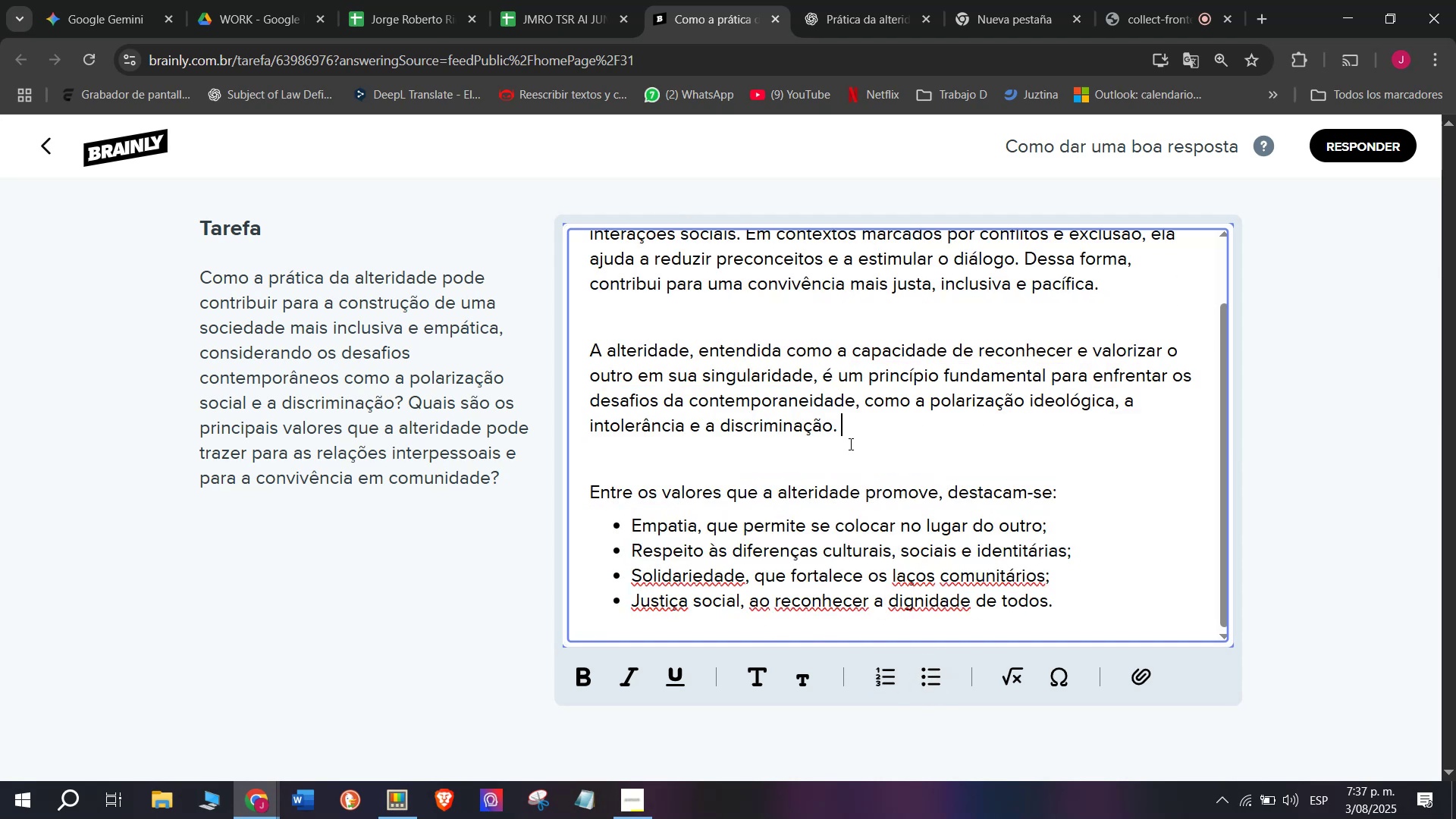 
scroll: coordinate [851, 450], scroll_direction: up, amount: 4.0
 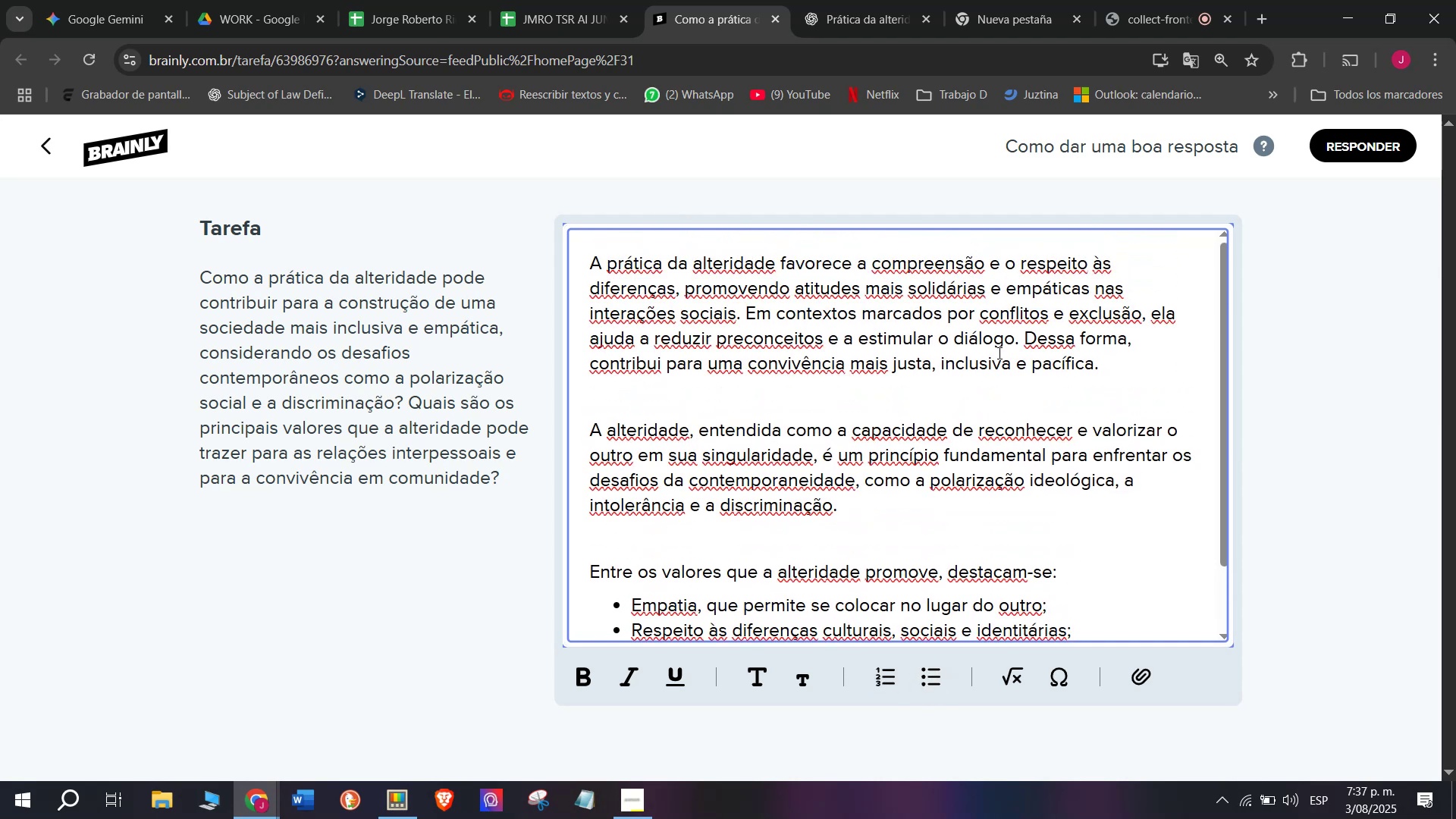 
left_click_drag(start_coordinate=[1019, 341], to_coordinate=[1177, 393])
 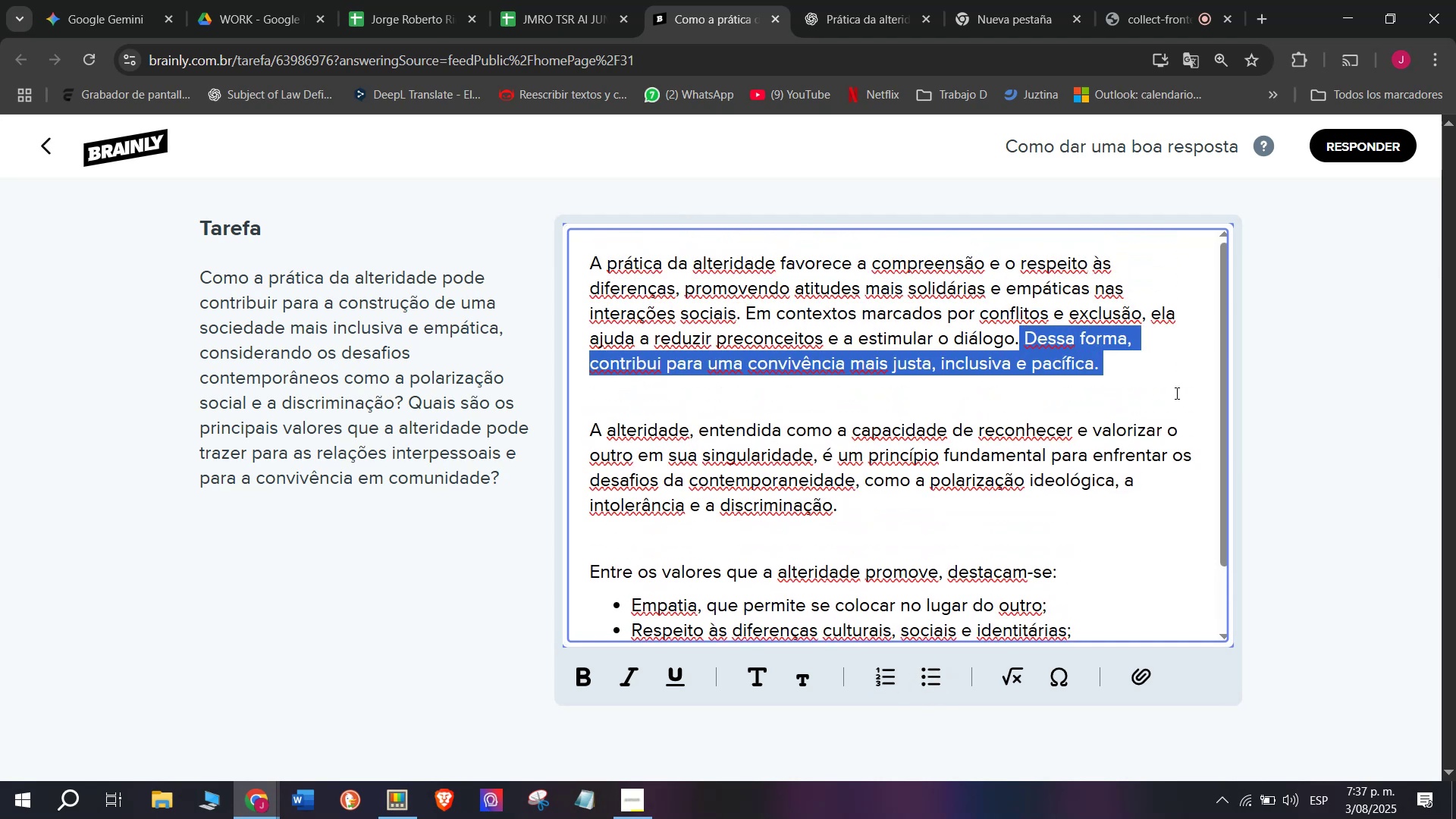 
key(Backspace)
 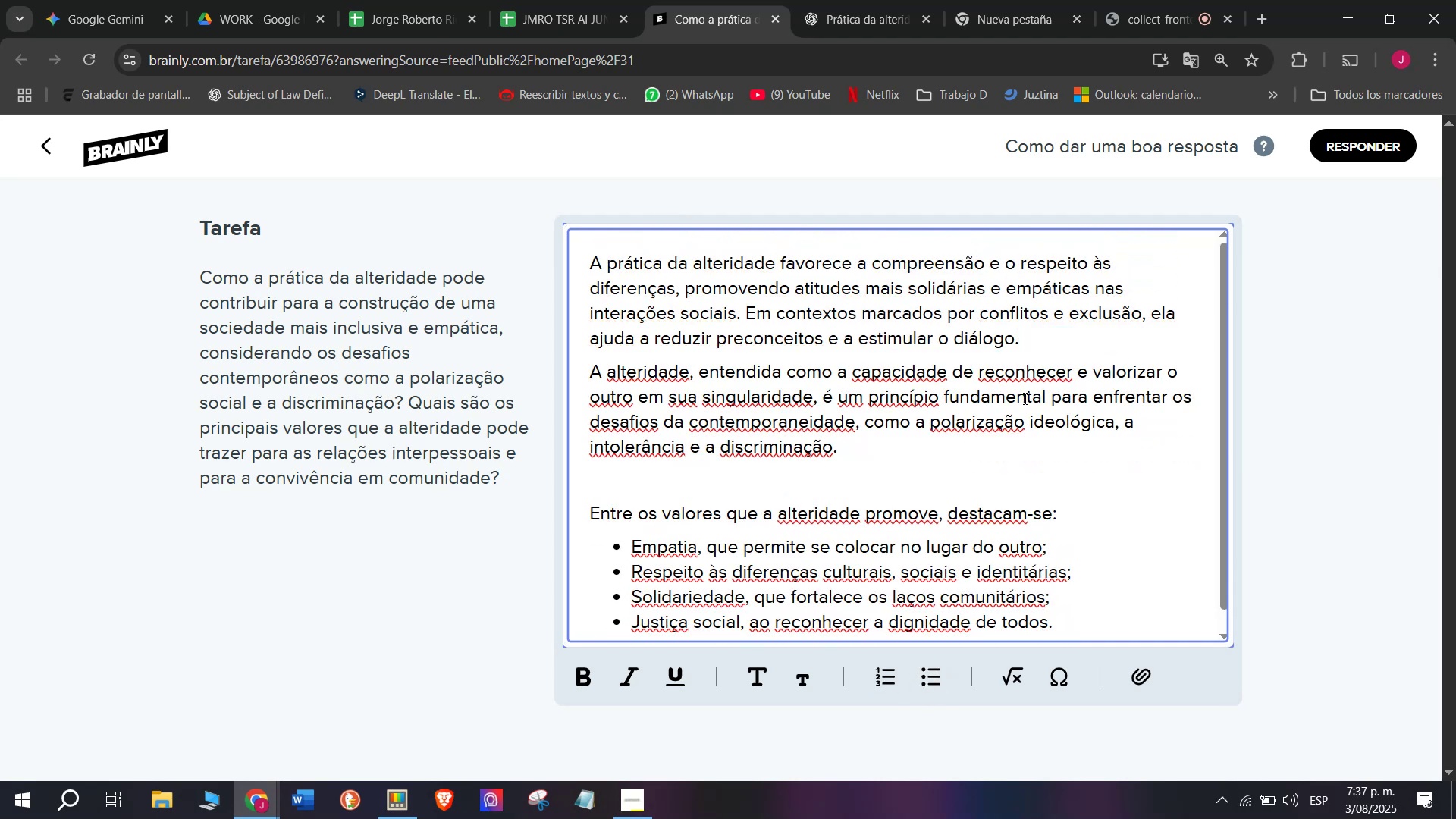 
key(Enter)
 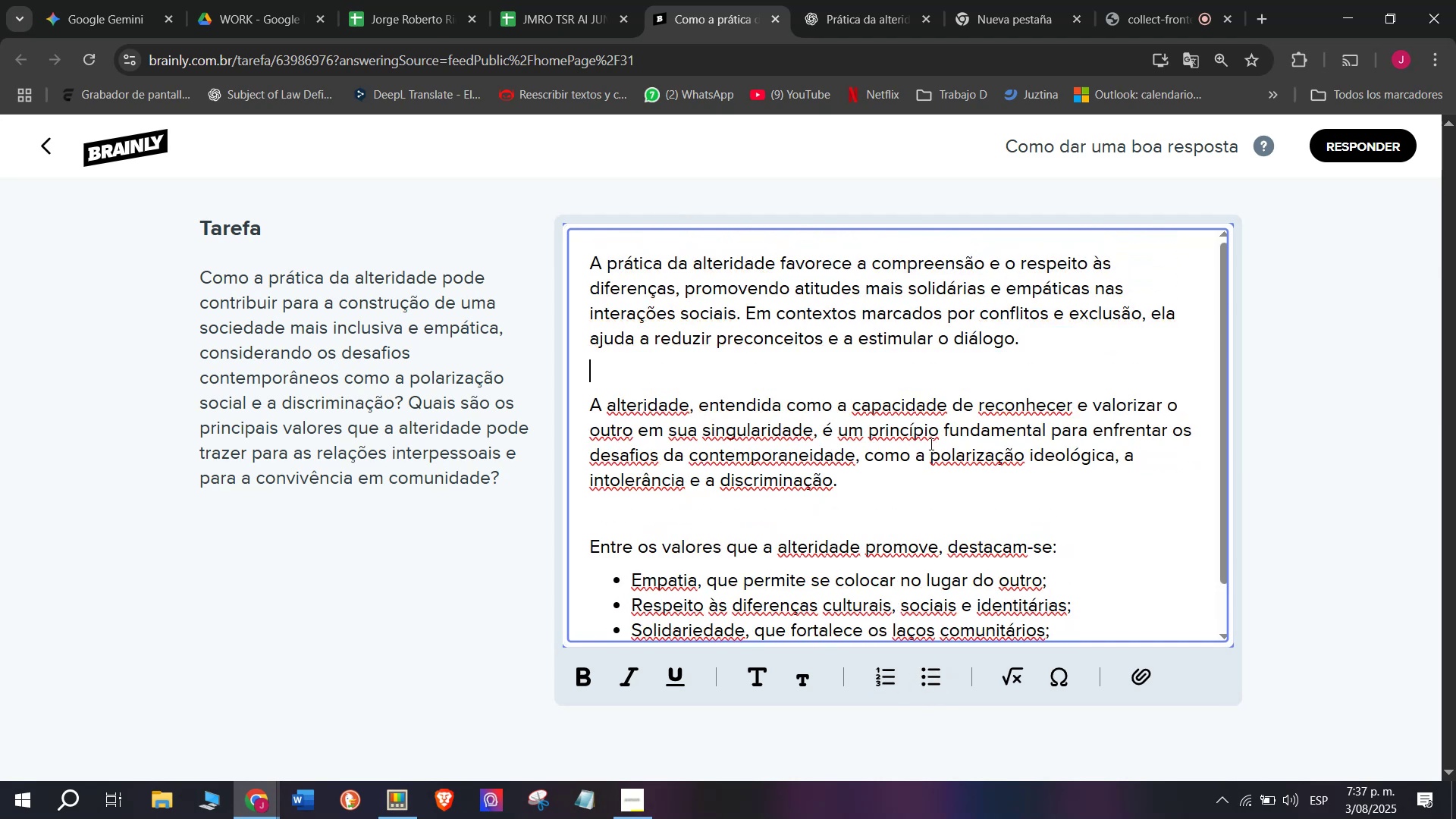 
scroll: coordinate [926, 455], scroll_direction: down, amount: 3.0
 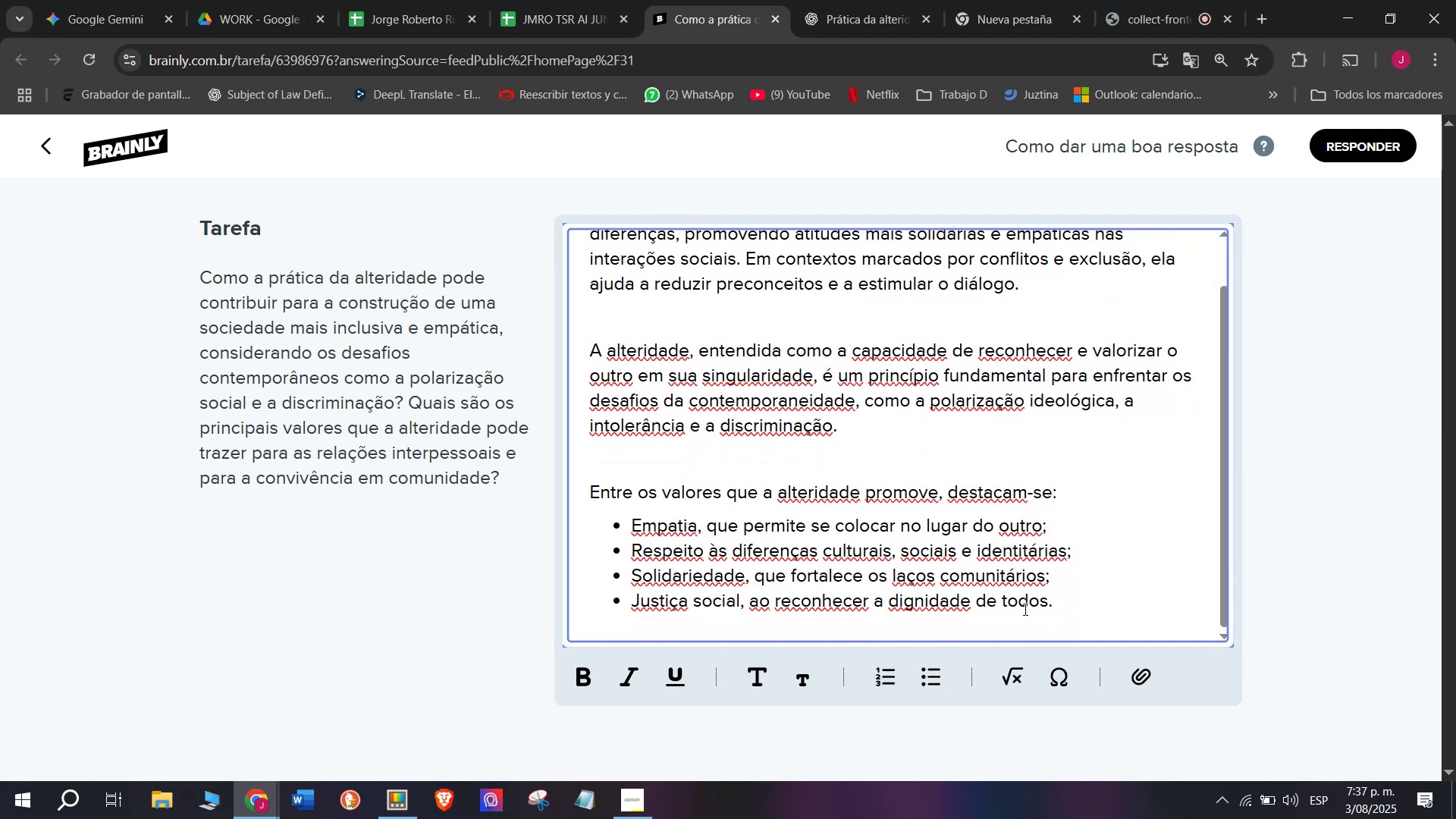 
left_click_drag(start_coordinate=[1072, 604], to_coordinate=[494, 180])
 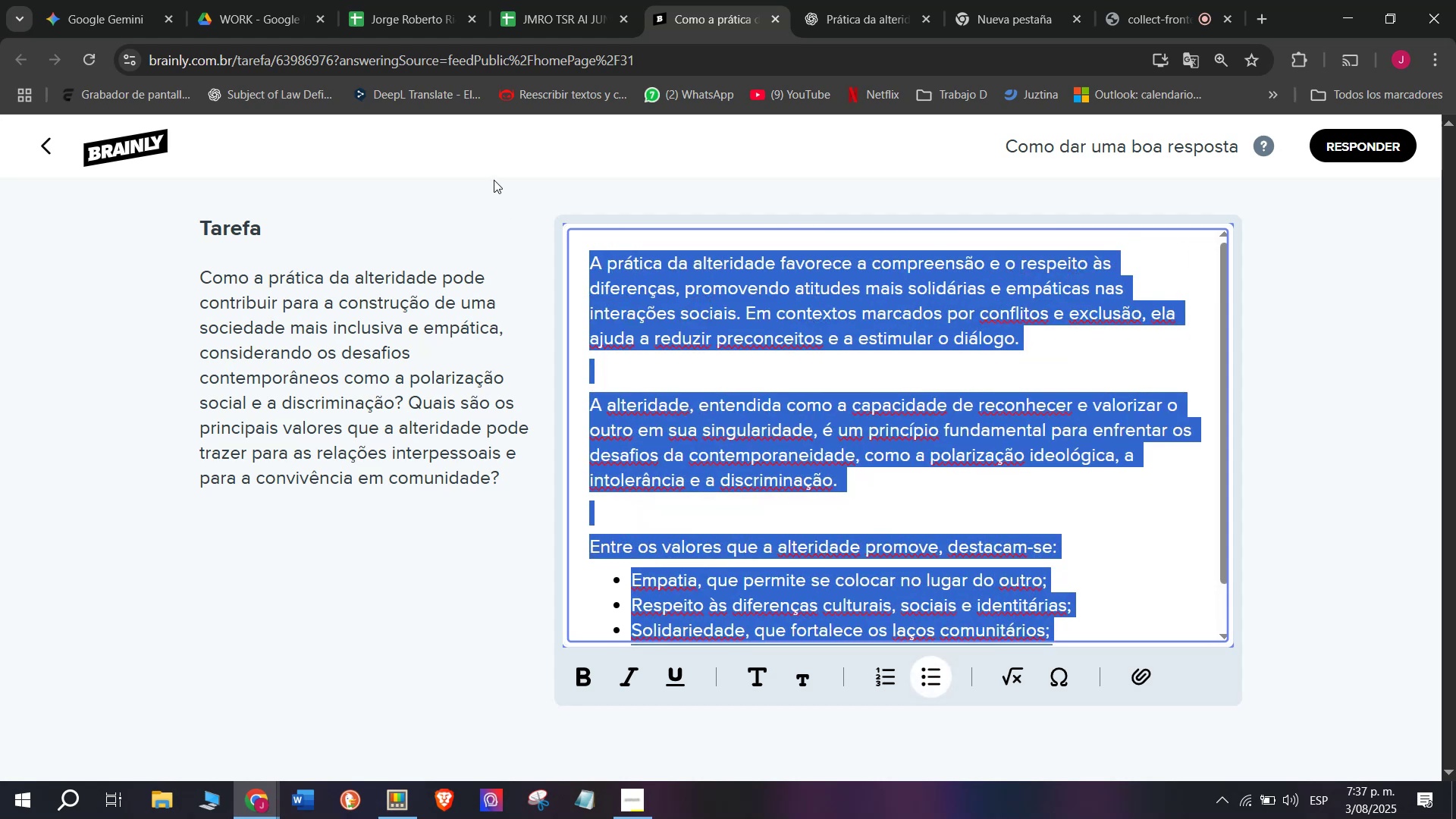 
key(Control+C)
 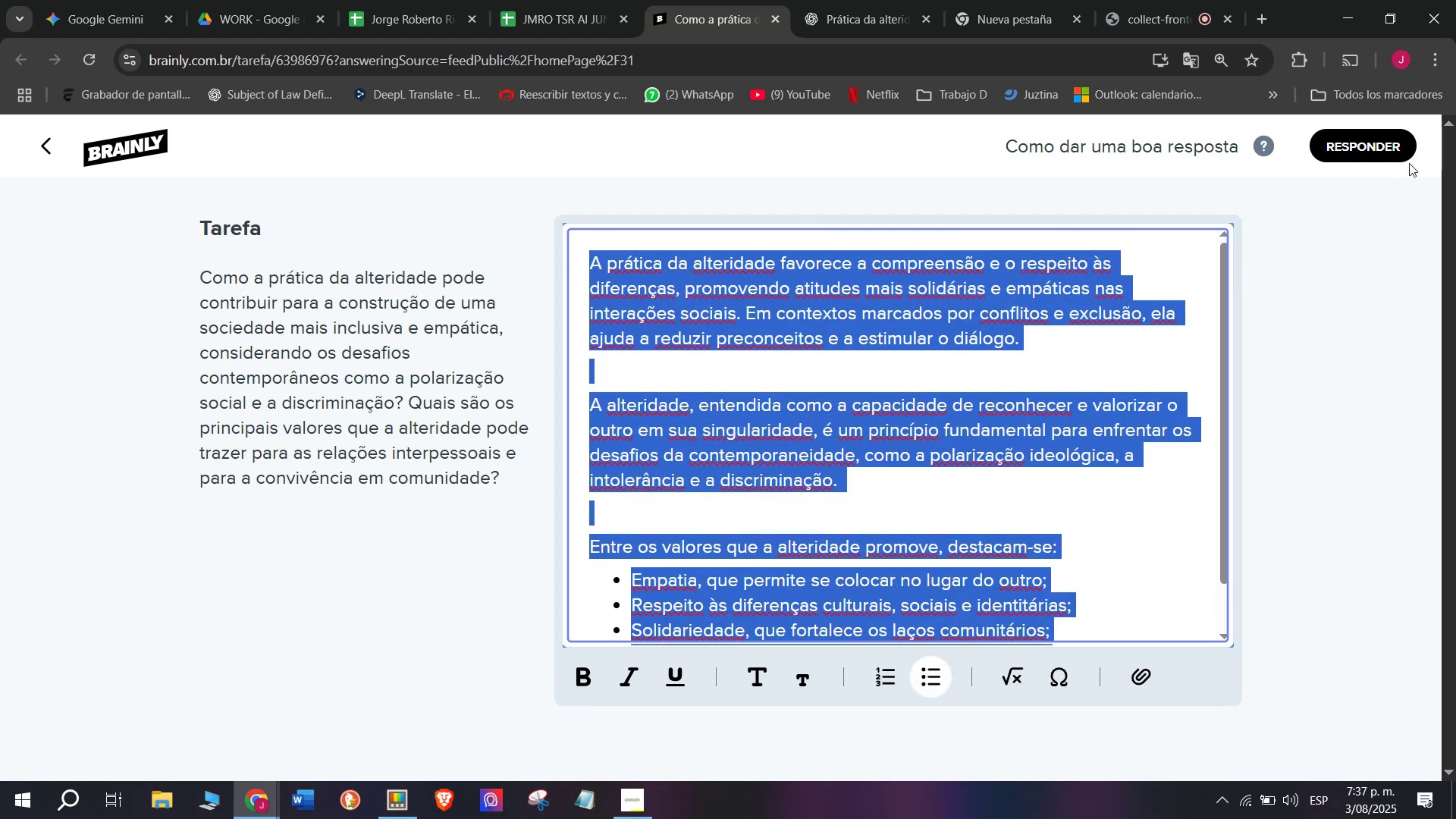 
left_click([1395, 150])
 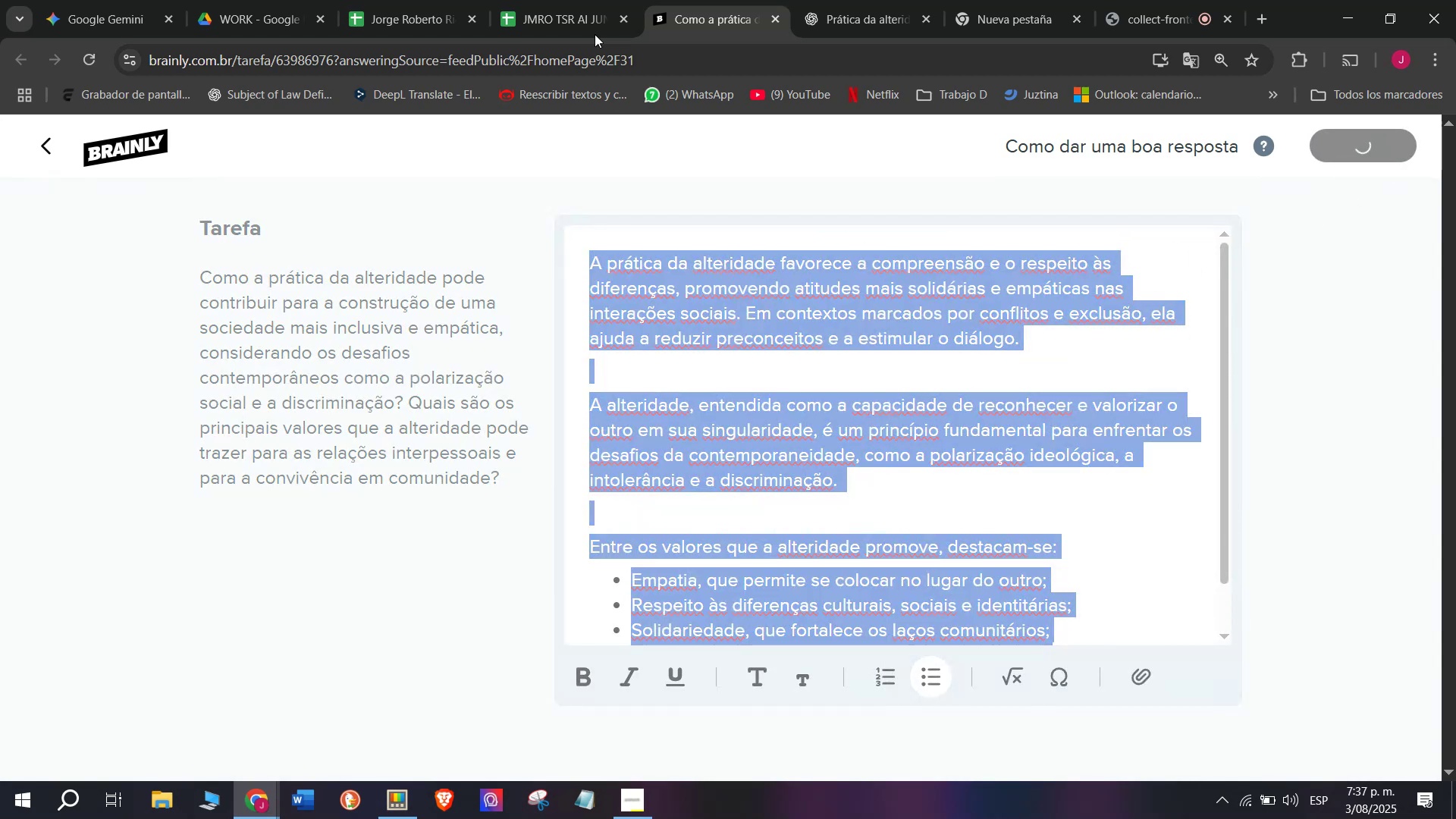 
left_click([573, 0])
 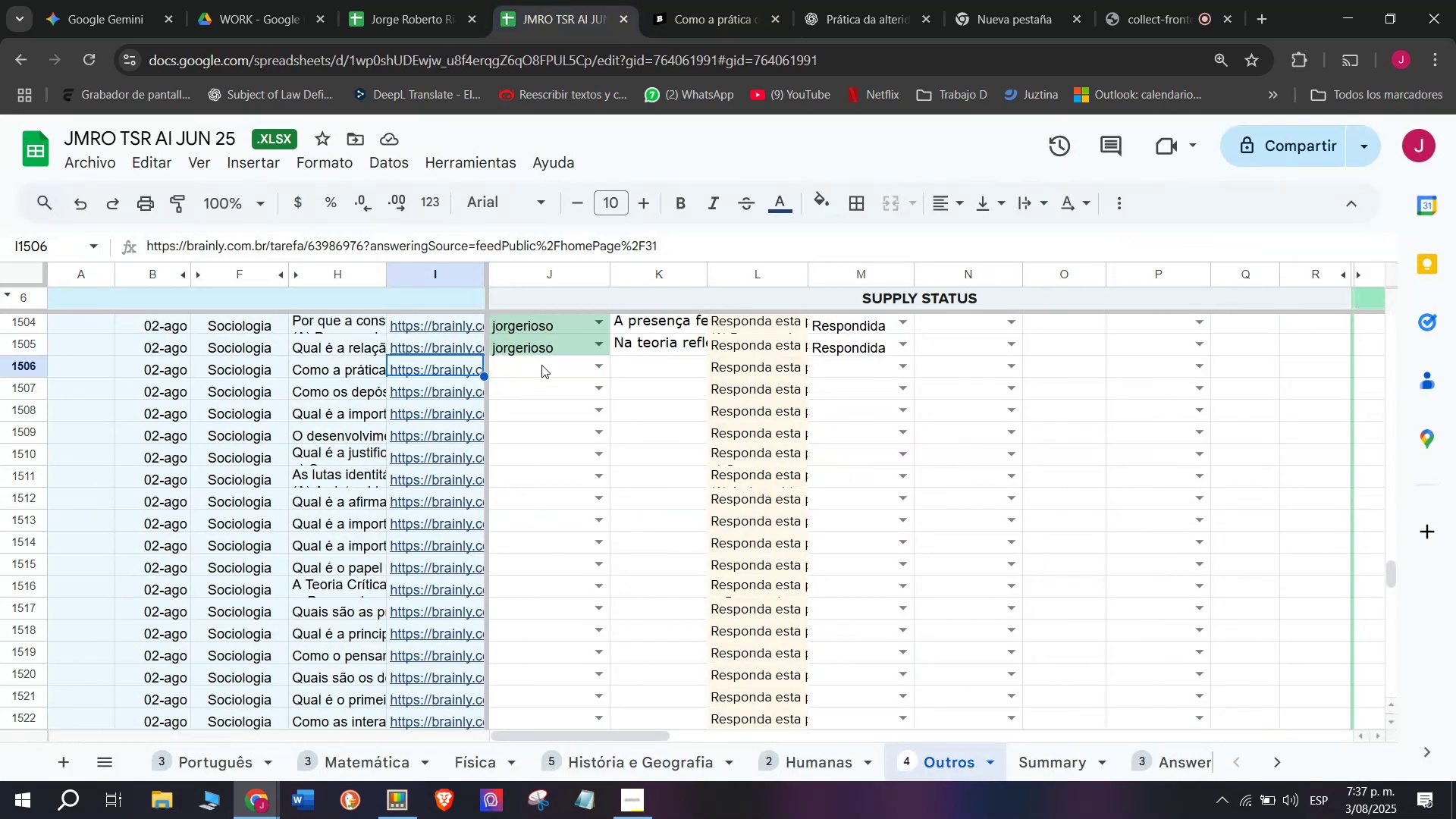 
left_click([541, 362])
 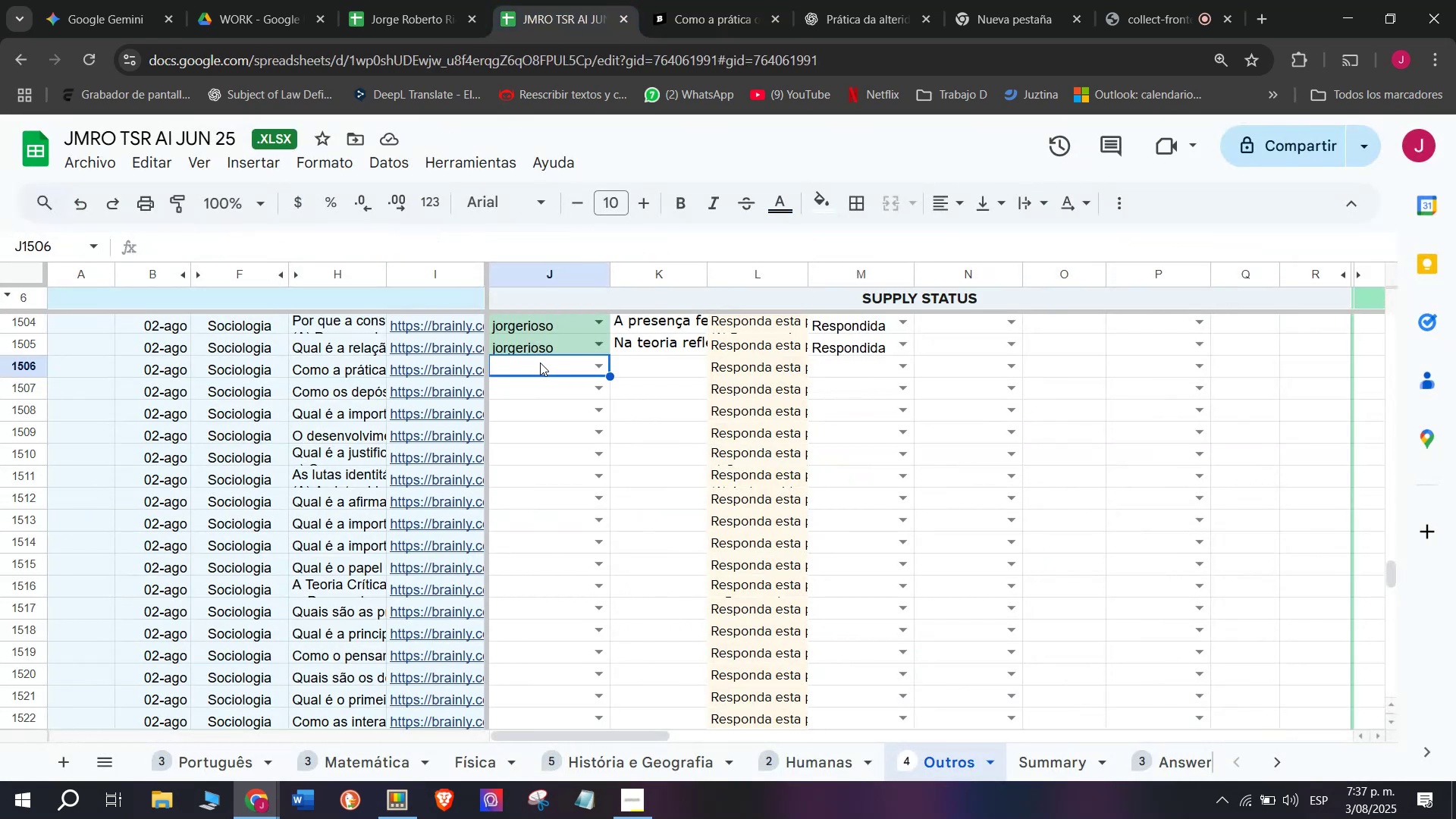 
key(J)
 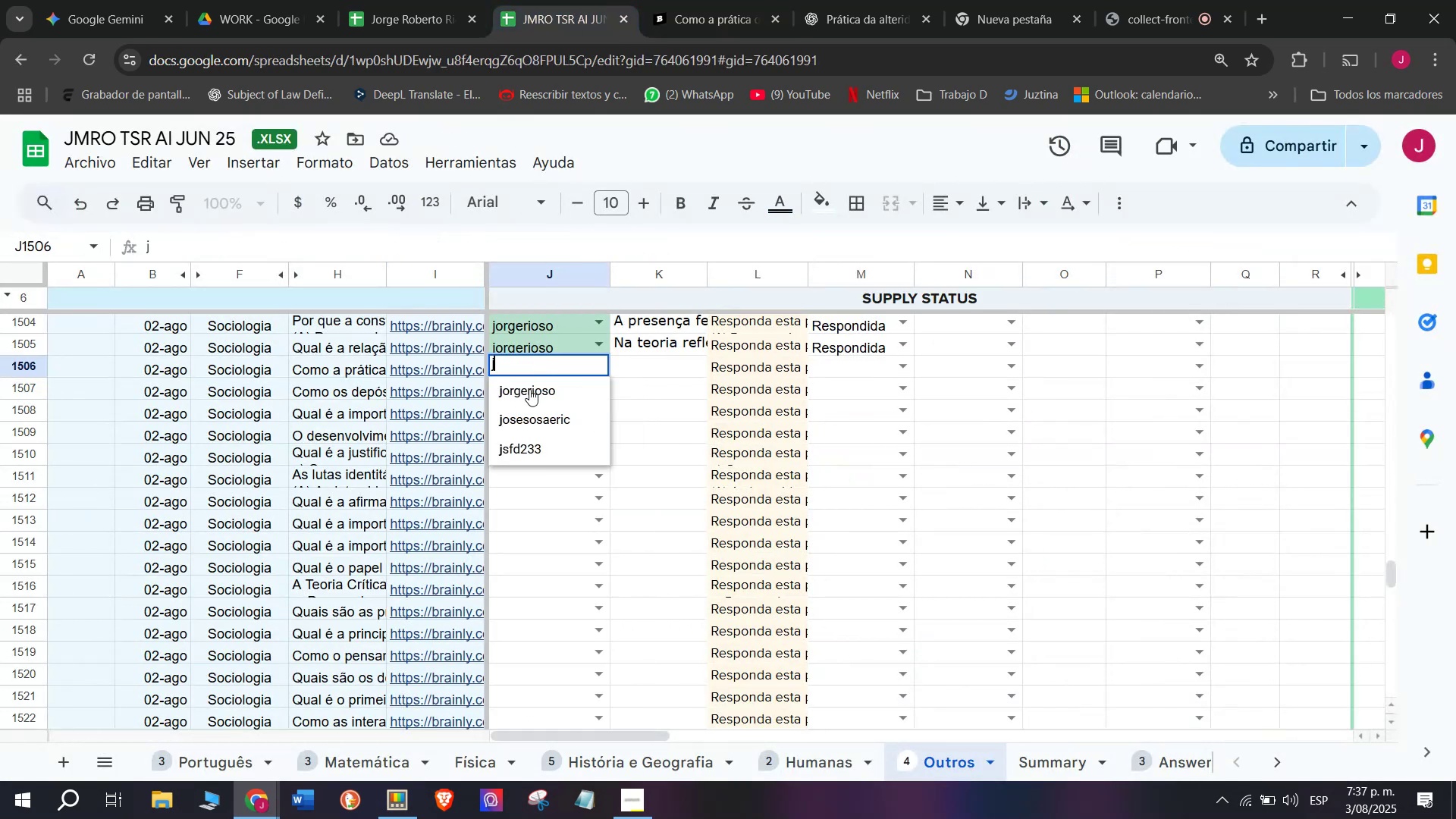 
left_click([528, 392])
 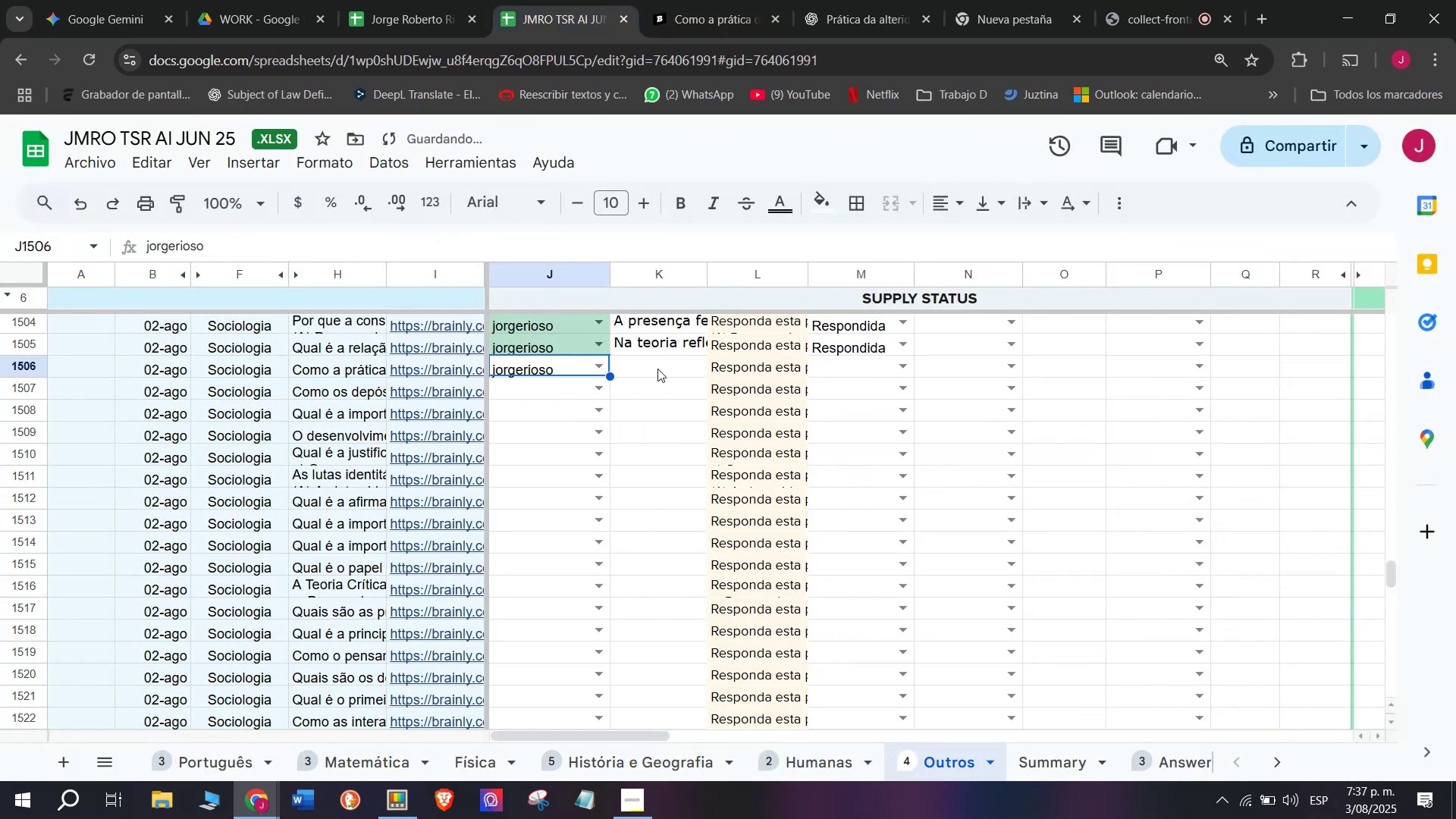 
double_click([657, 369])
 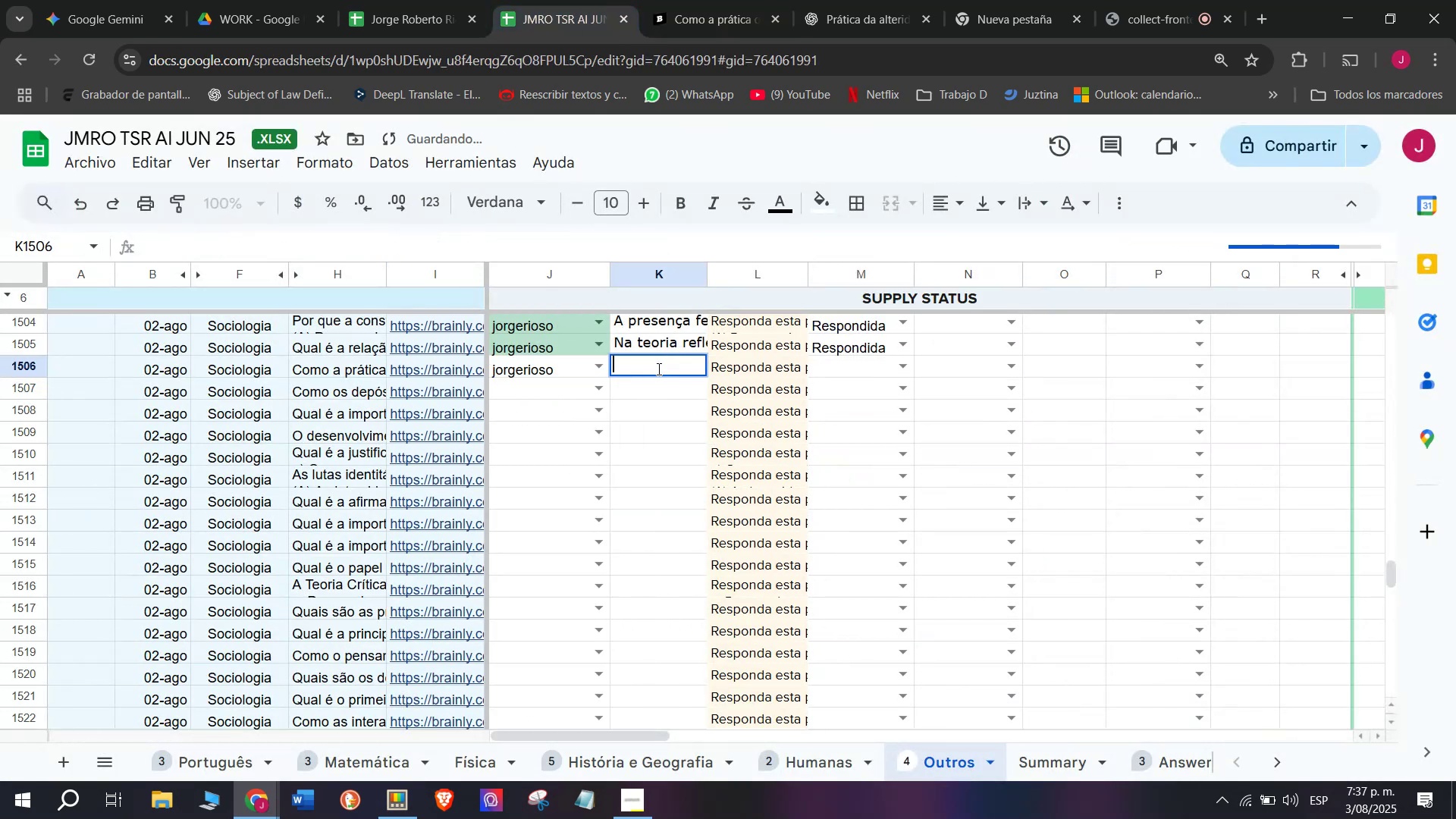 
key(Control+V)
 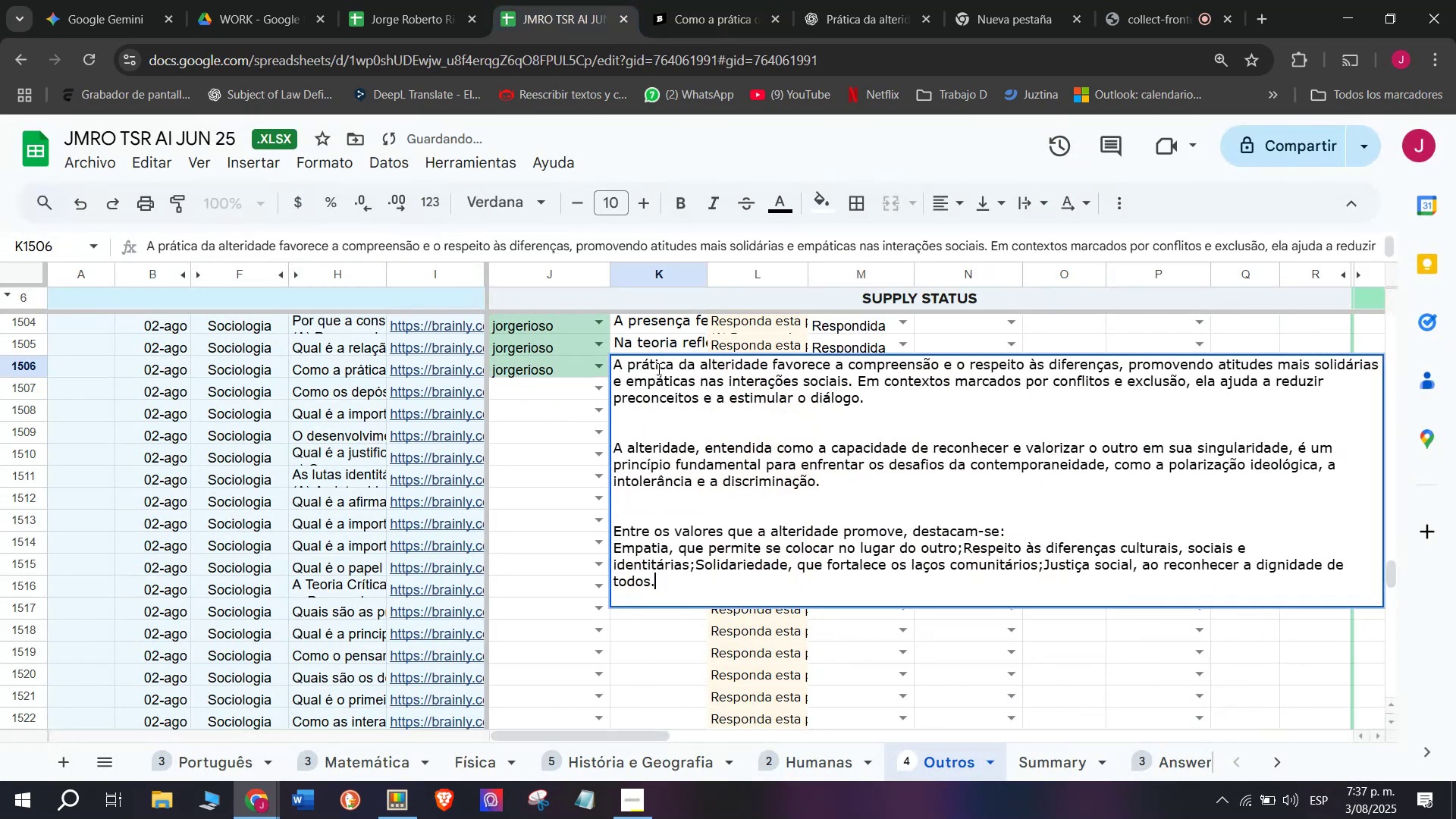 
key(Enter)
 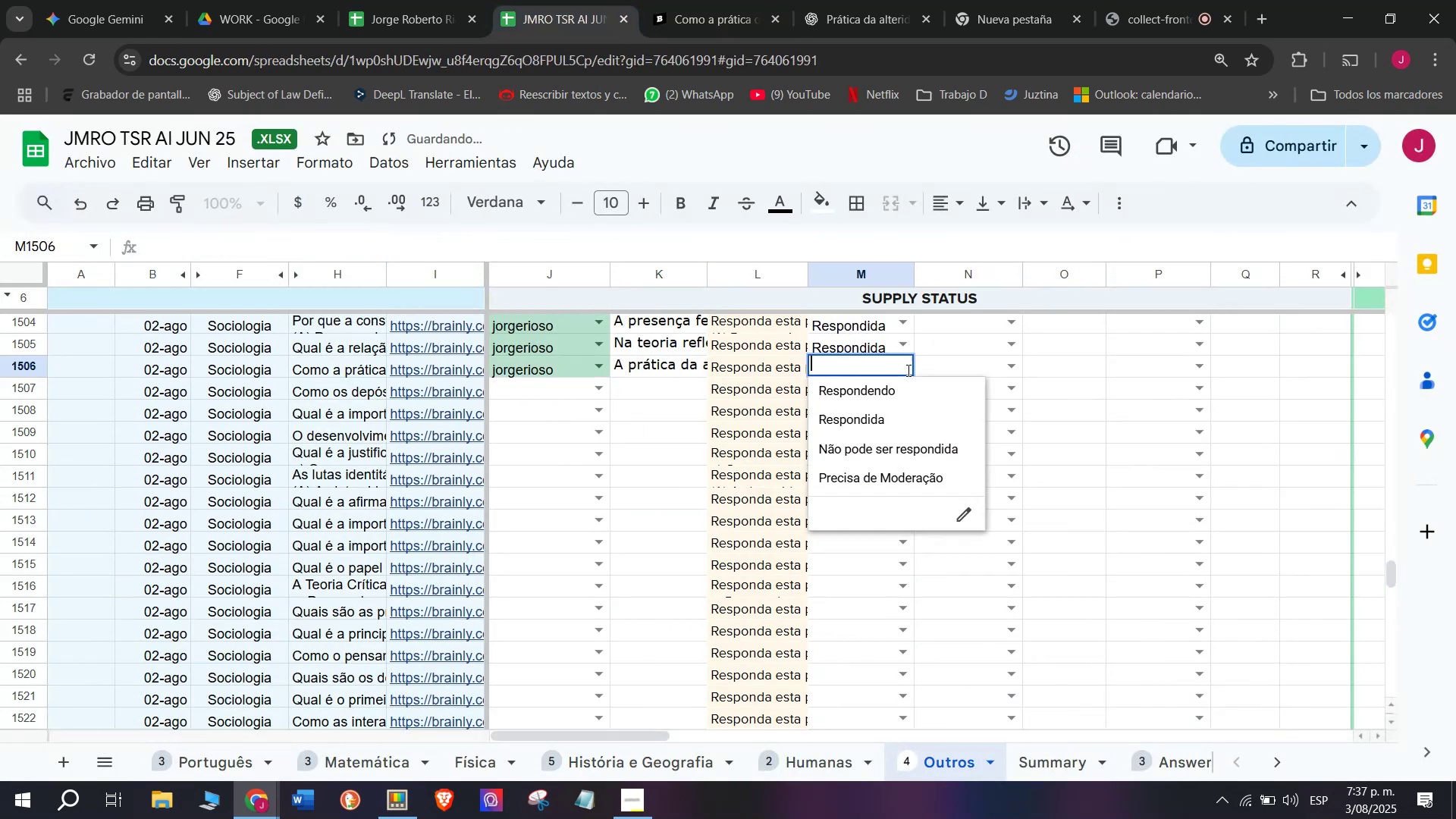 
double_click([868, 425])
 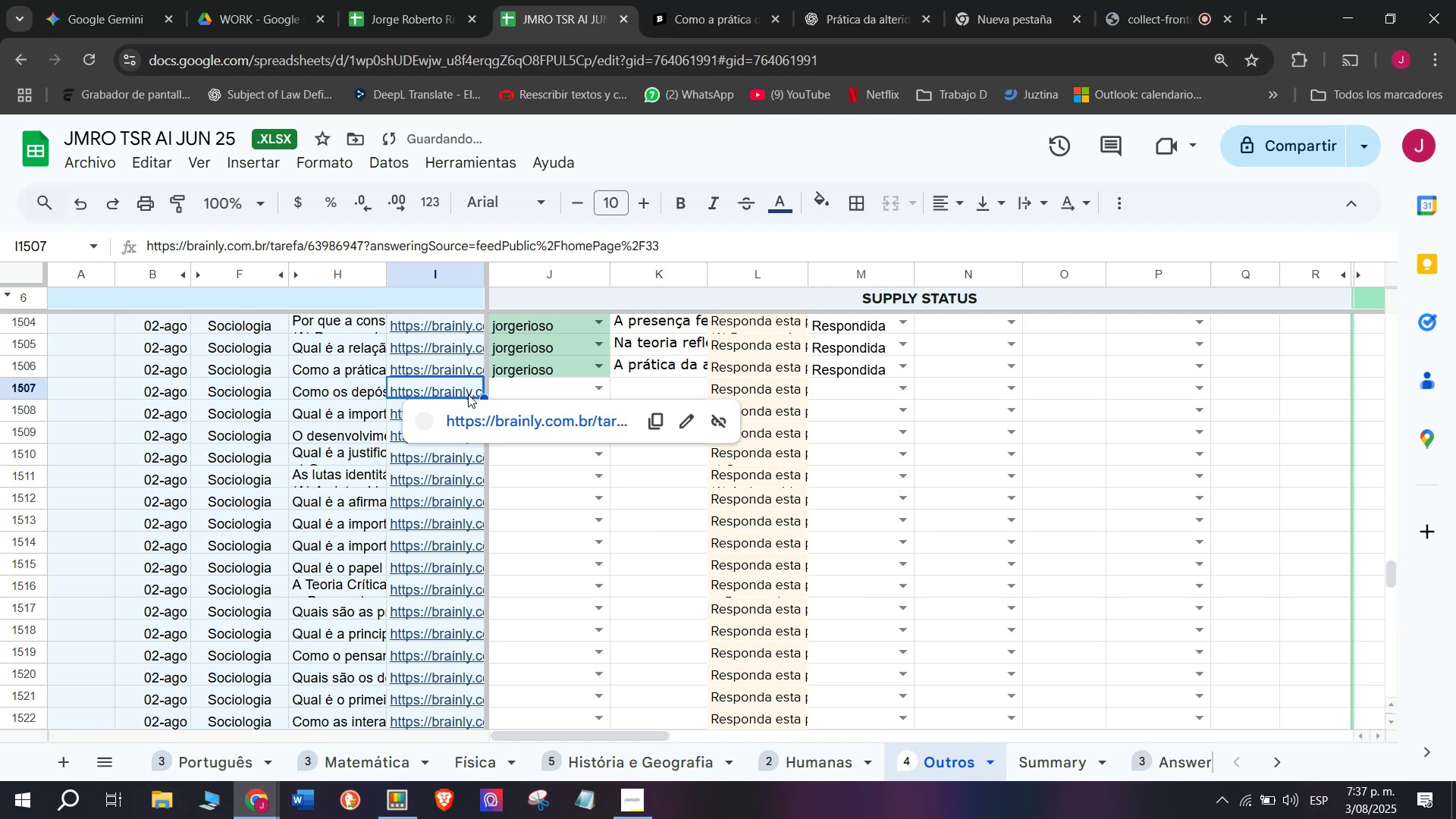 
left_click([471, 415])
 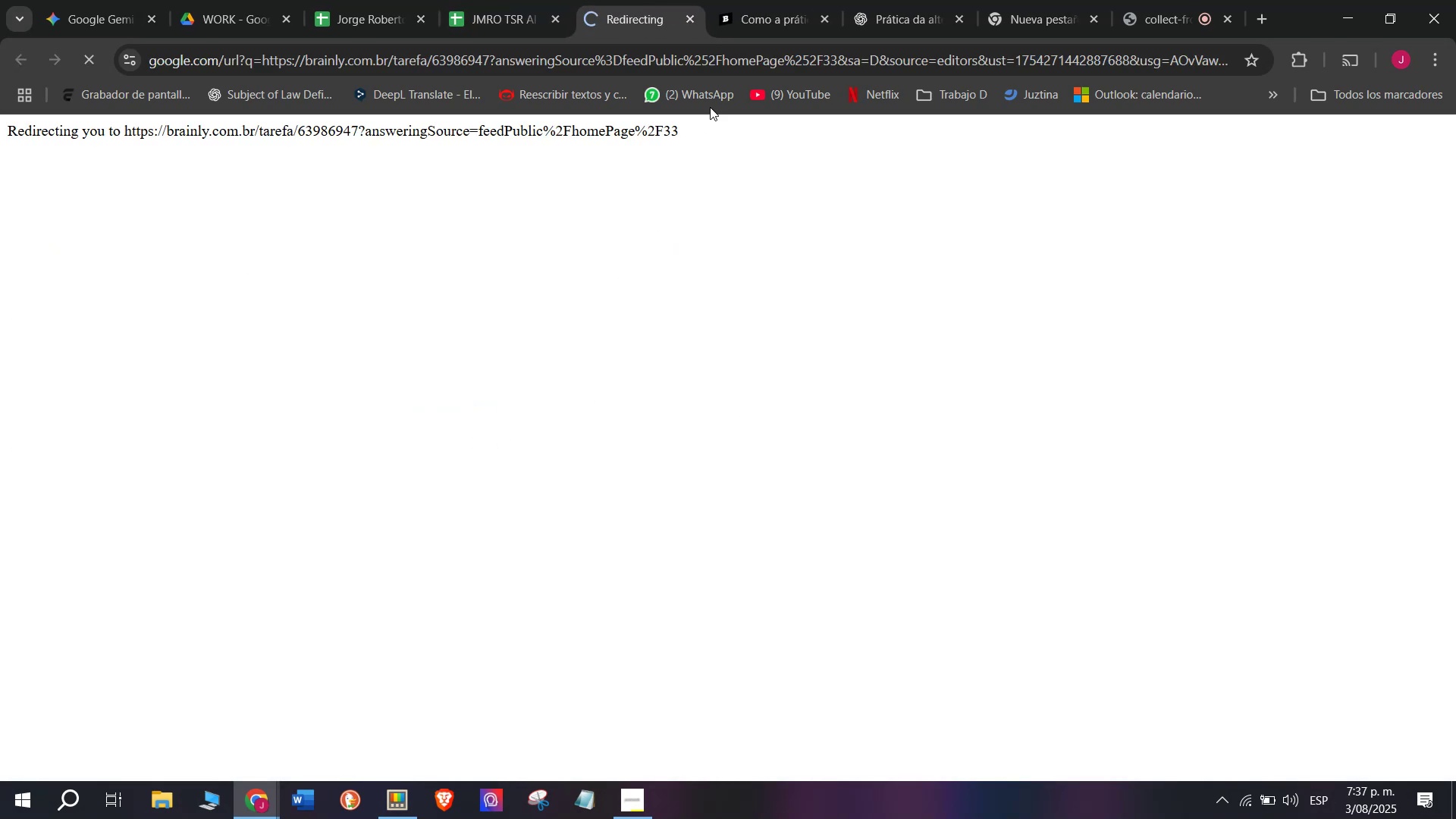 
left_click([754, 0])
 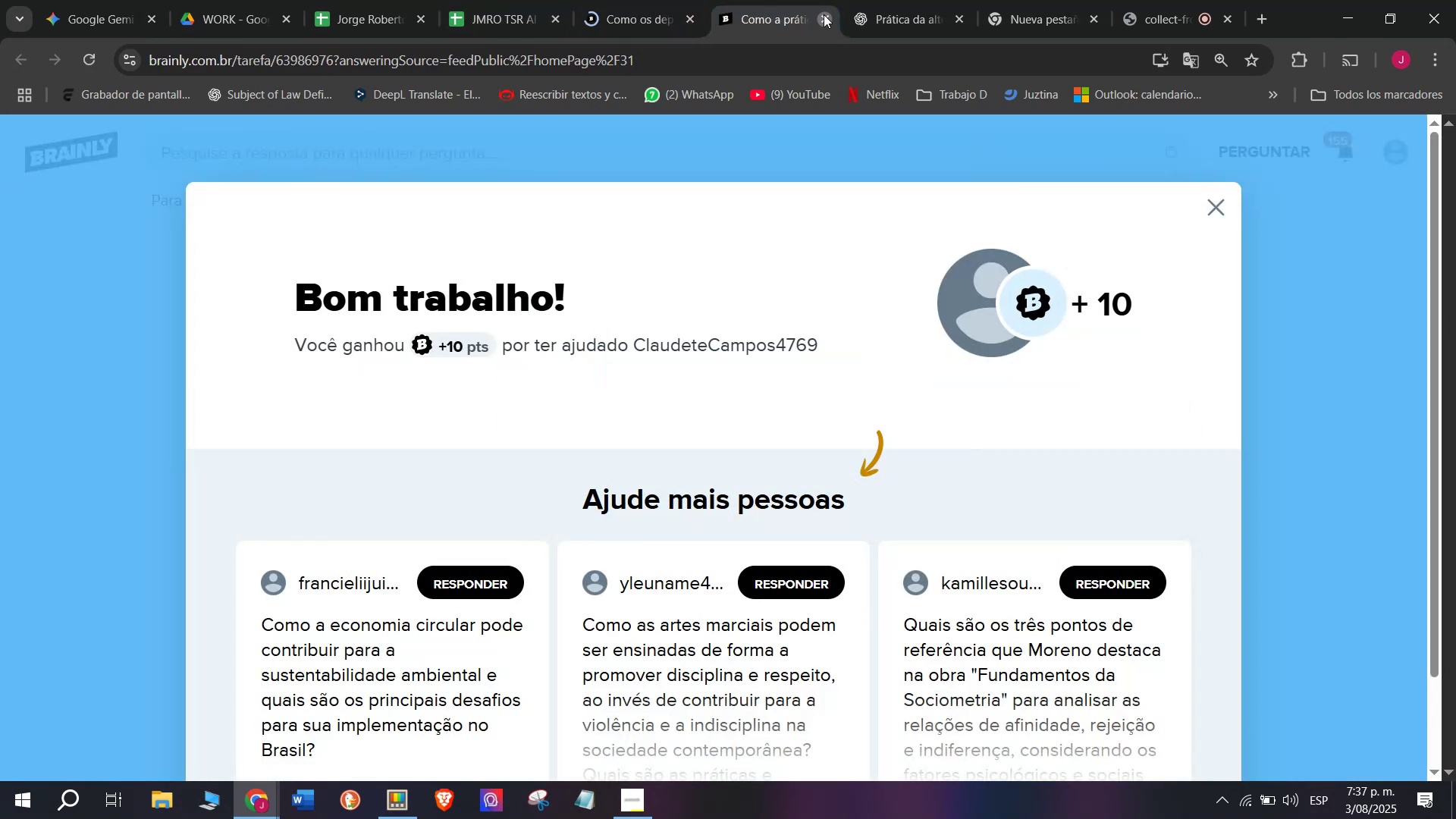 
double_click([622, 0])
 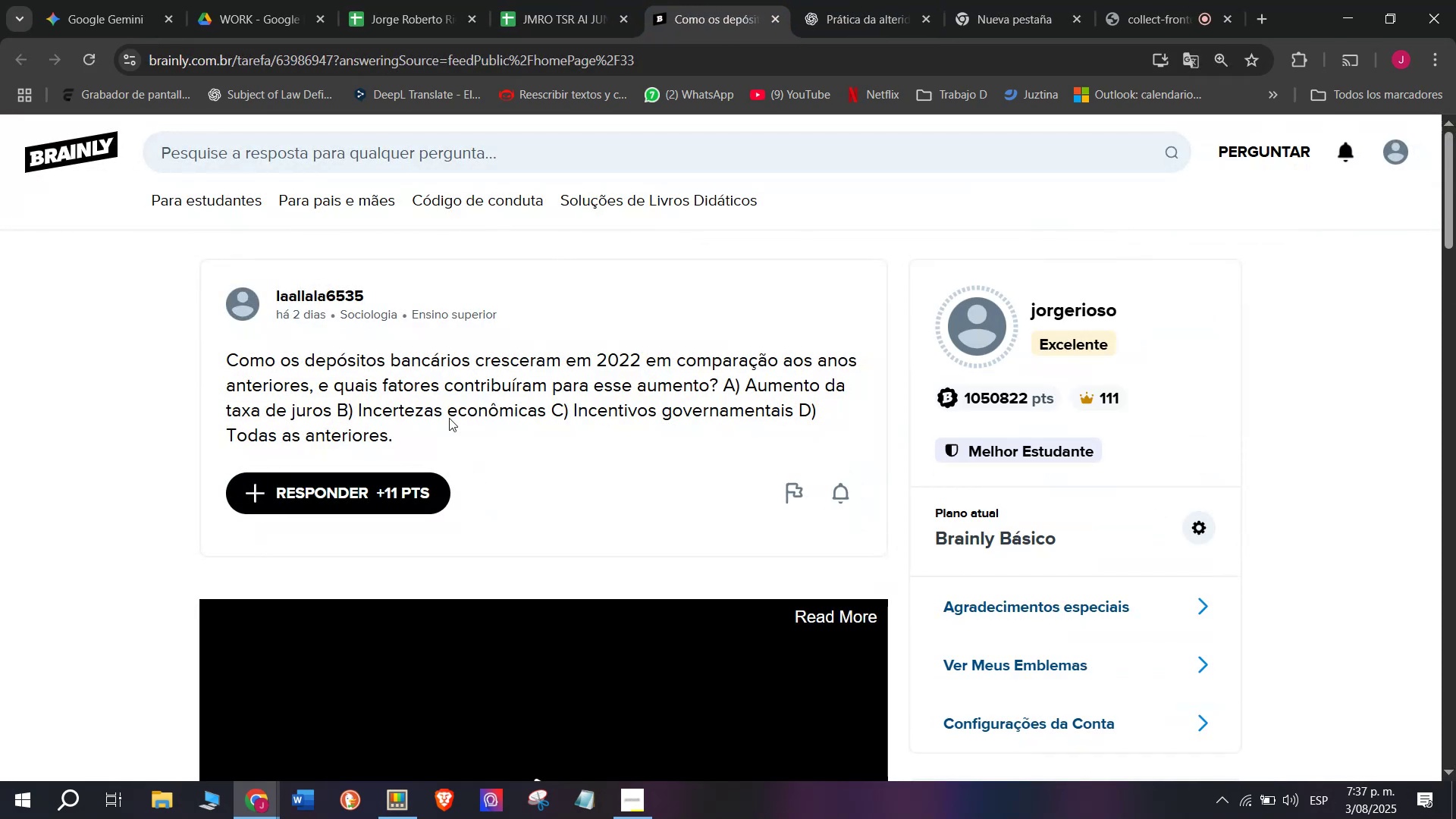 
left_click_drag(start_coordinate=[418, 430], to_coordinate=[184, 353])
 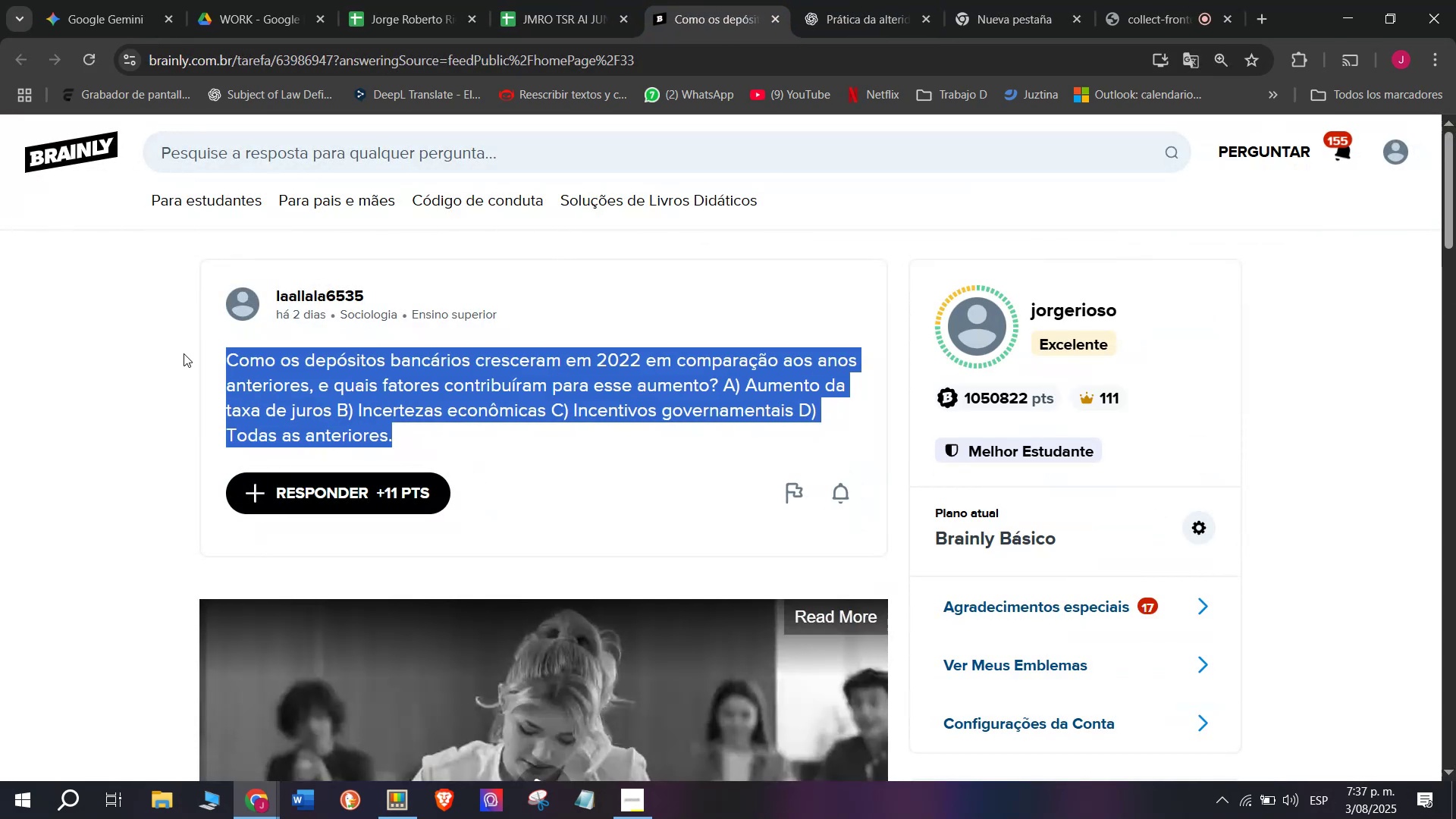 
key(Control+C)
 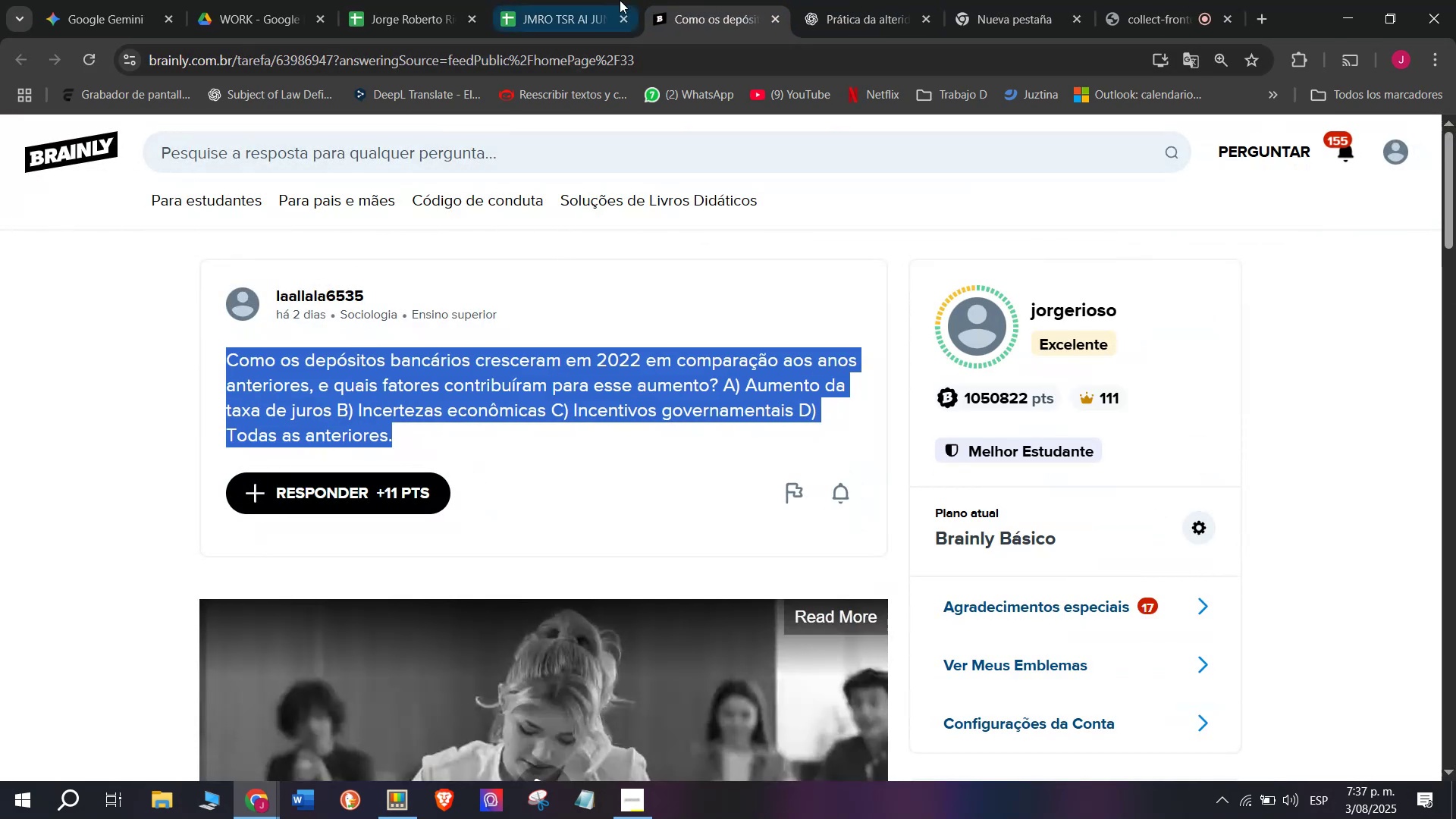 
left_click([714, 0])
 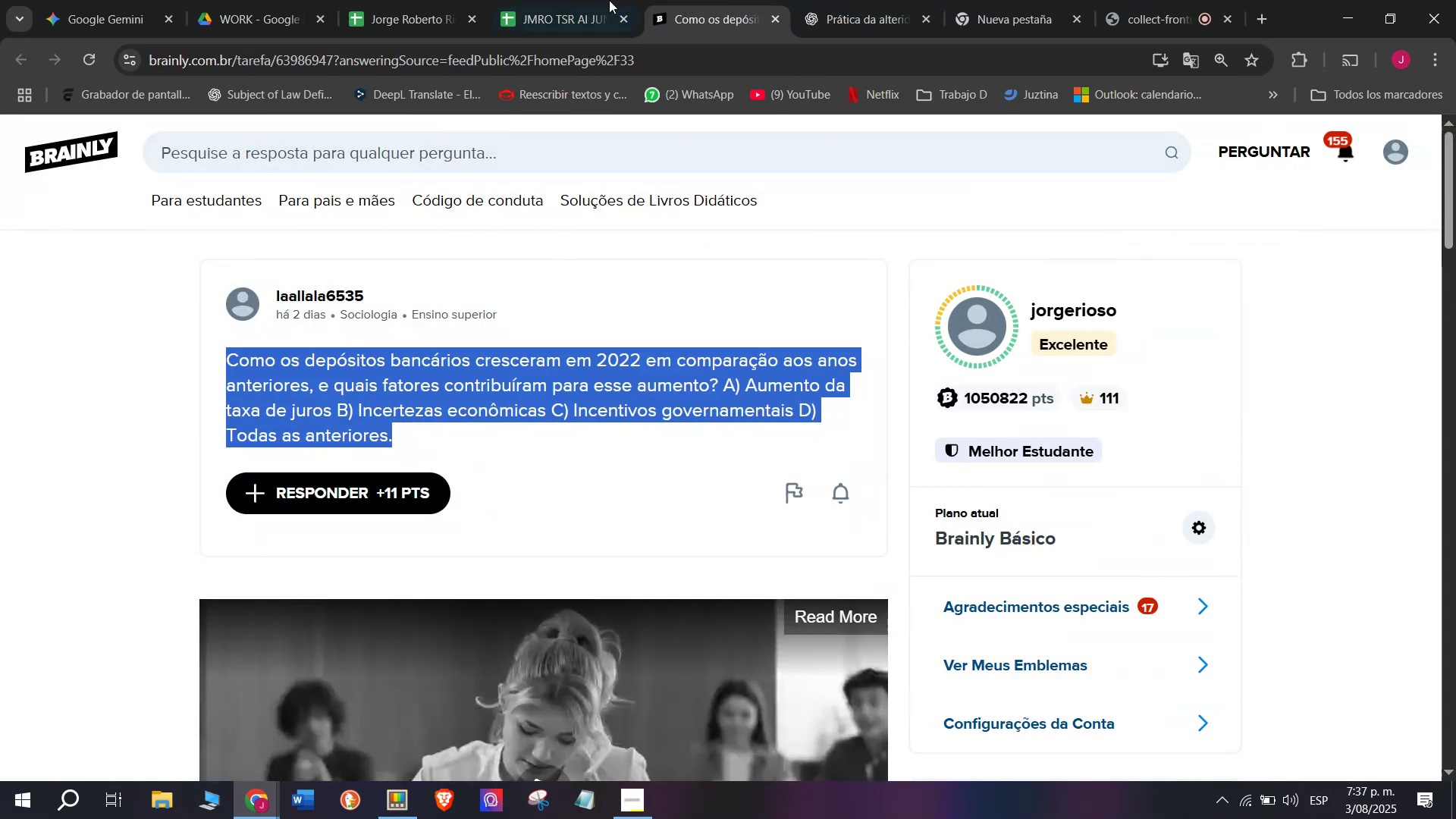 
left_click([598, 0])
 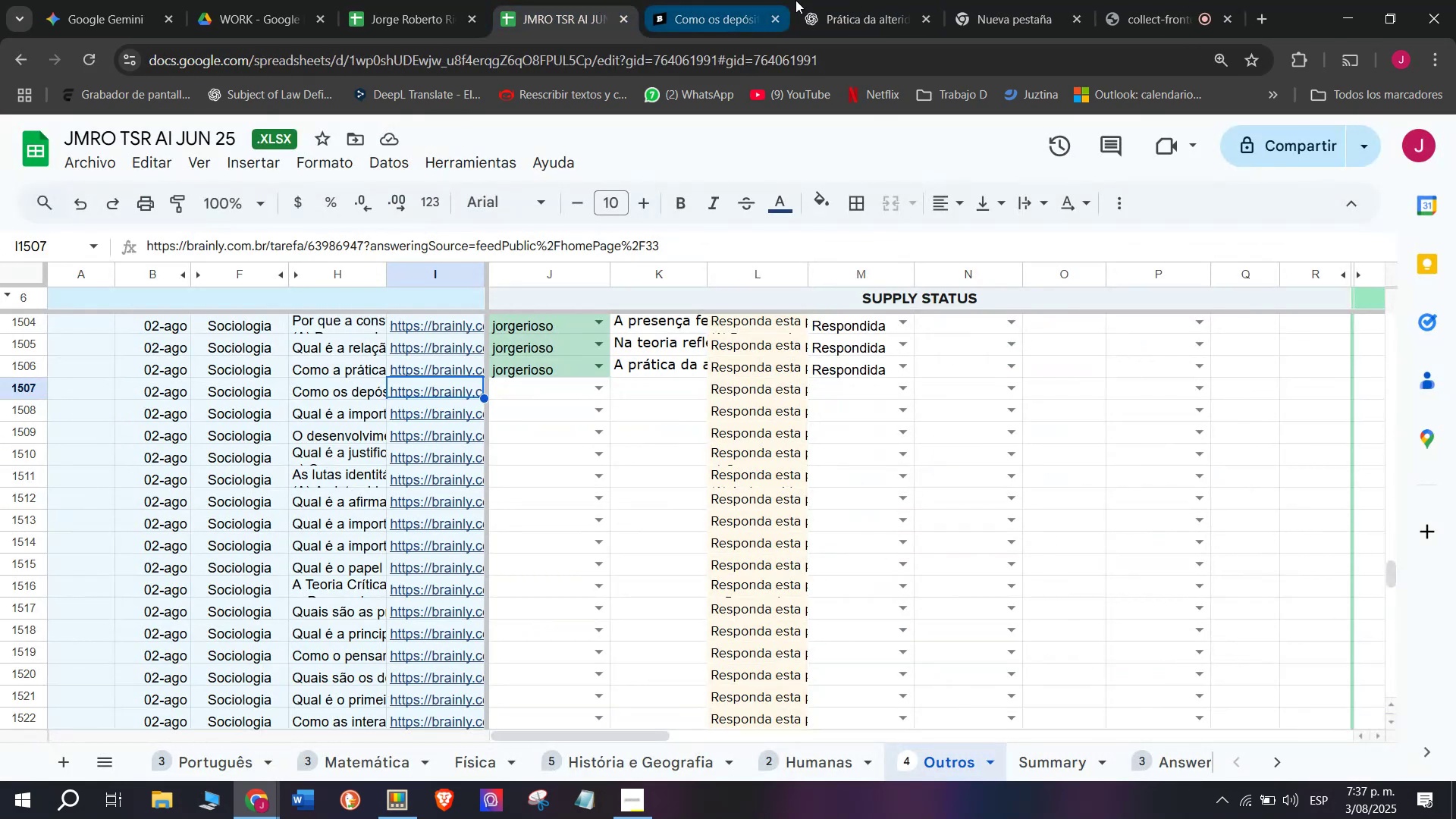 
left_click([833, 0])
 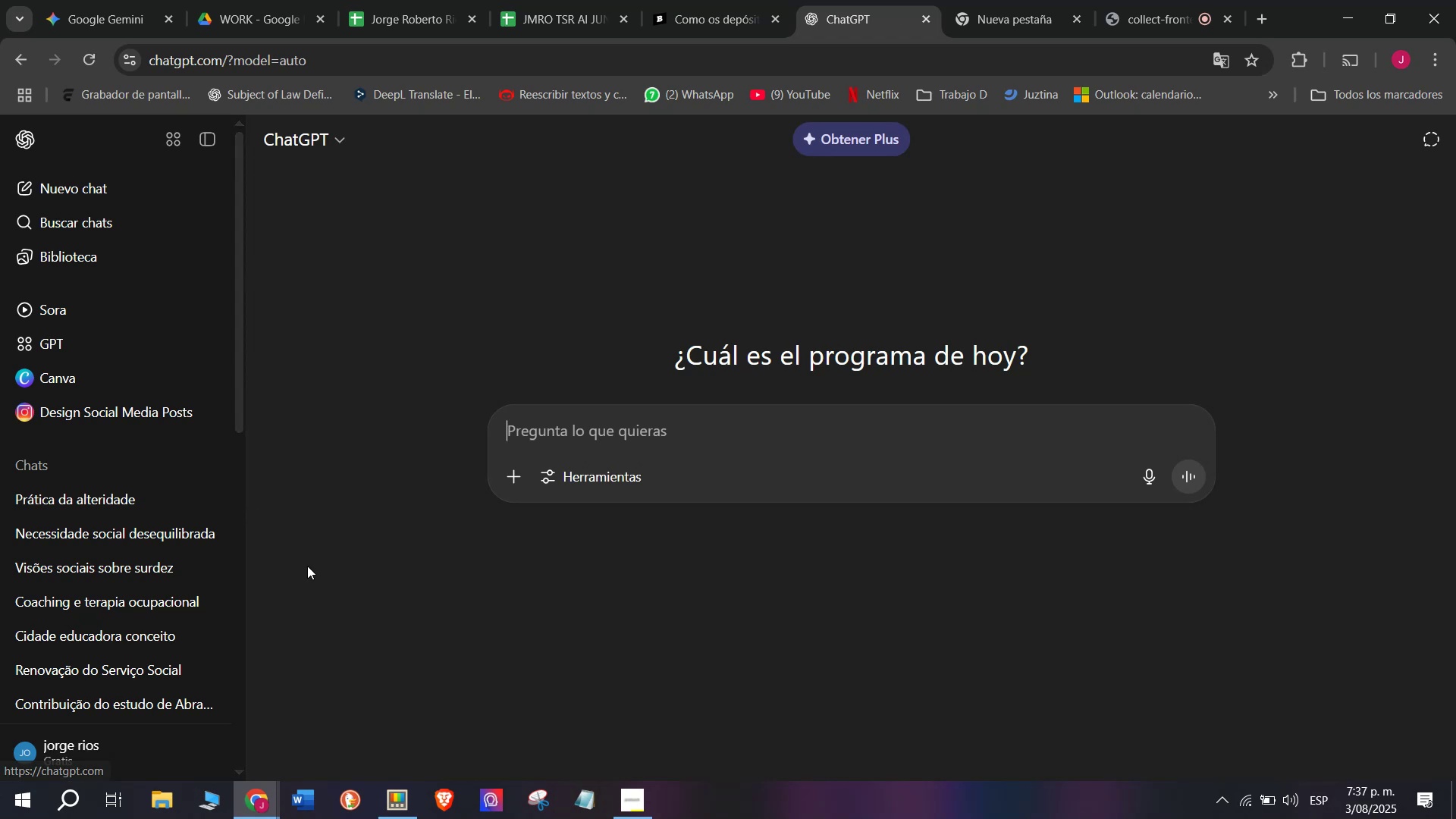 
key(Meta+MetaLeft)
 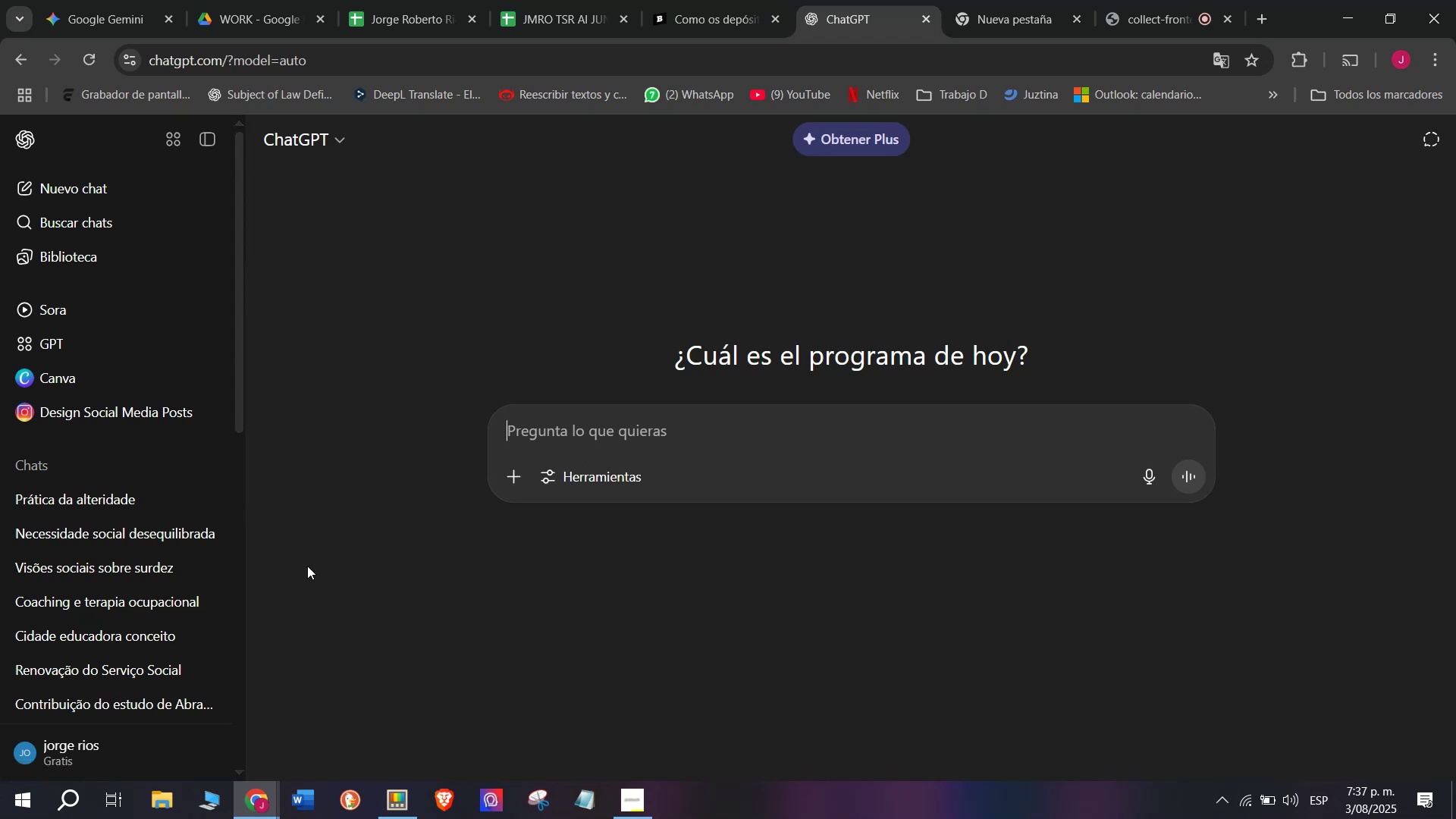 
key(Meta+V)
 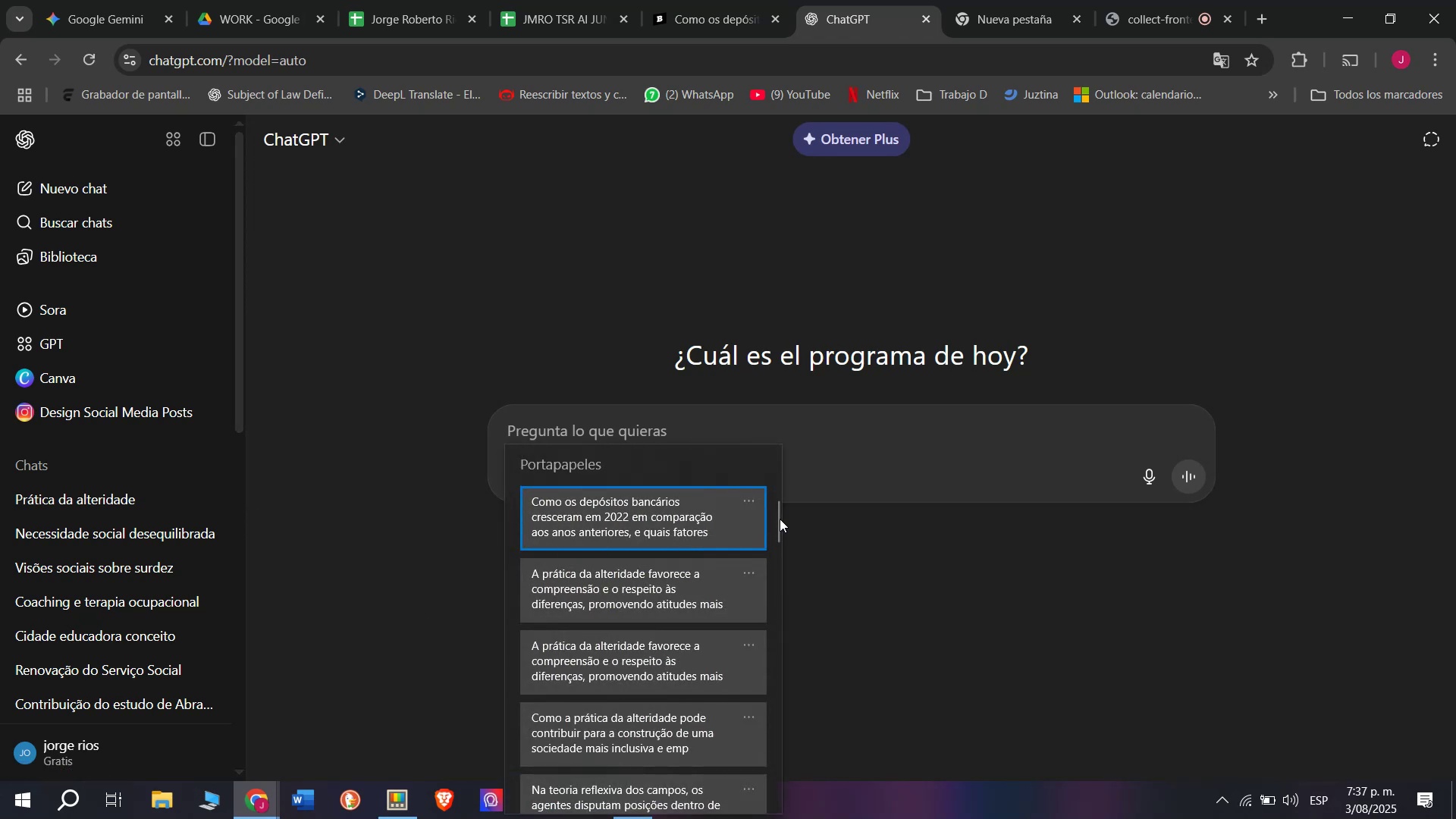 
left_click_drag(start_coordinate=[780, 516], to_coordinate=[761, 818])
 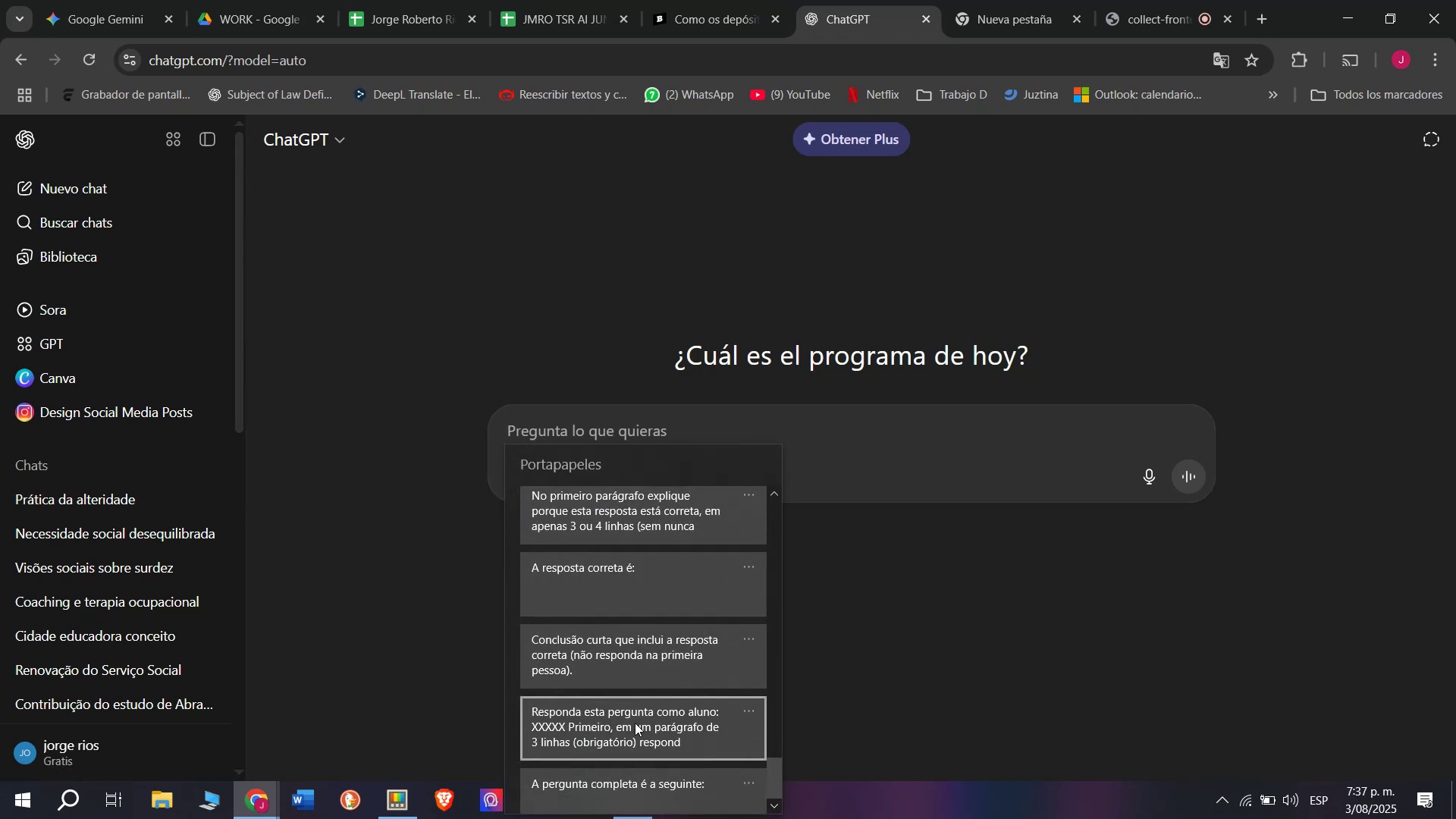 
key(Control+ControlLeft)
 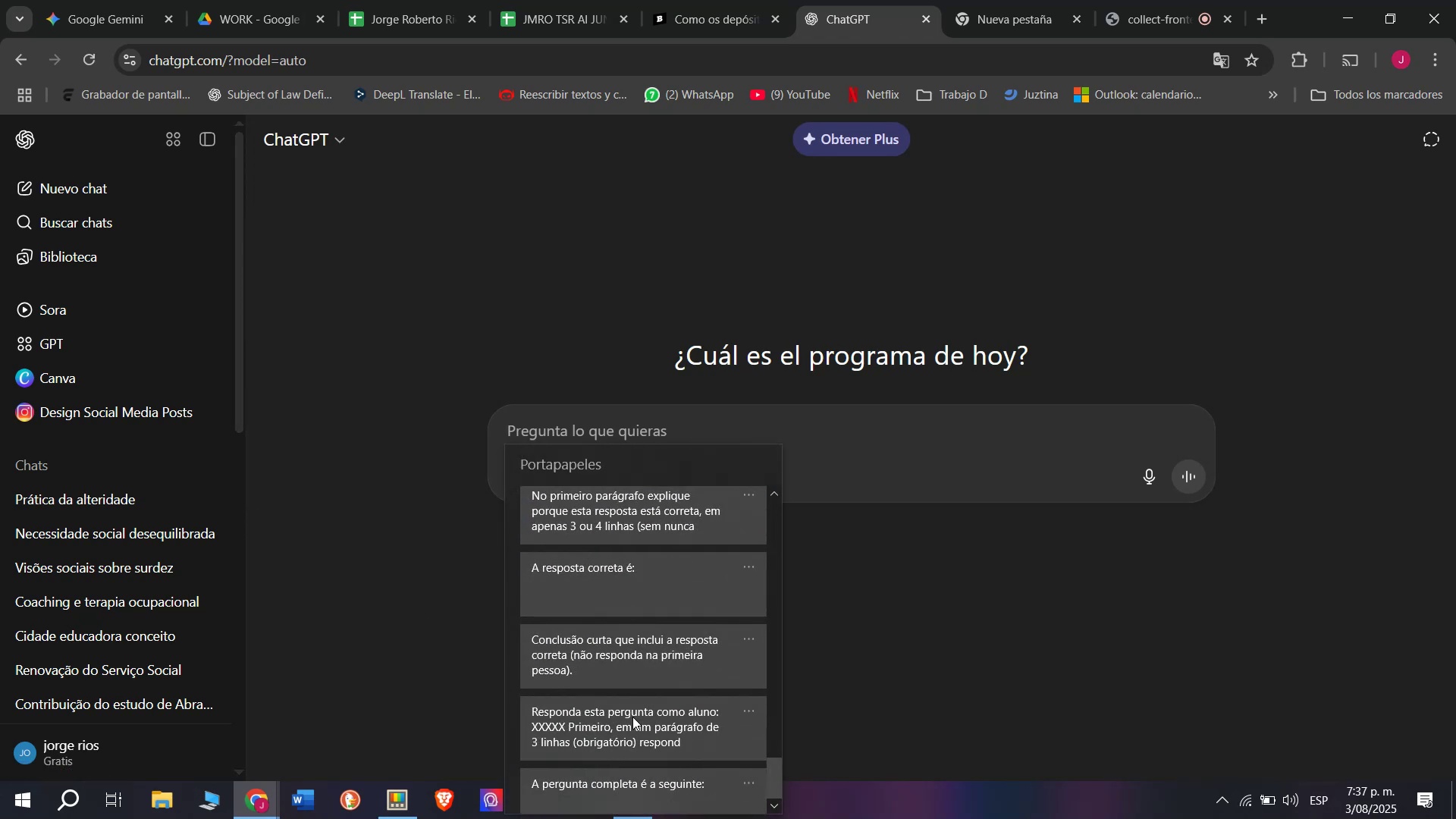 
hold_key(key=V, duration=2.11)
 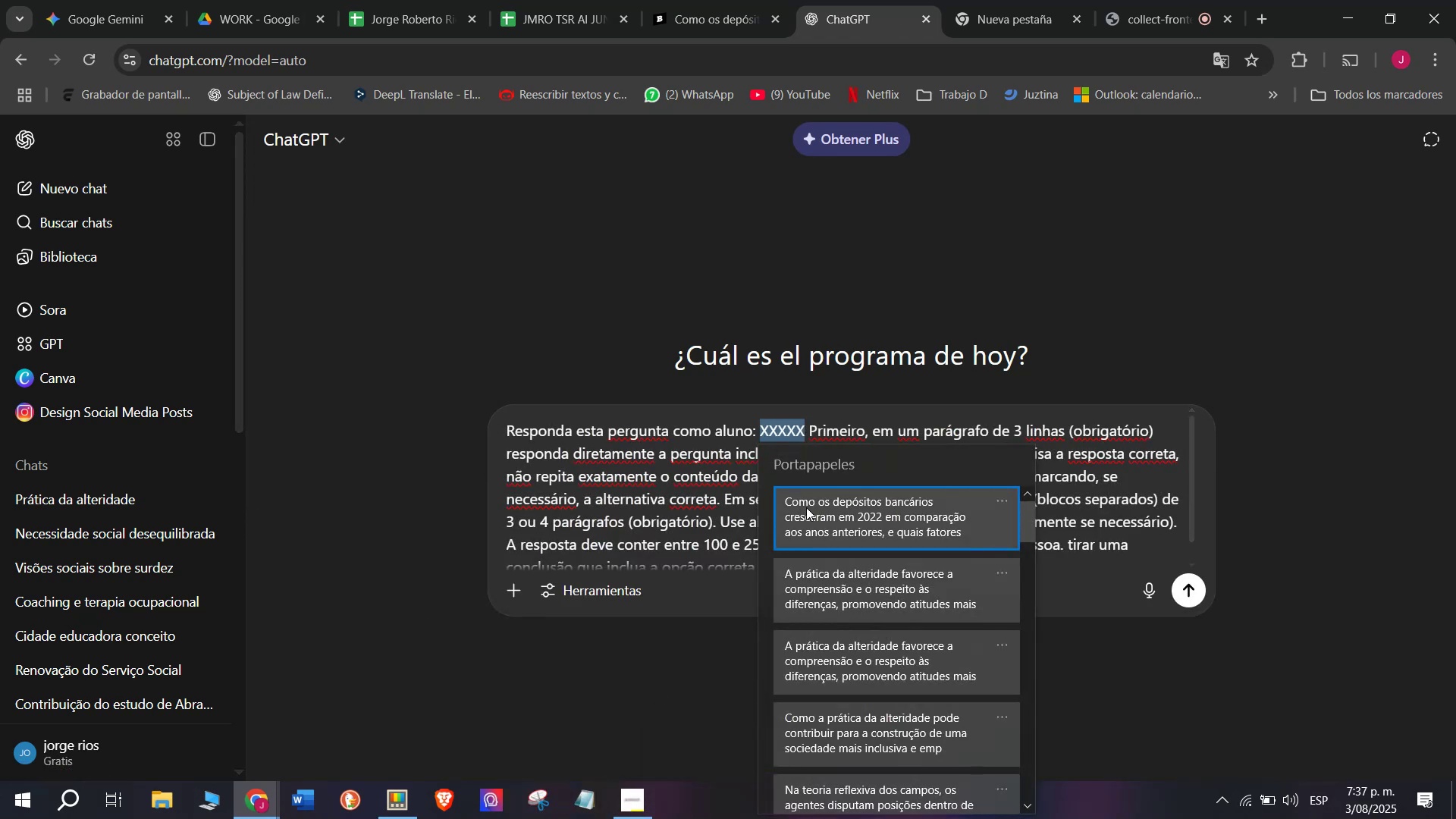 
left_click_drag(start_coordinate=[806, 432], to_coordinate=[761, 429])
 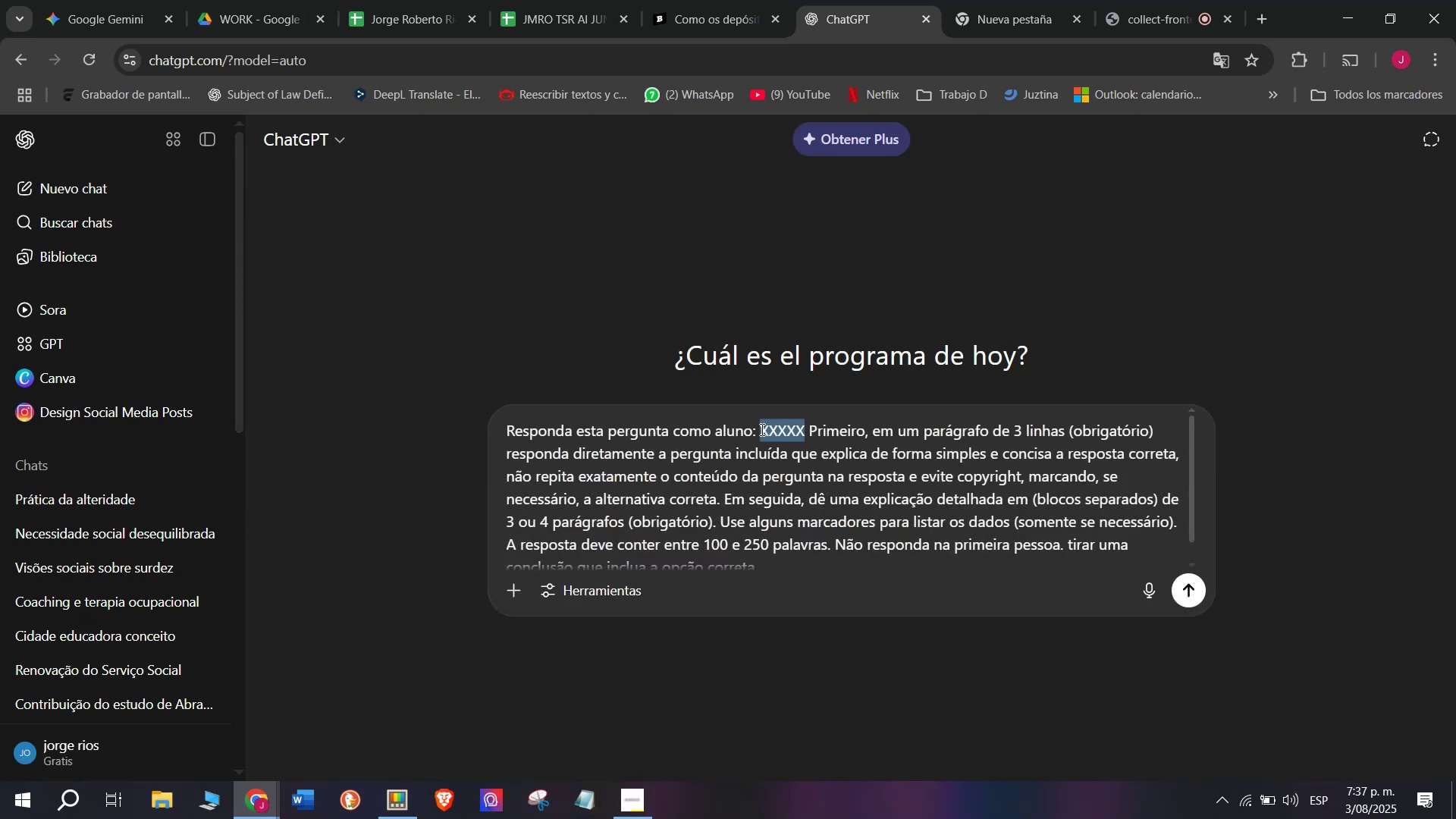 
key(Meta+MetaLeft)
 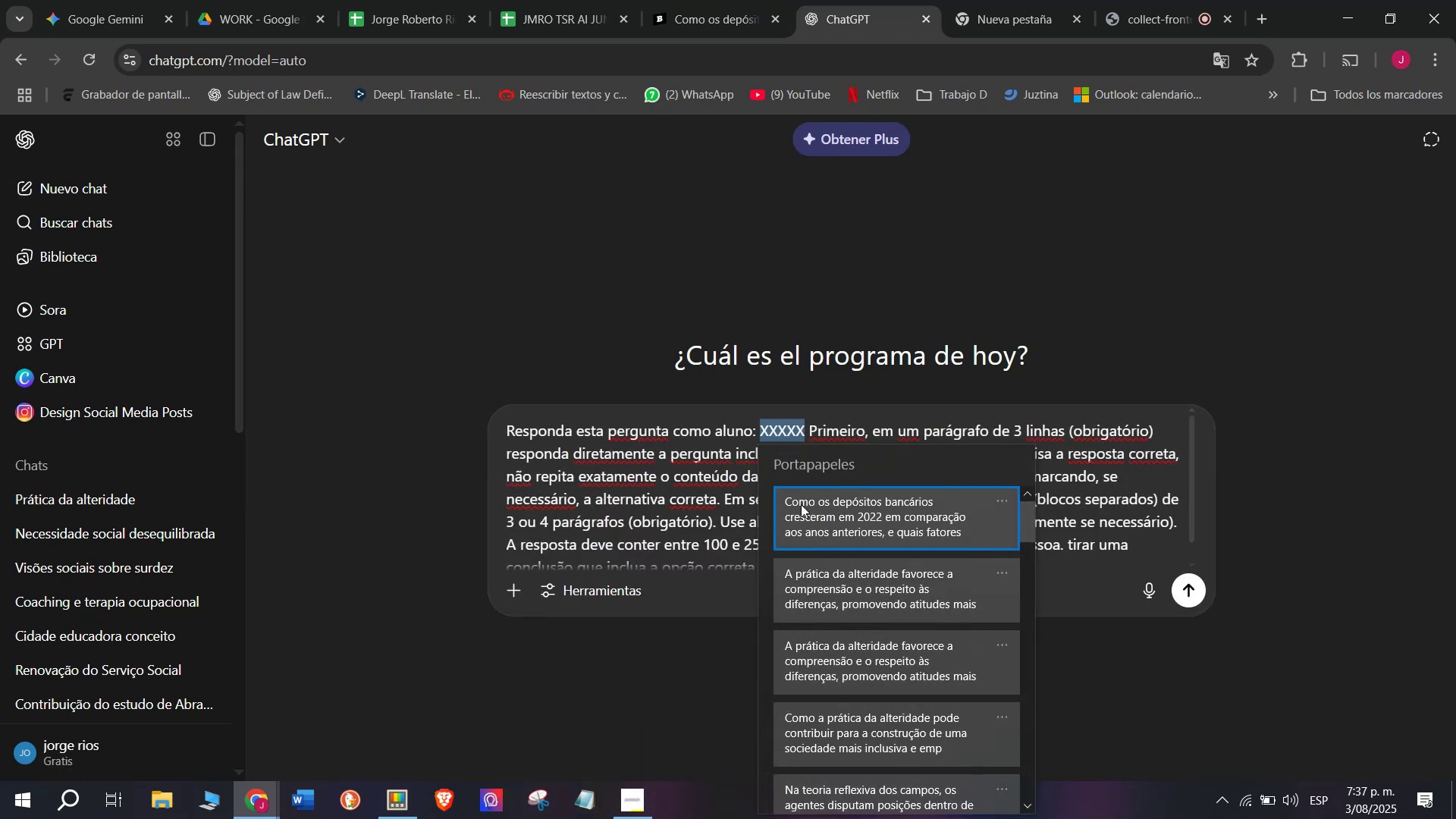 
left_click([811, 510])
 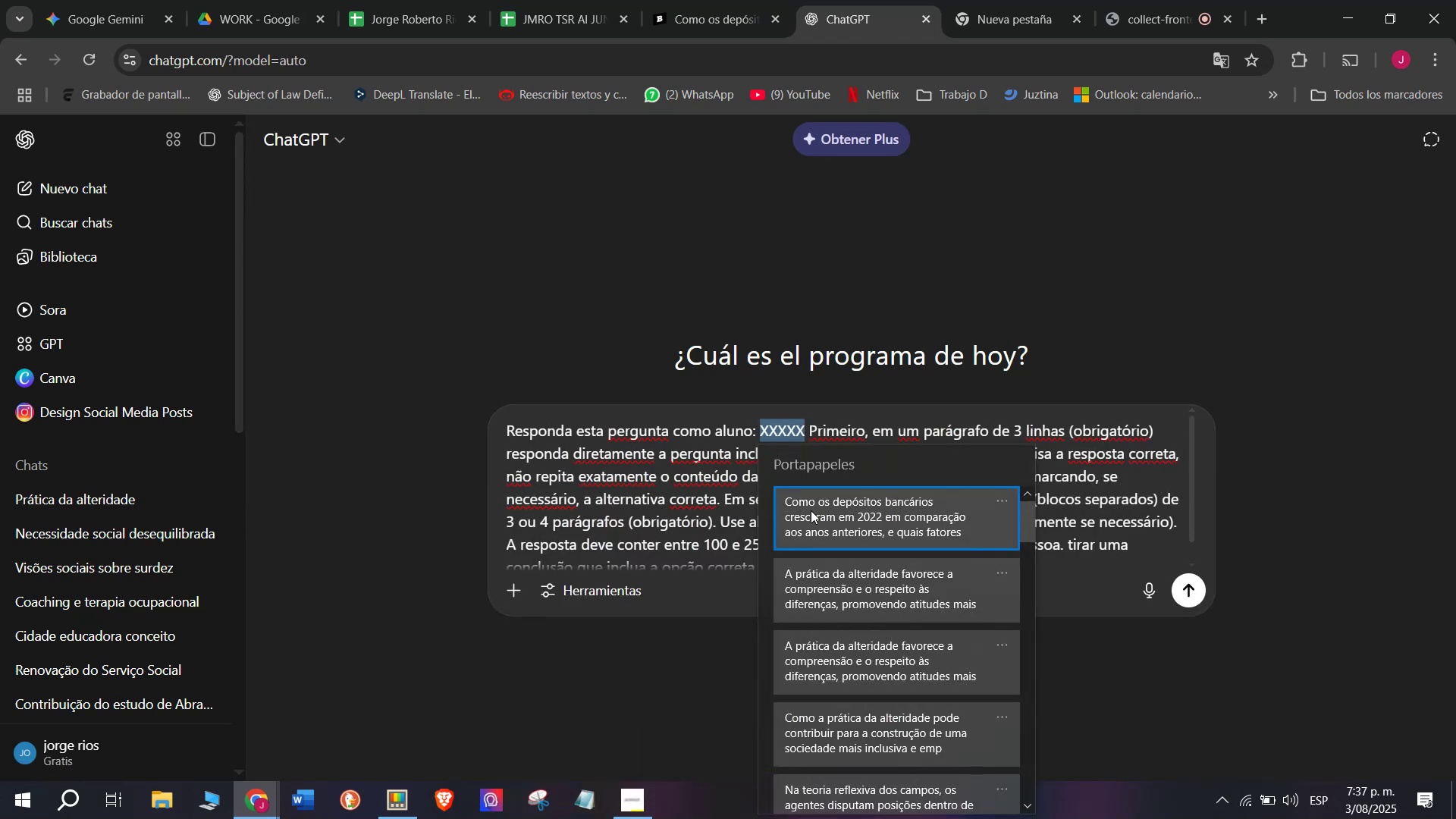 
key(Control+ControlLeft)
 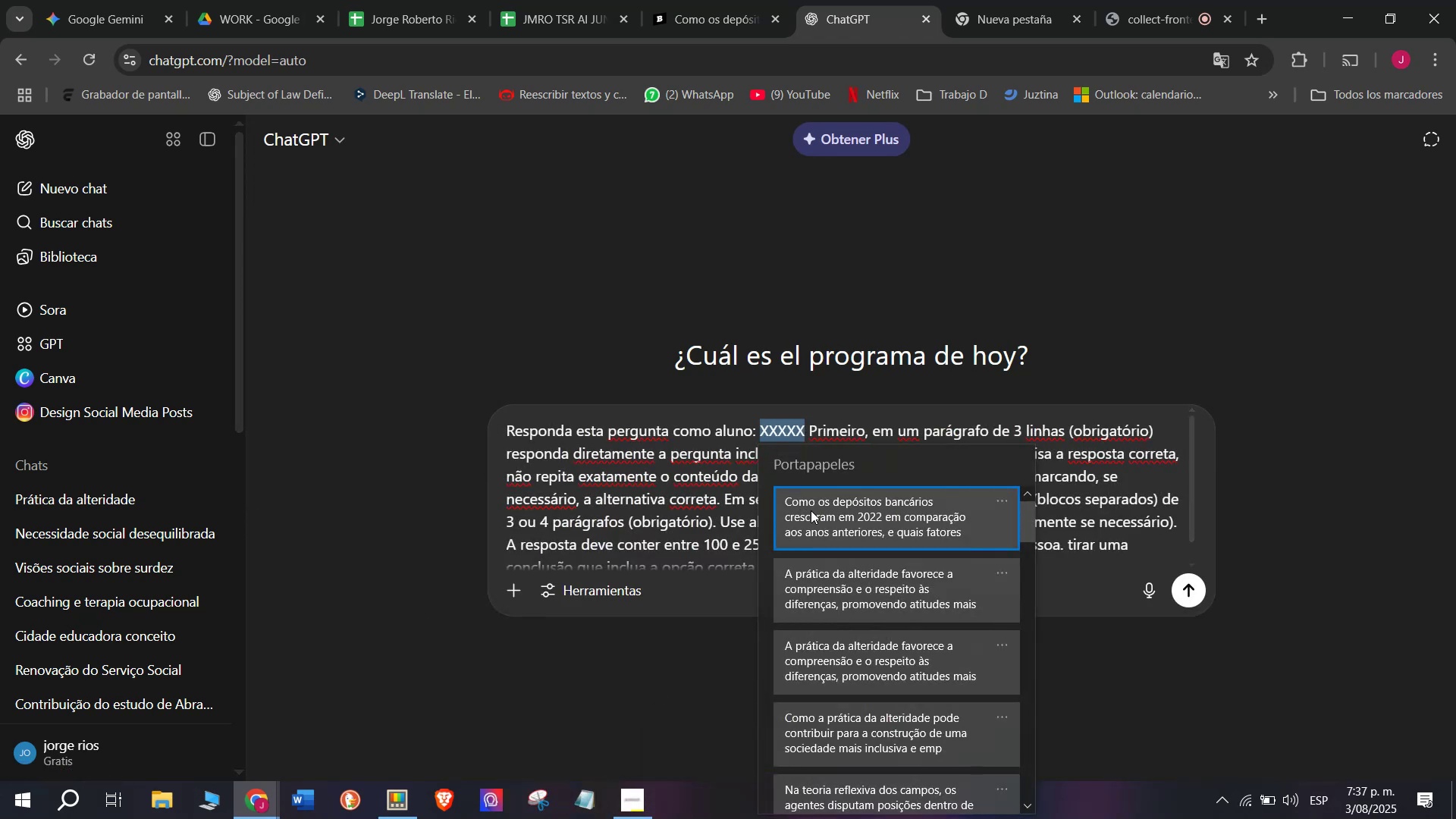 
key(Control+V)
 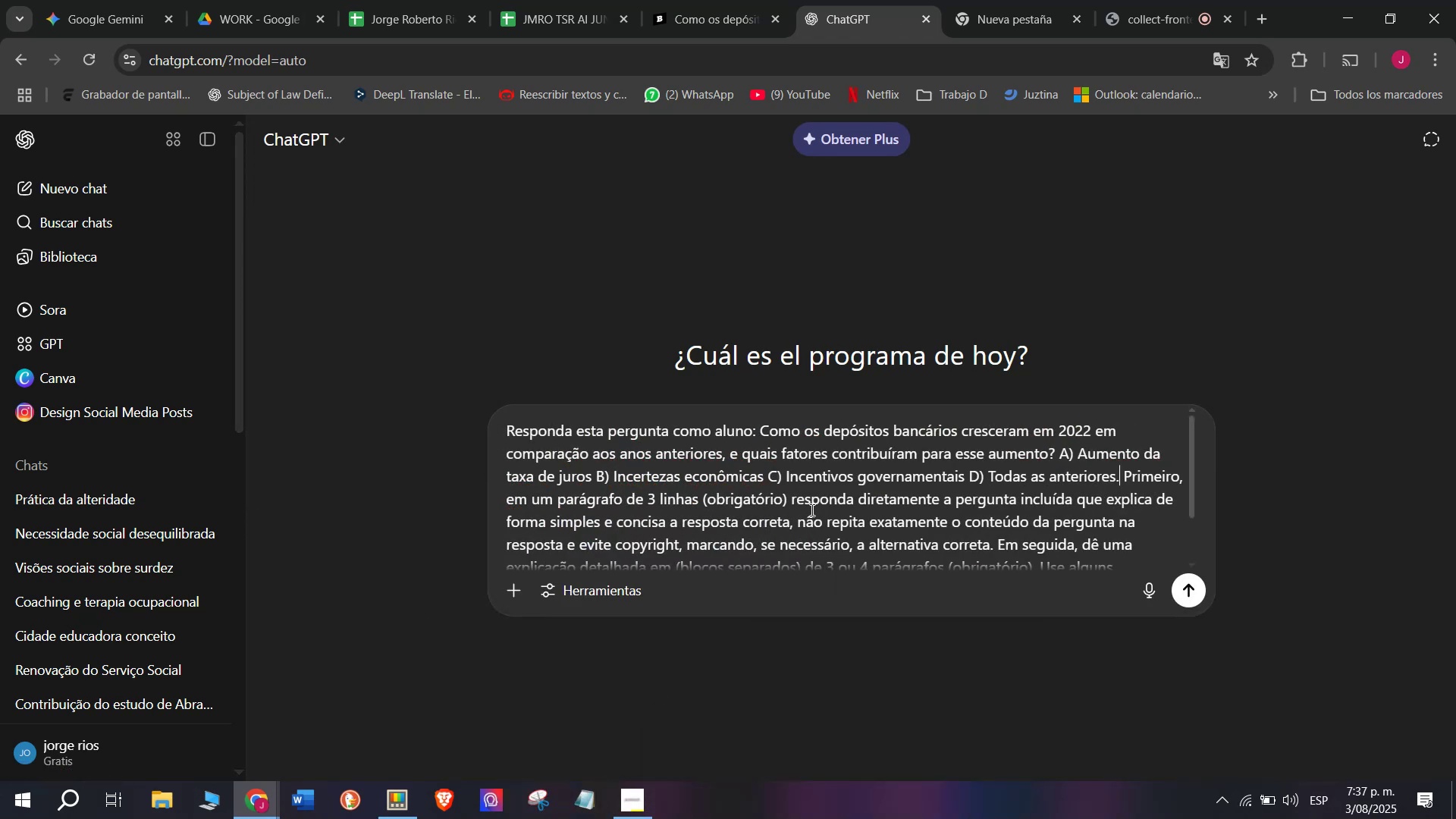 
key(Enter)
 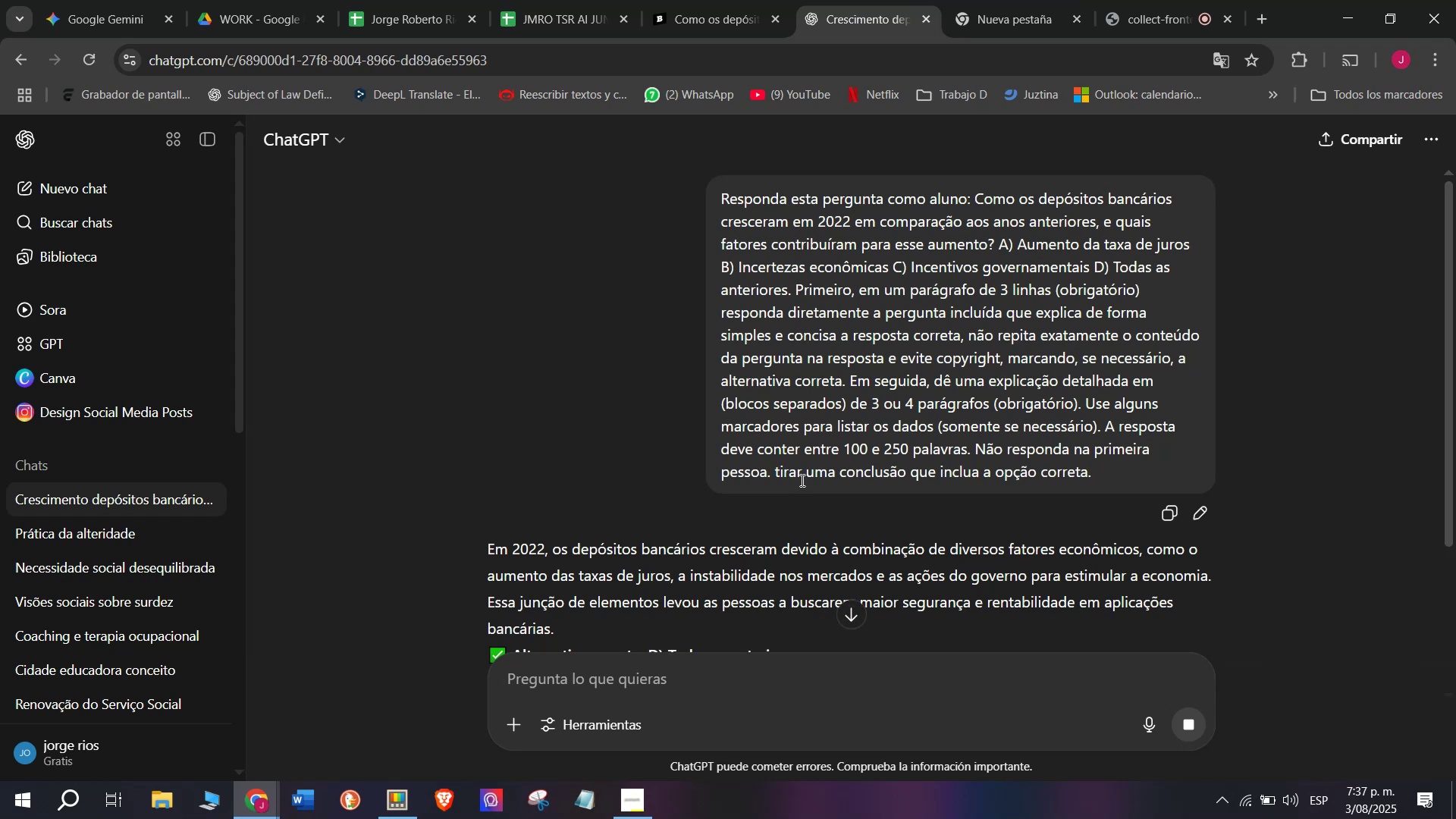 
scroll: coordinate [844, 391], scroll_direction: down, amount: 1.0
 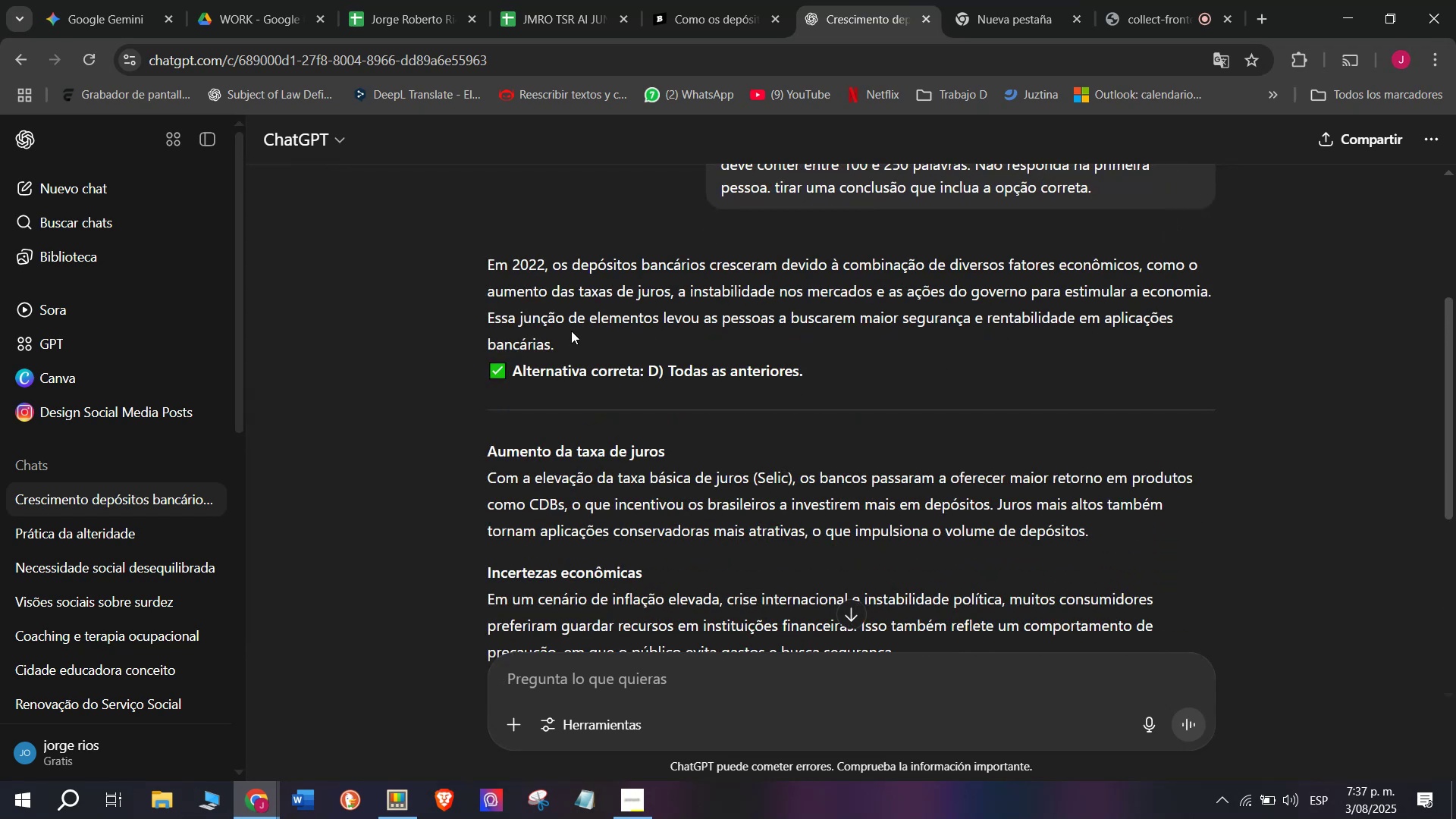 
left_click_drag(start_coordinate=[557, 347], to_coordinate=[470, 276])
 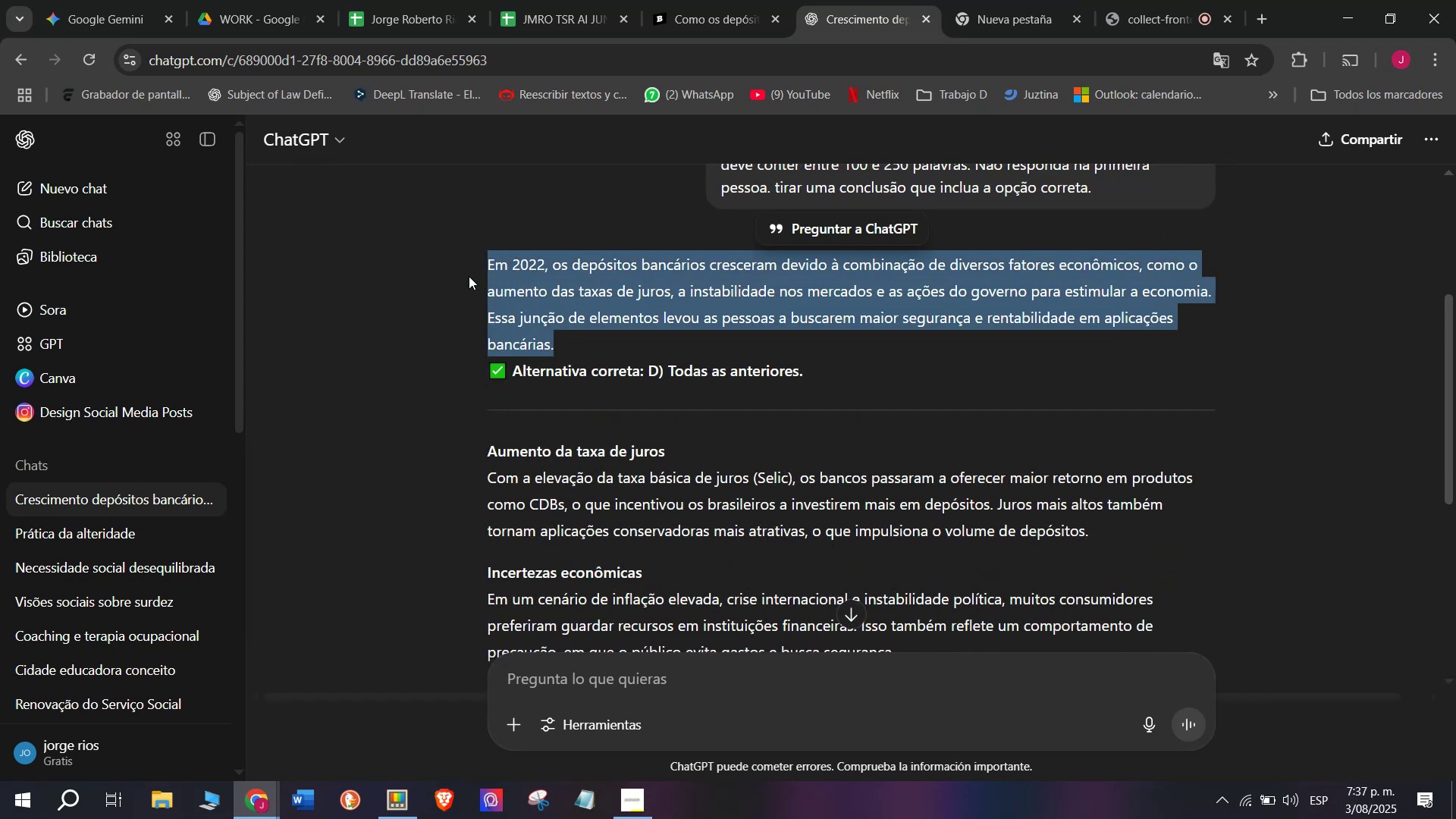 
key(Control+C)
 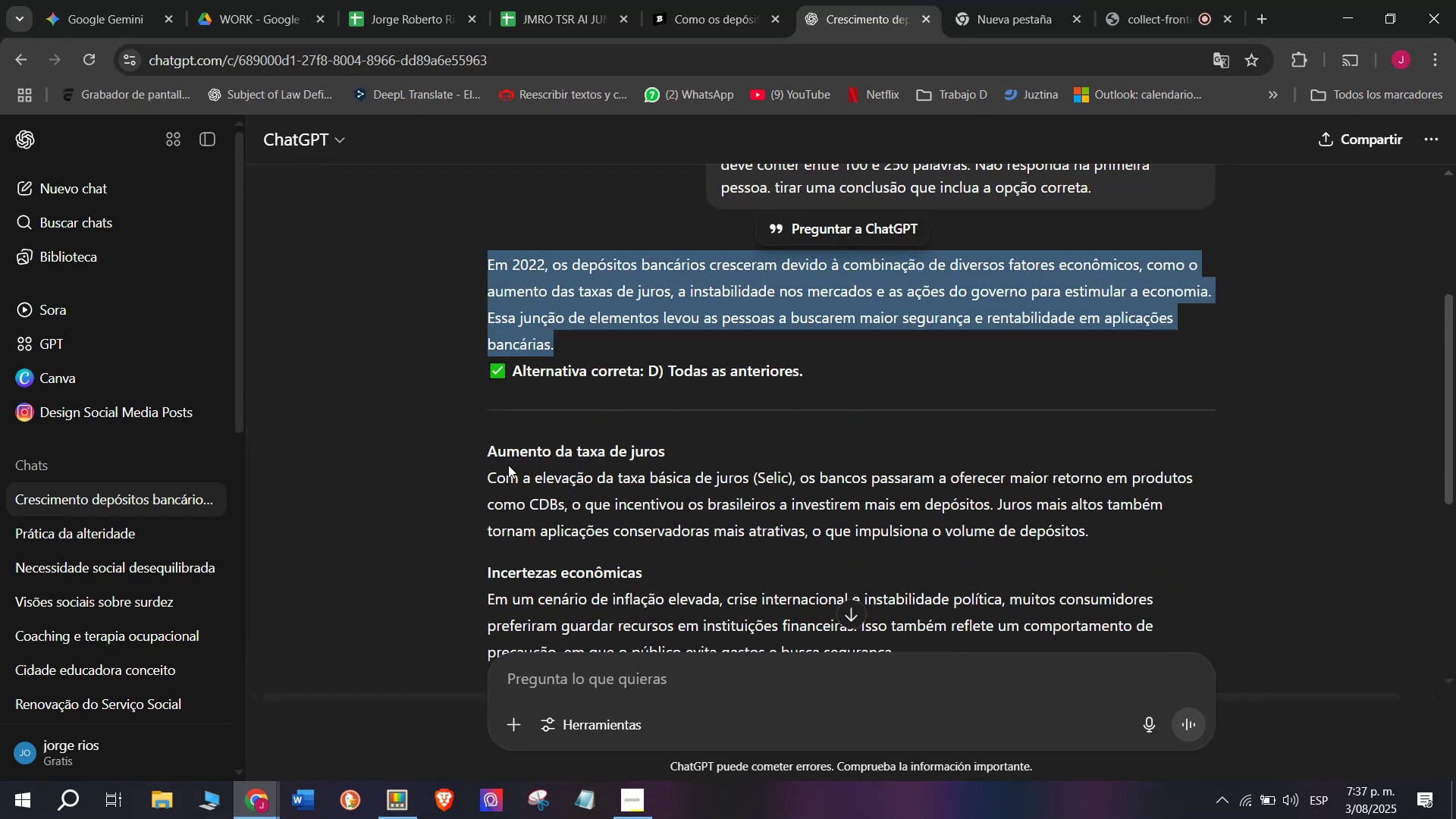 
left_click_drag(start_coordinate=[477, 475], to_coordinate=[793, 642])
 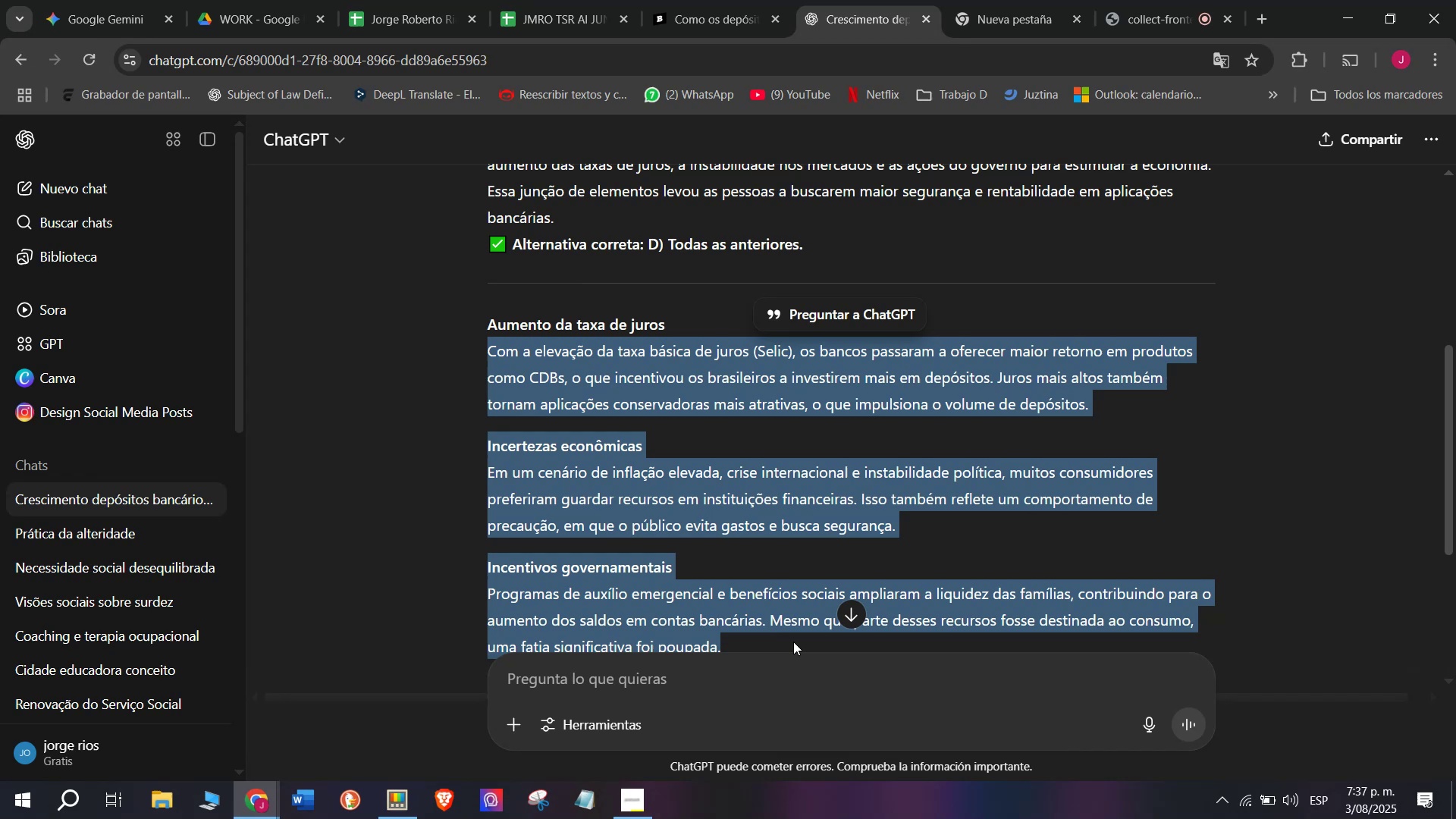 
key(Control+C)
 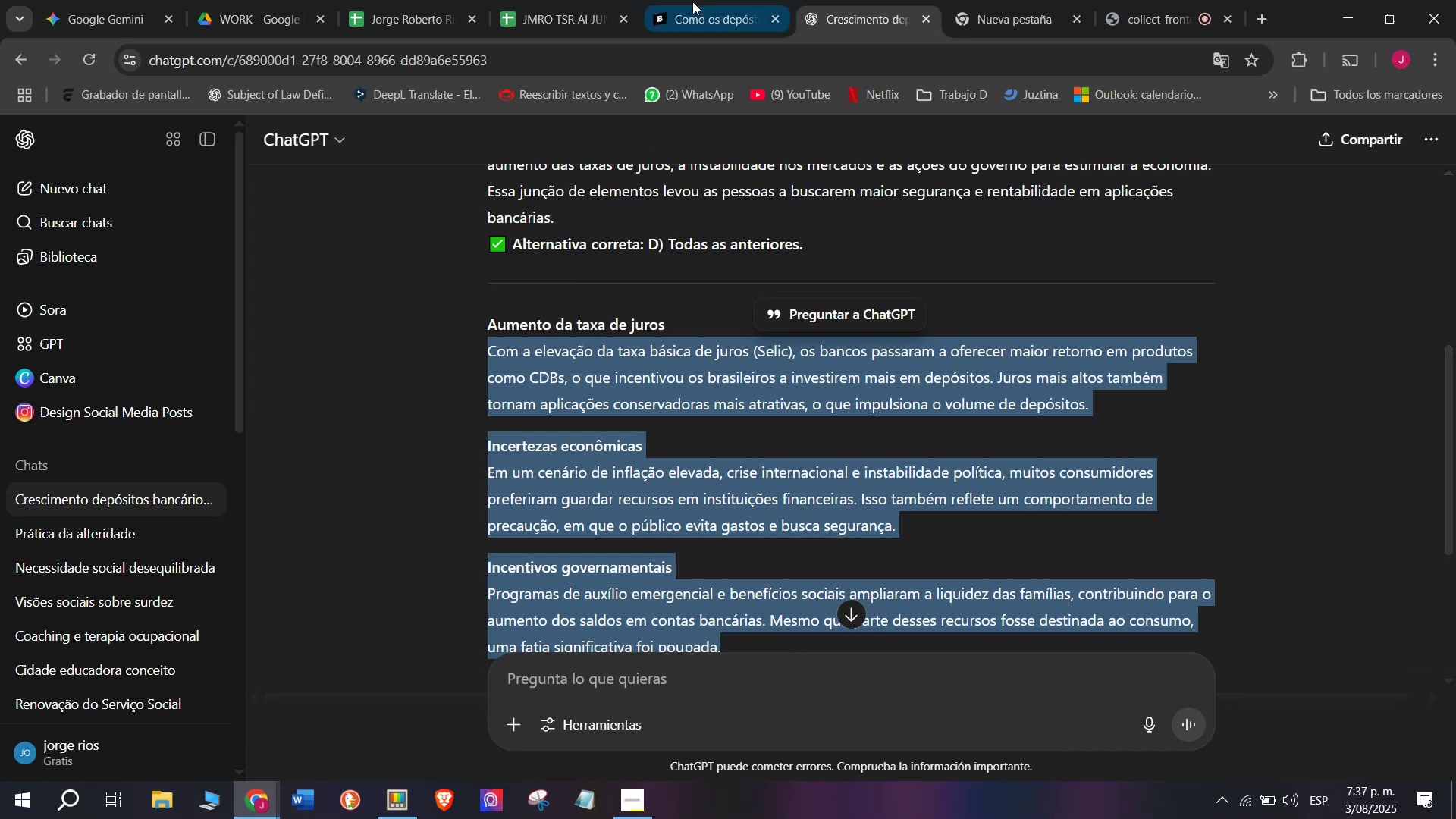 
left_click([692, 0])
 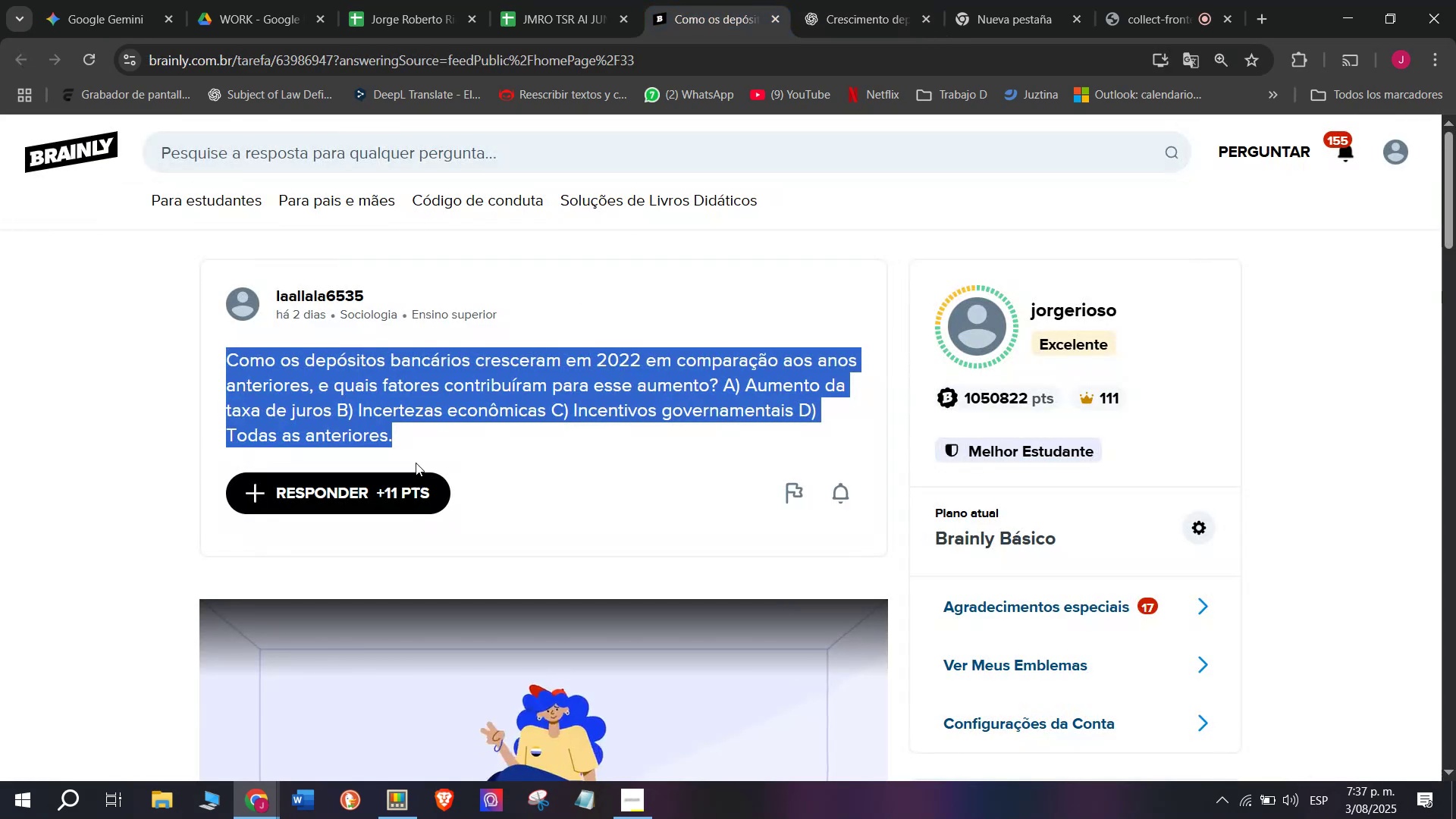 
left_click([401, 490])
 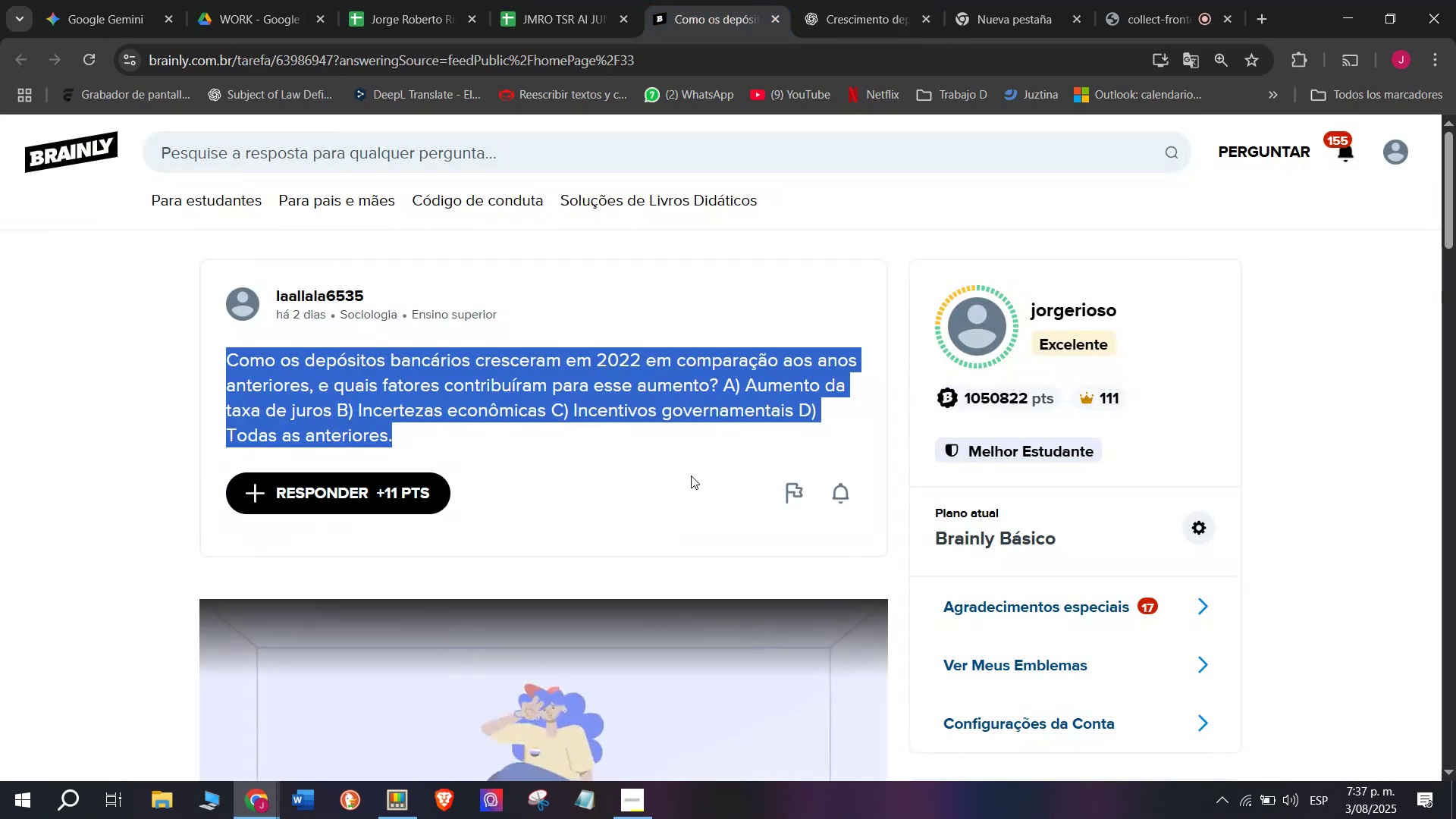 
left_click_drag(start_coordinate=[687, 457], to_coordinate=[497, 193])
 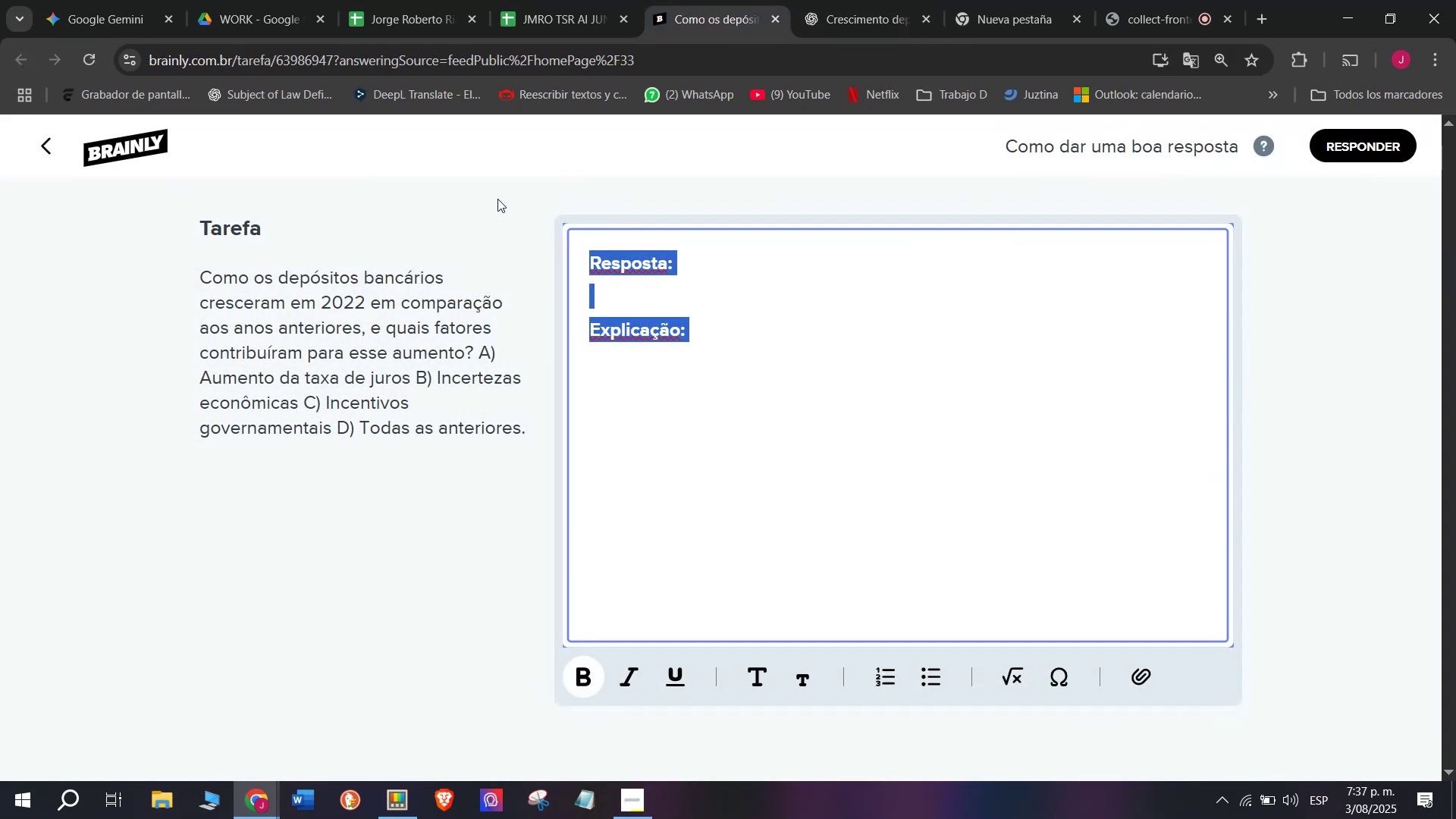 
key(Meta+MetaLeft)
 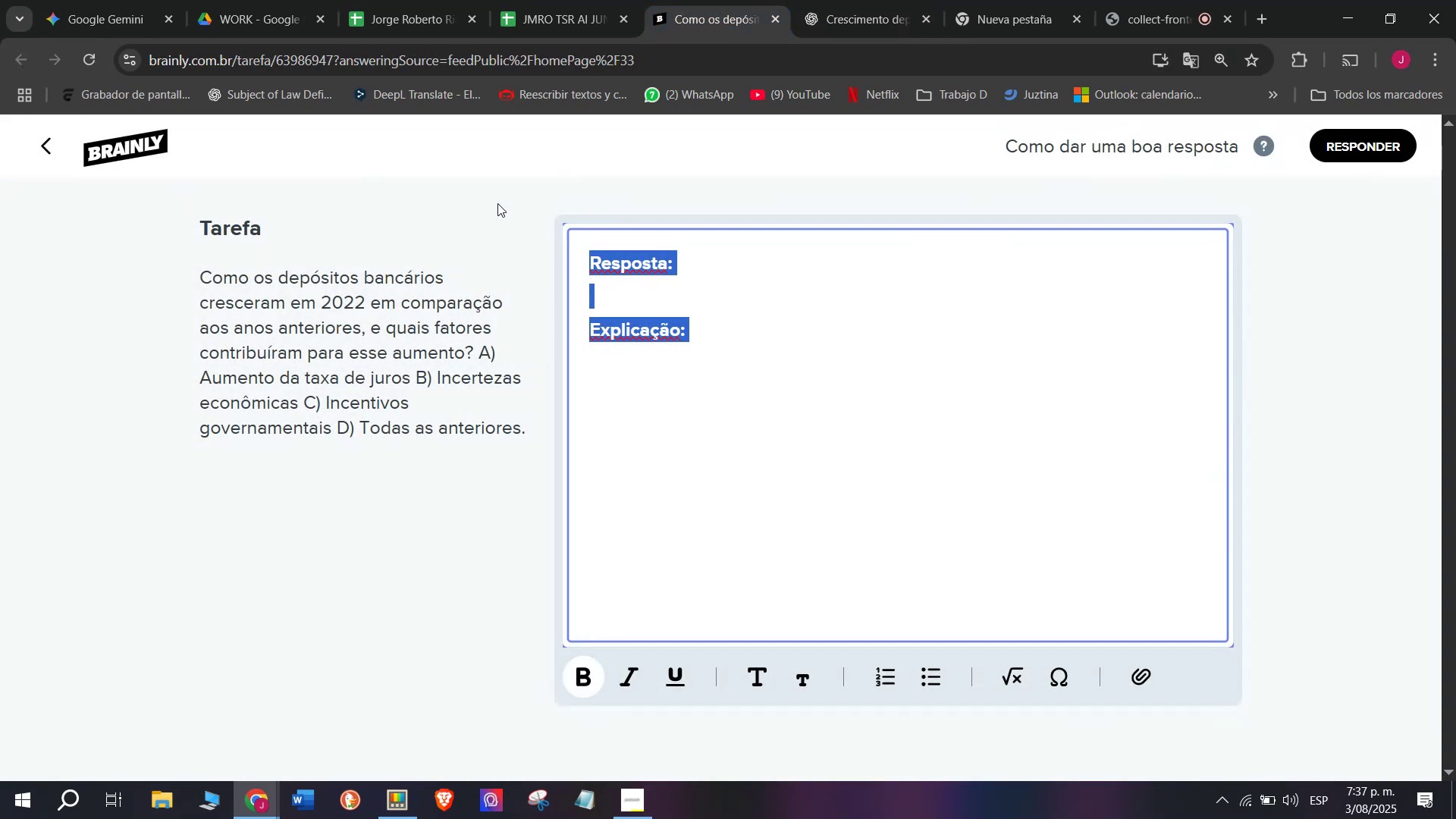 
key(Meta+V)
 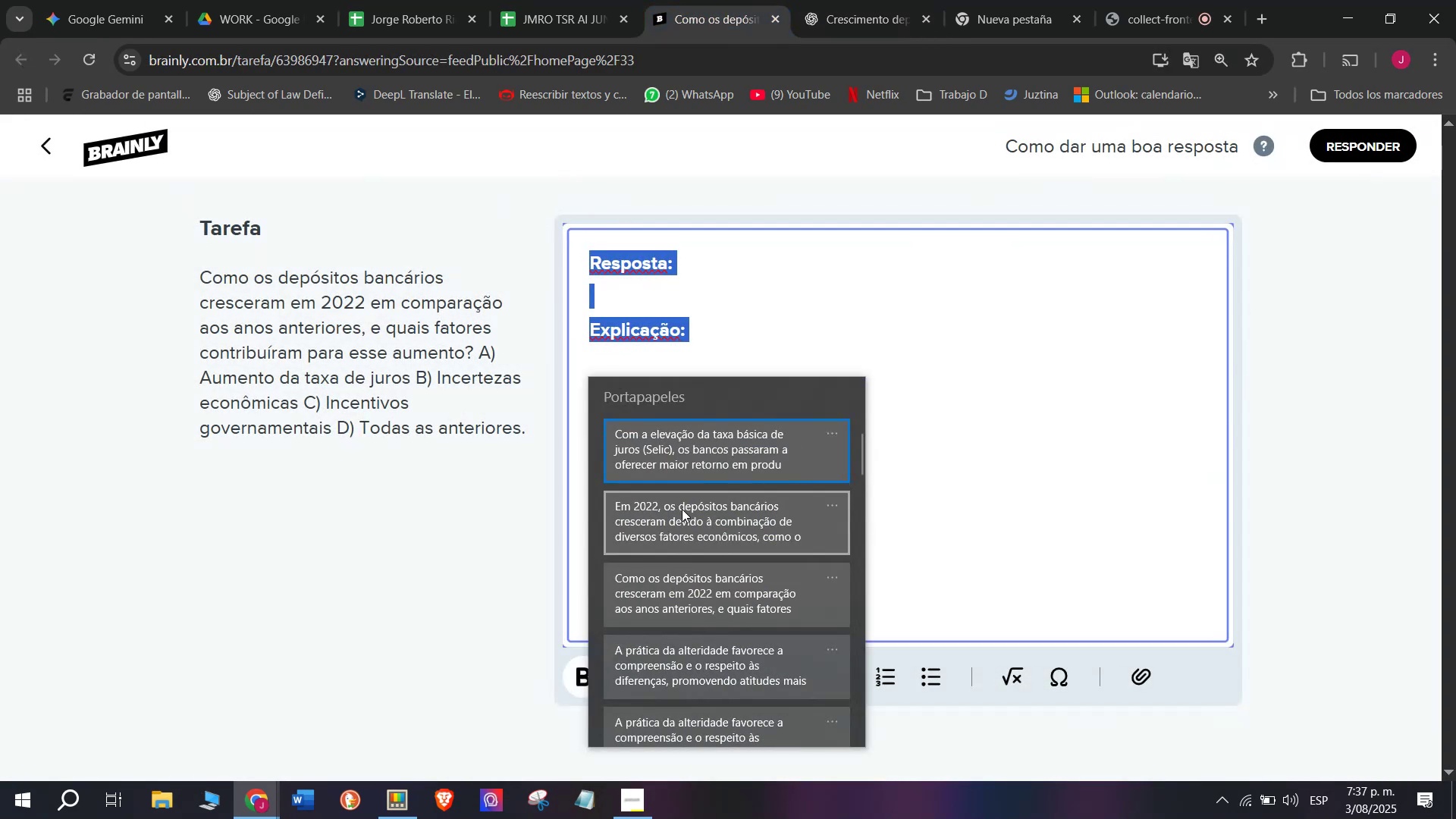 
left_click([682, 513])
 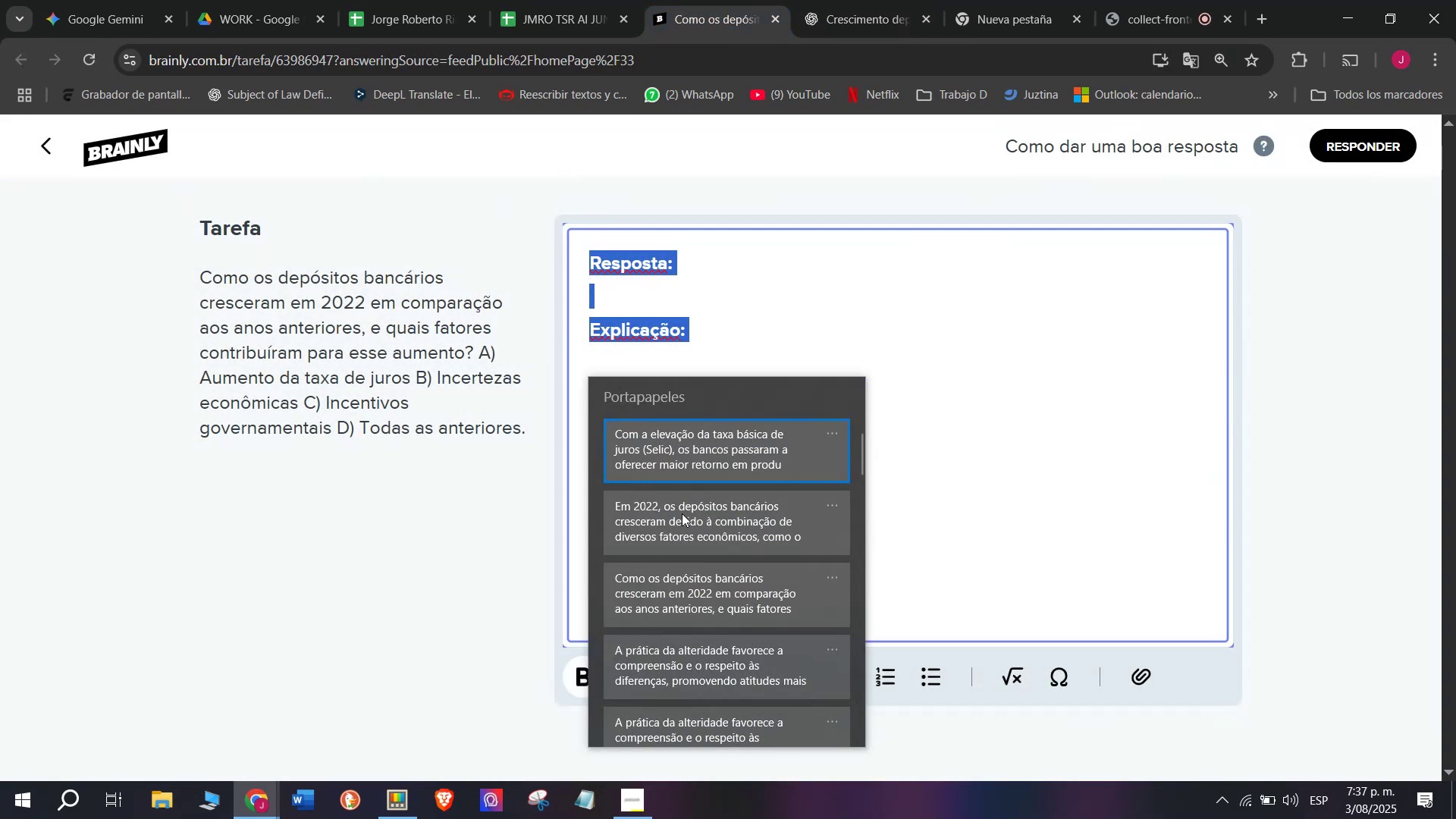 
key(Control+ControlLeft)
 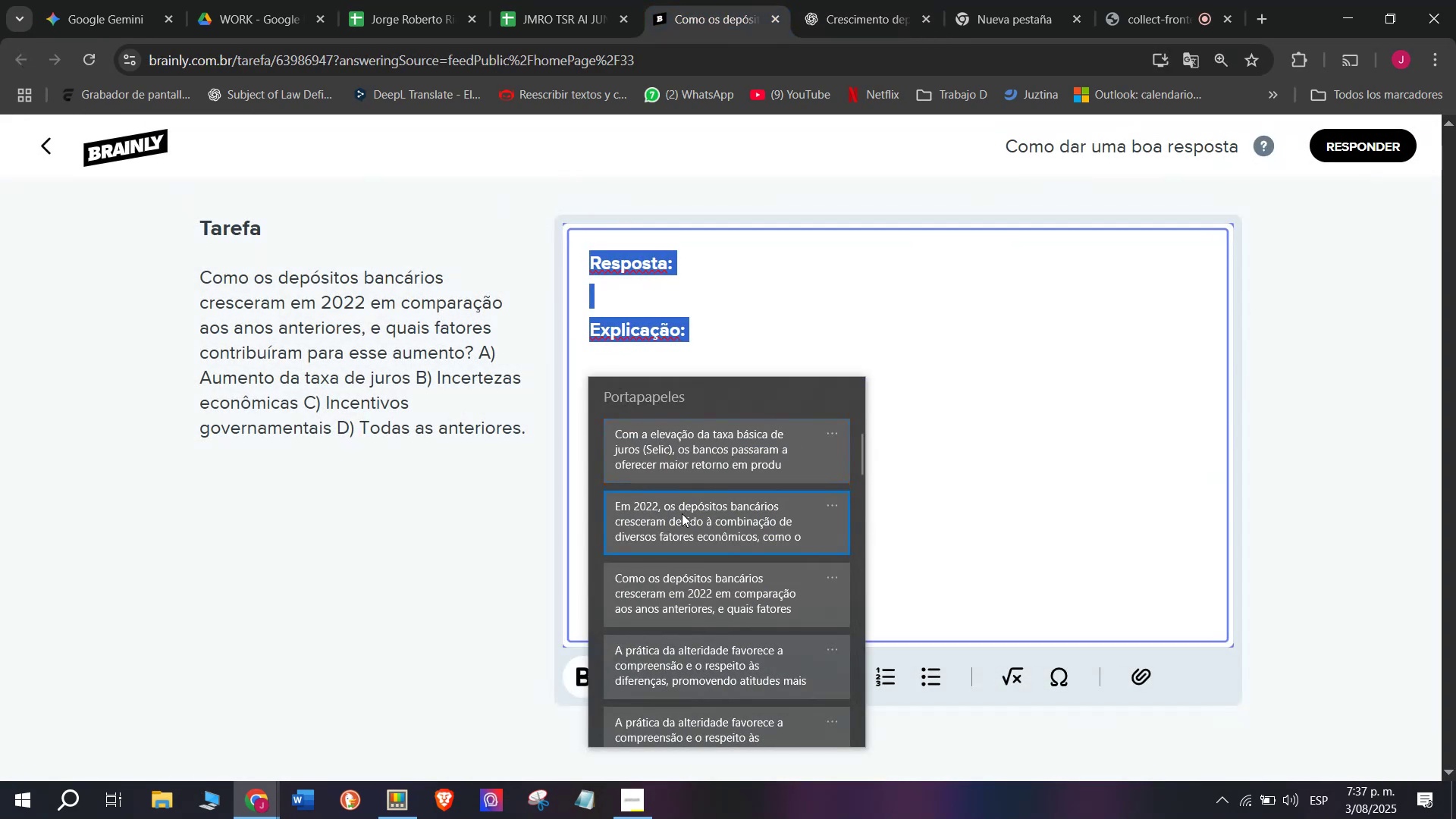 
key(Control+V)
 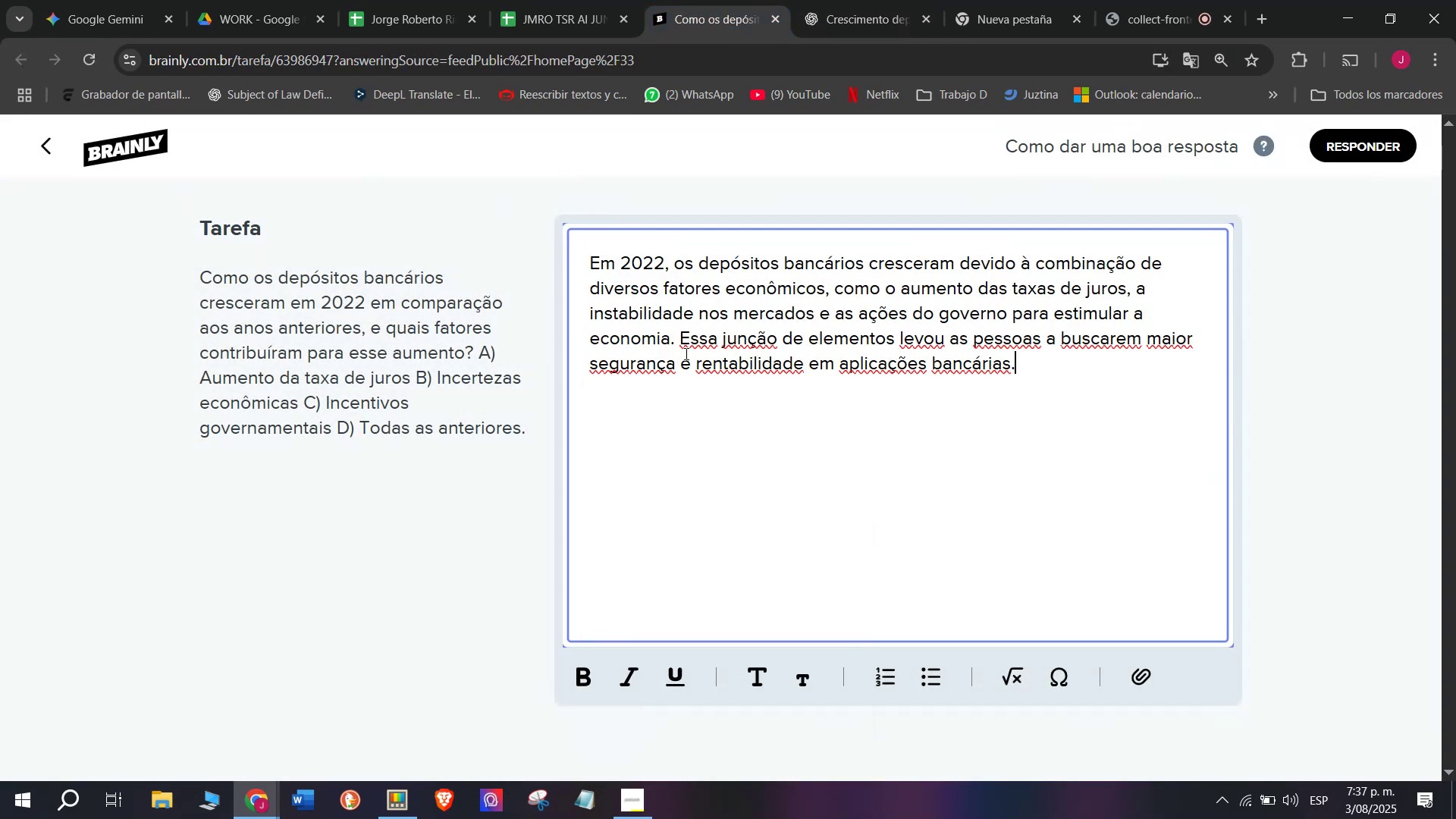 
left_click_drag(start_coordinate=[681, 337], to_coordinate=[1087, 397])
 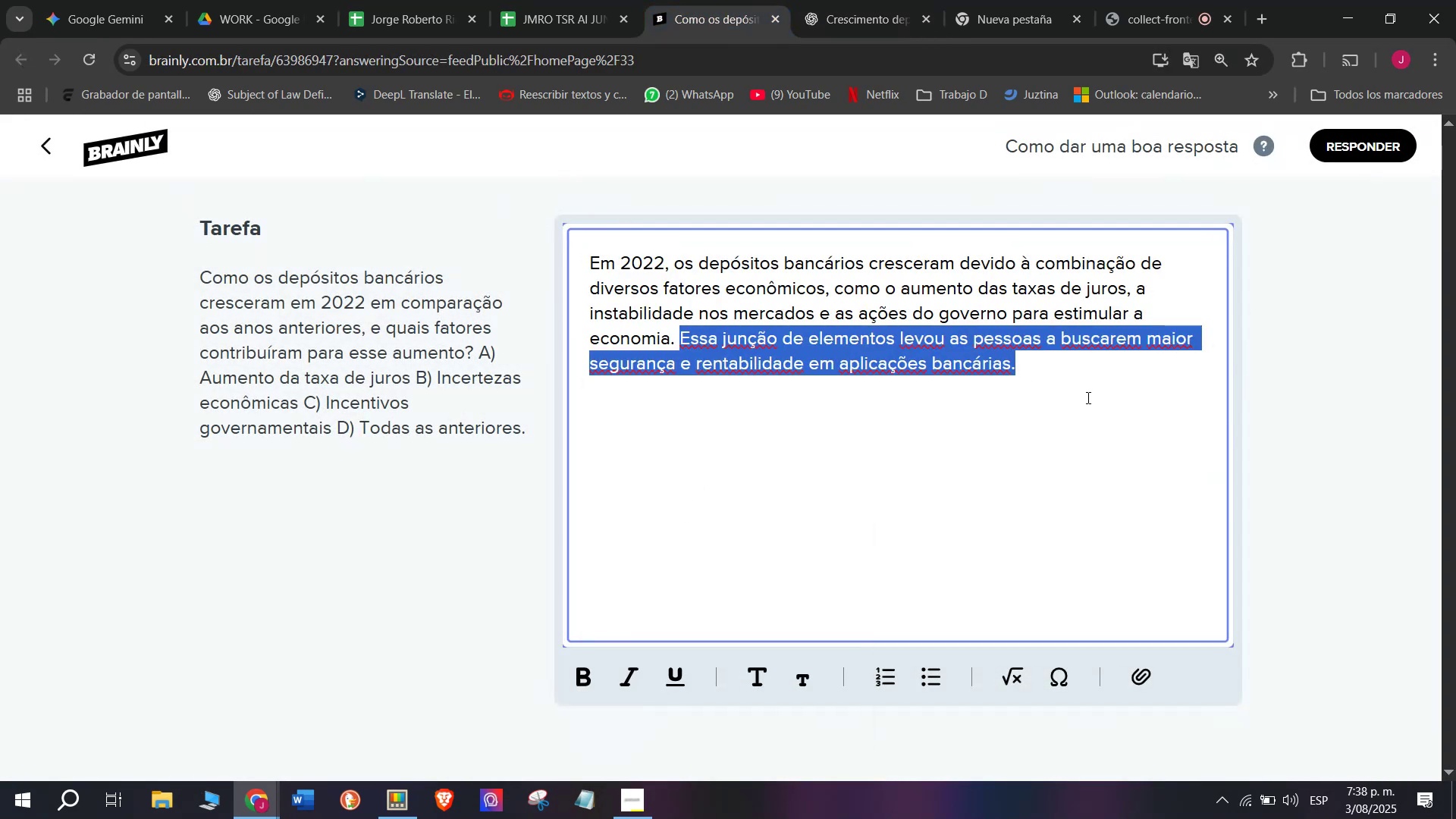 
key(Meta+MetaLeft)
 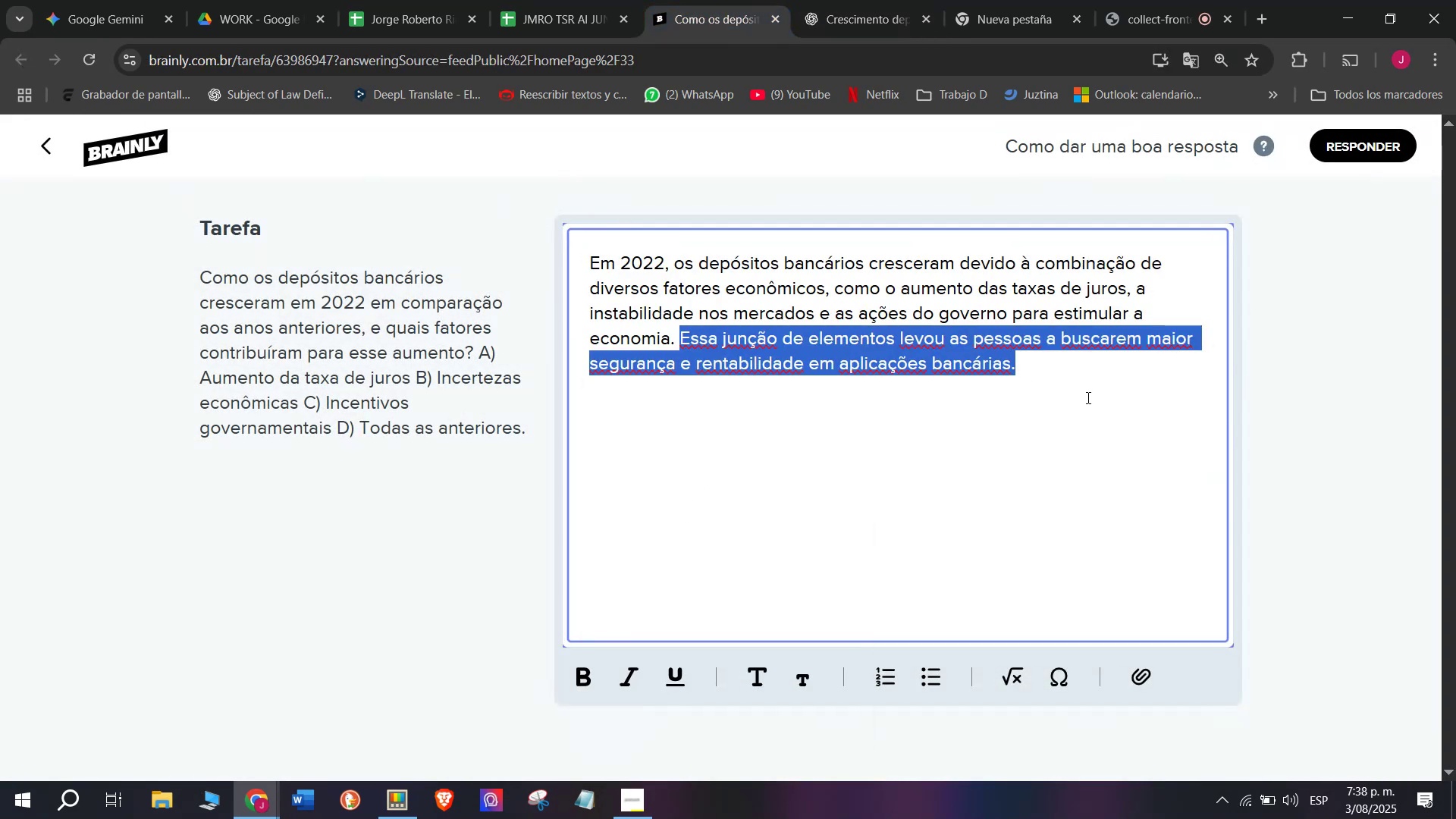 
key(Meta+V)
 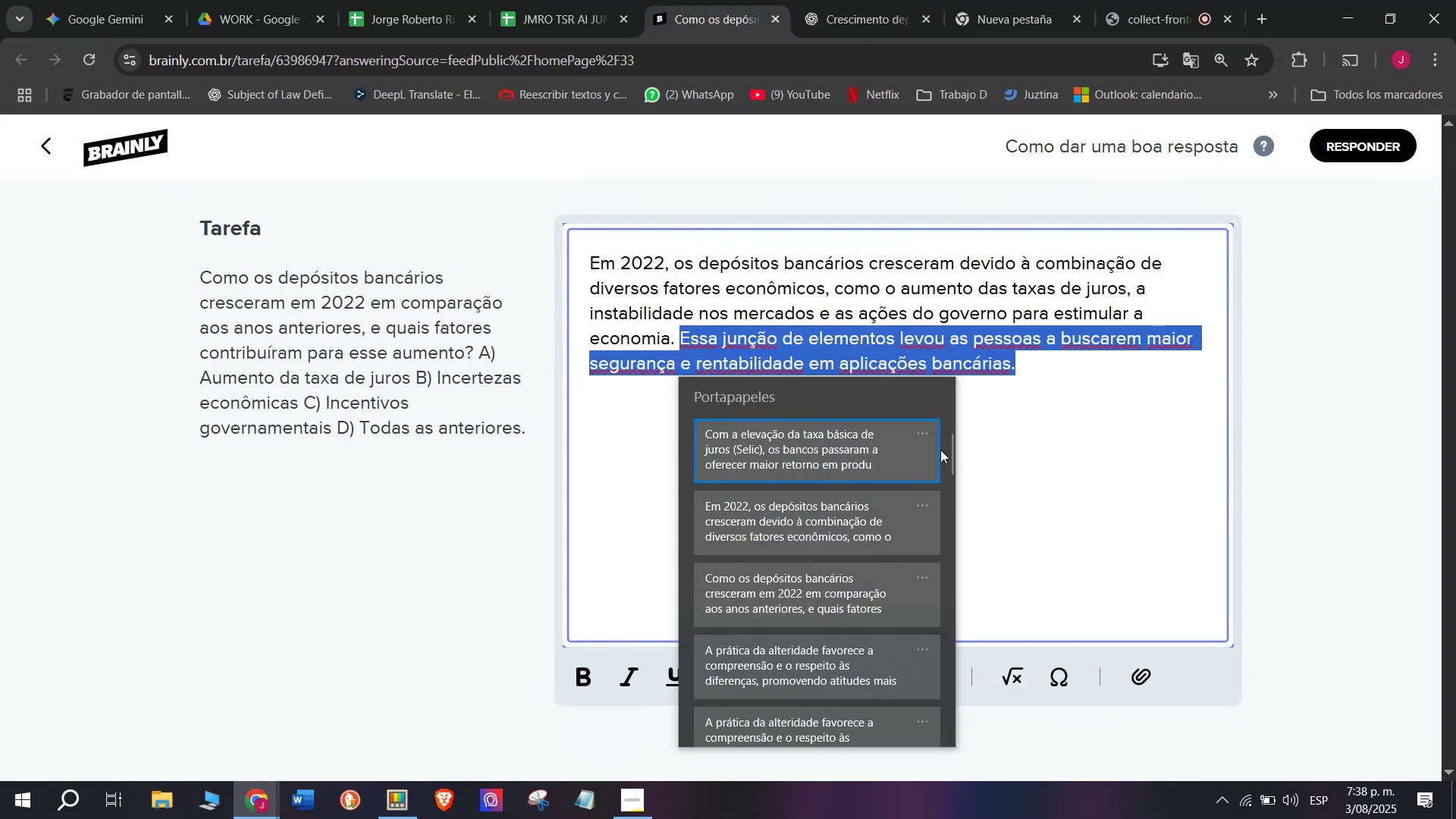 
left_click_drag(start_coordinate=[947, 450], to_coordinate=[922, 816])
 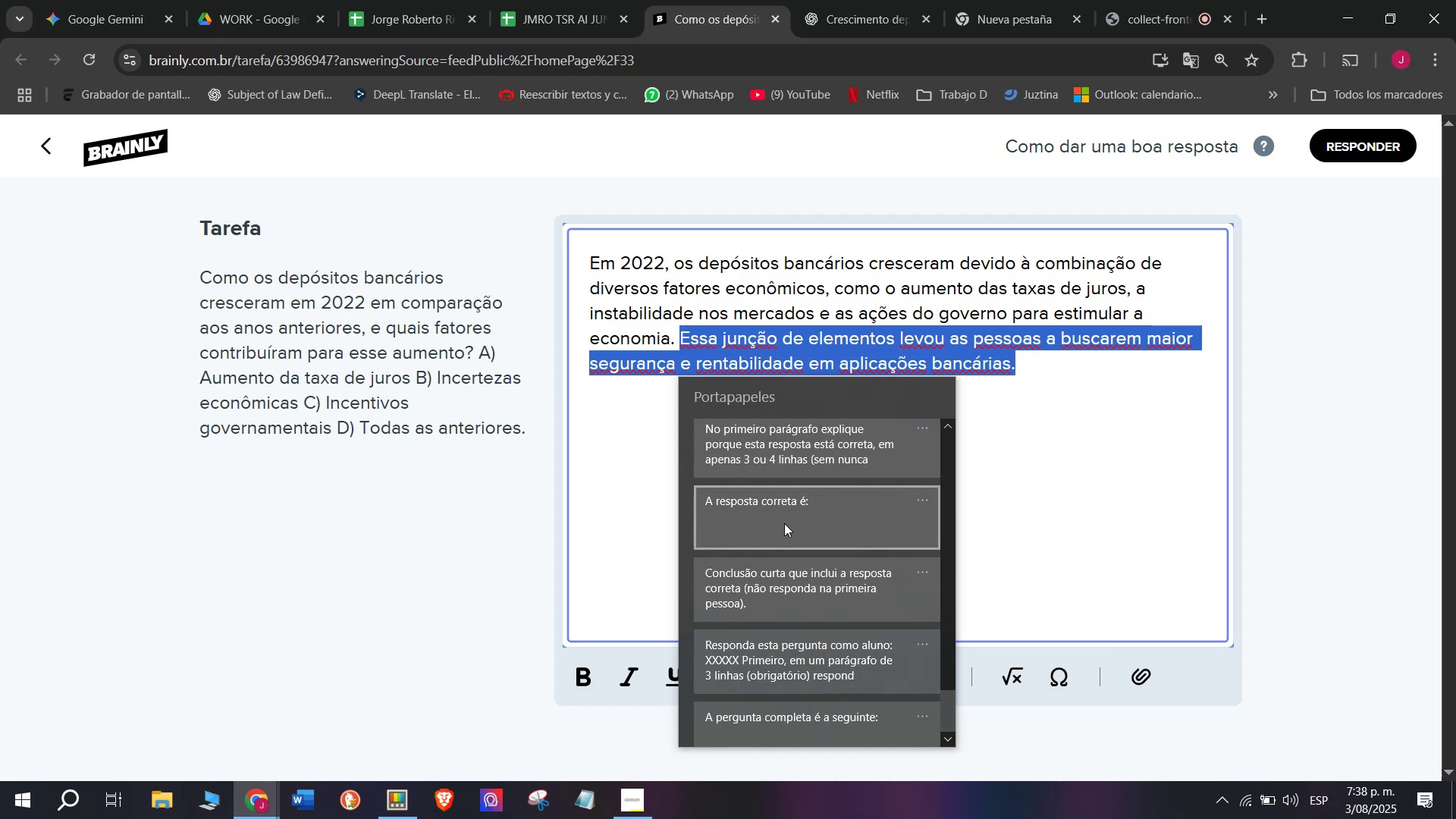 
key(Control+ControlLeft)
 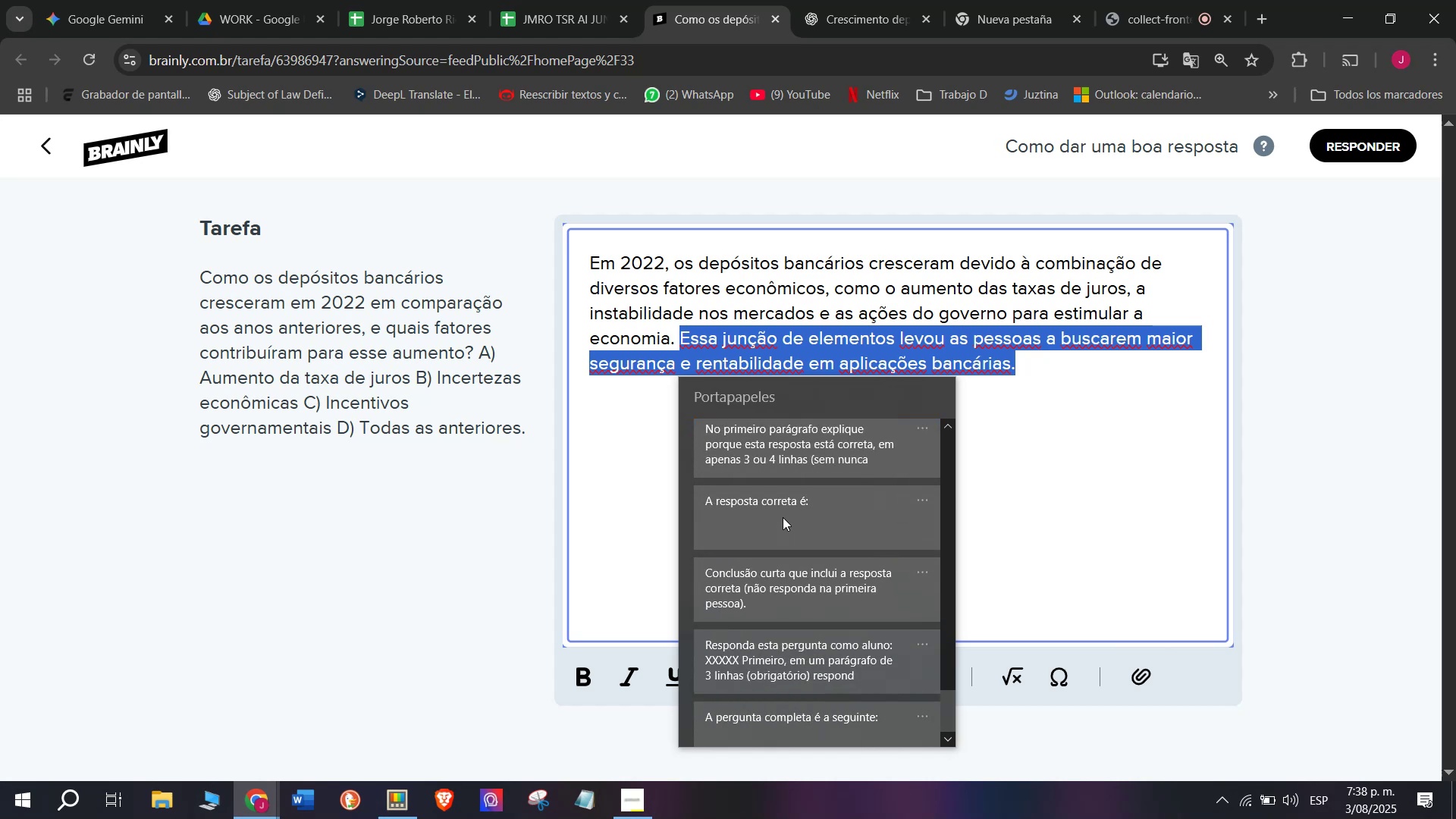 
key(Control+V)
 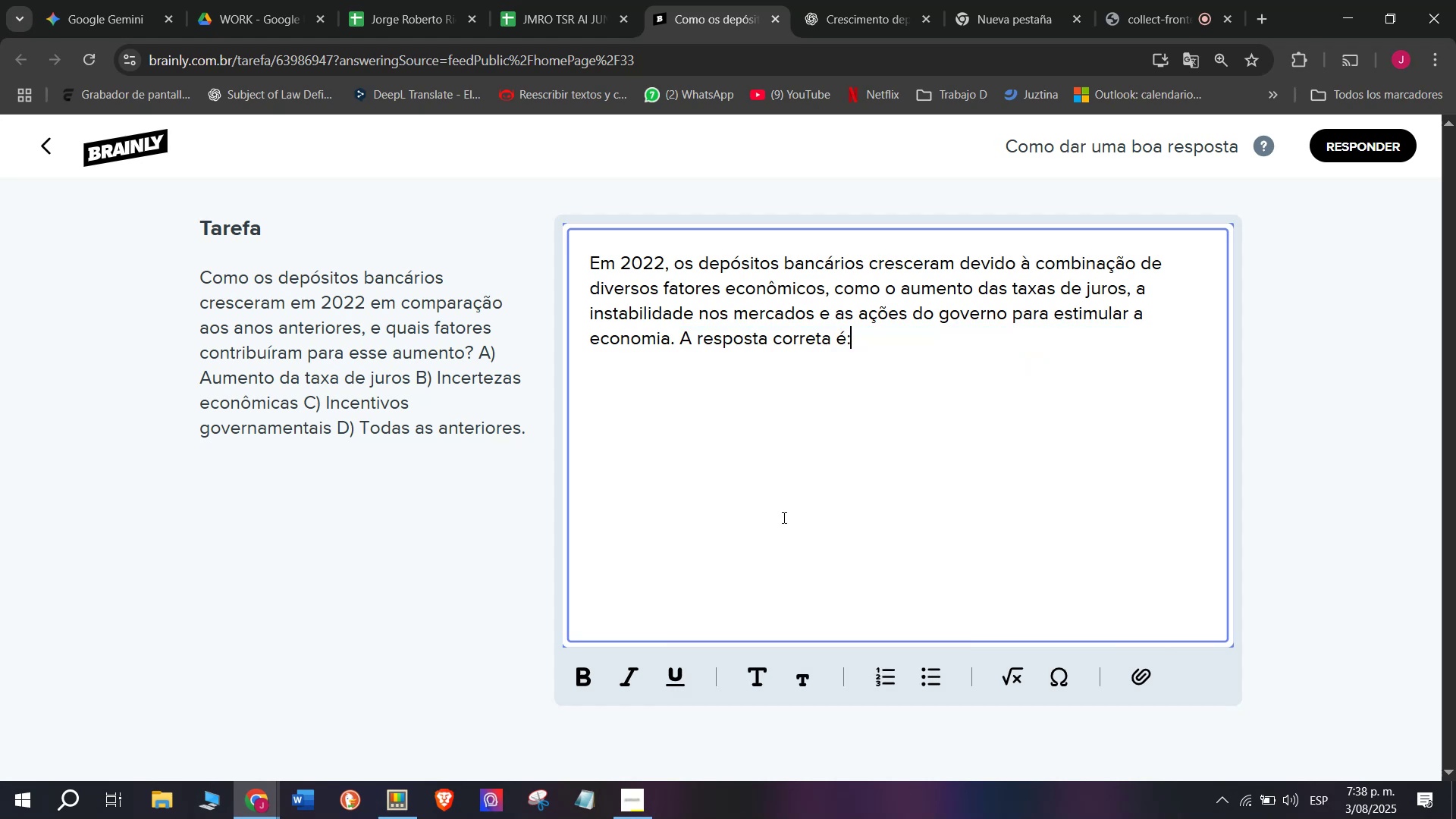 
key(Space)
 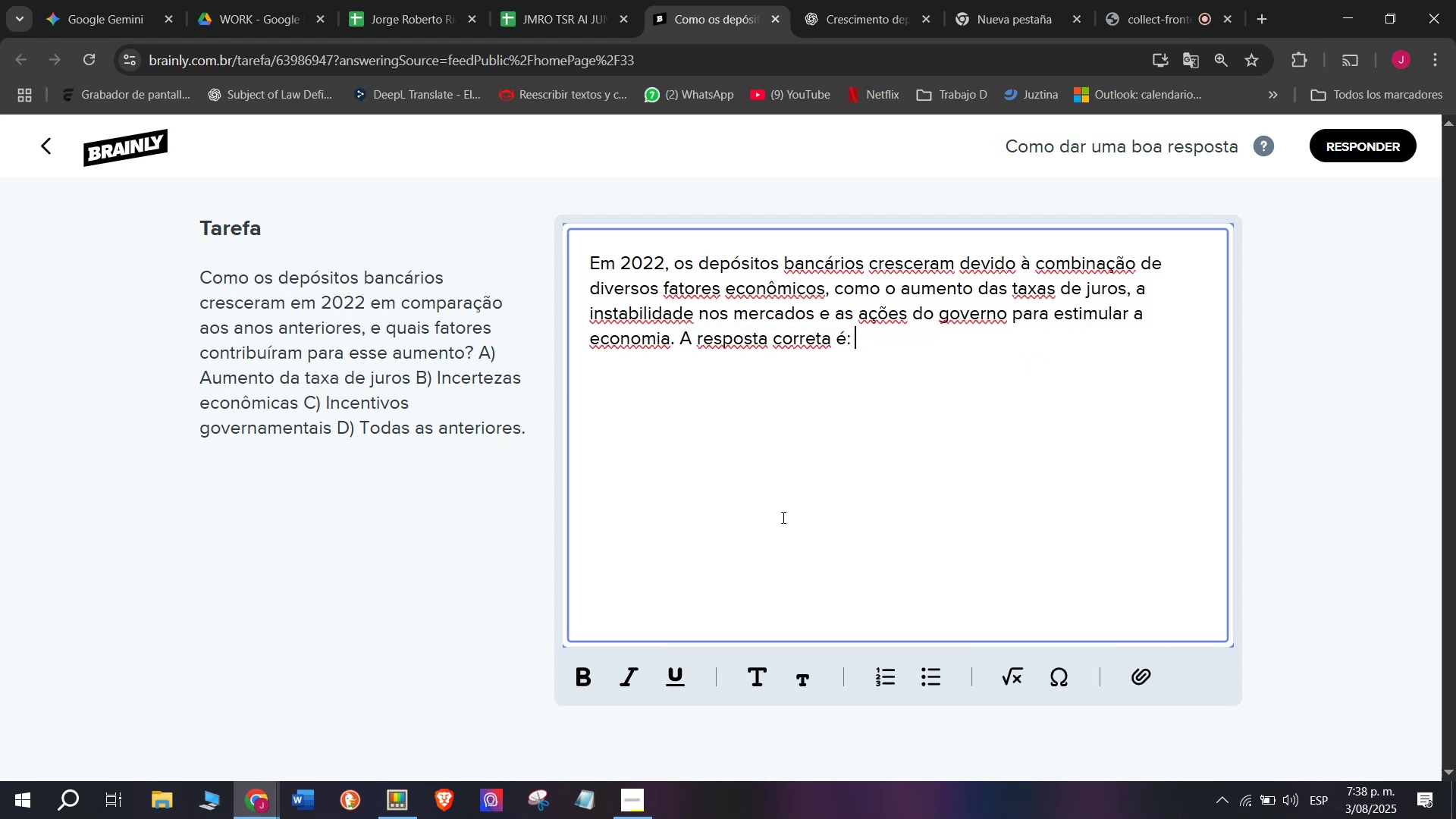 
key(Shift+D)
 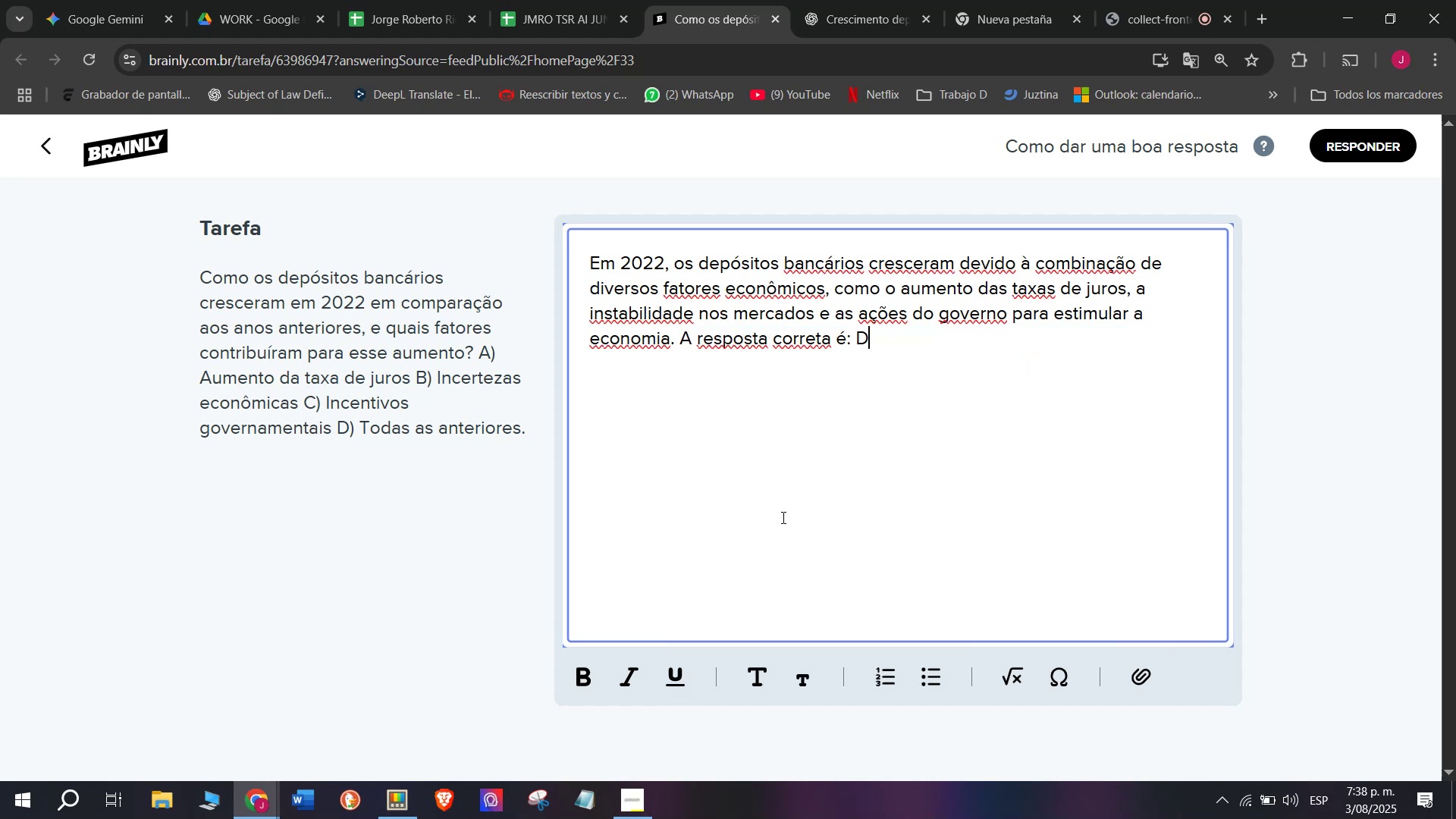 
key(Period)
 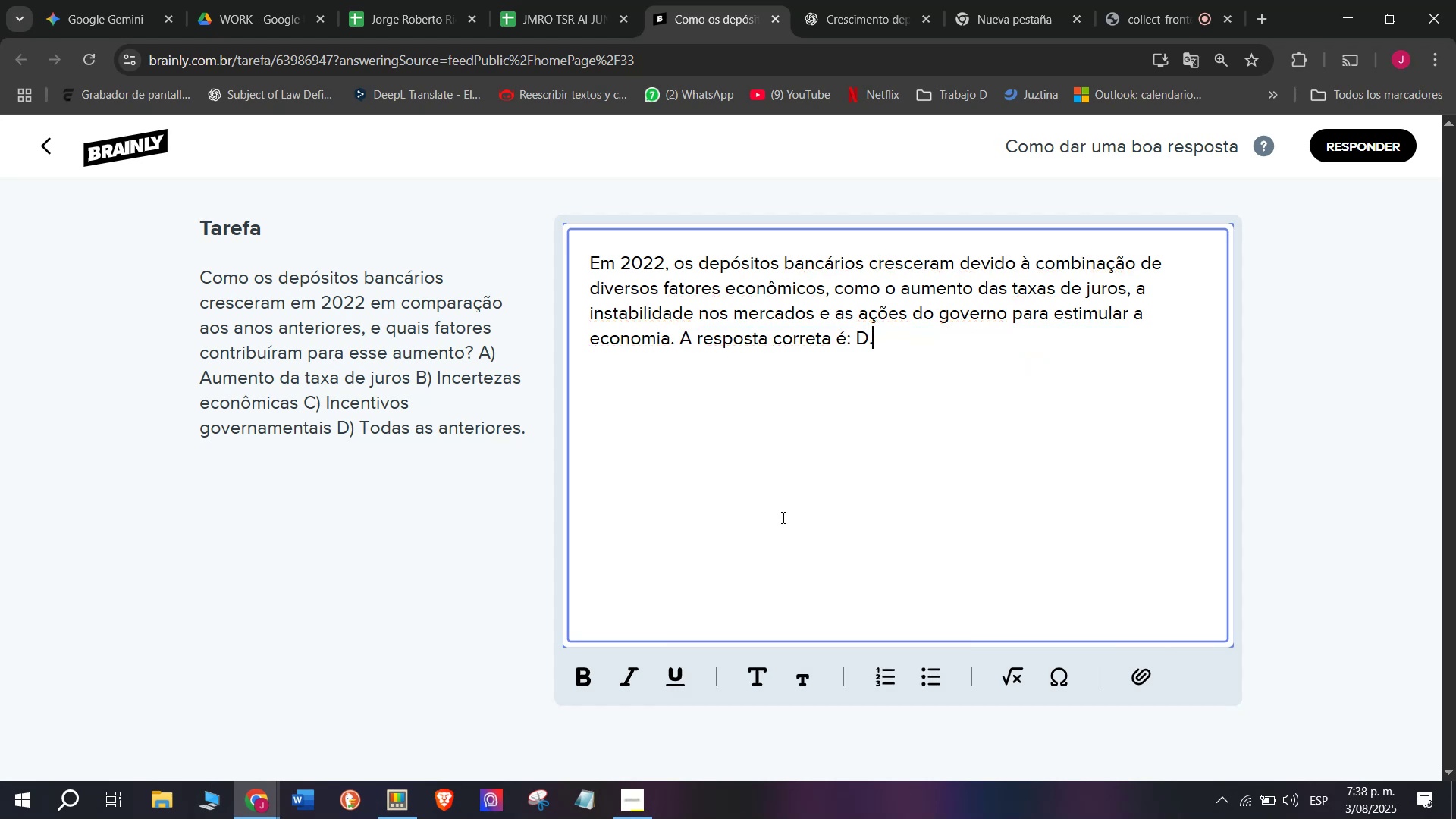 
key(Enter)
 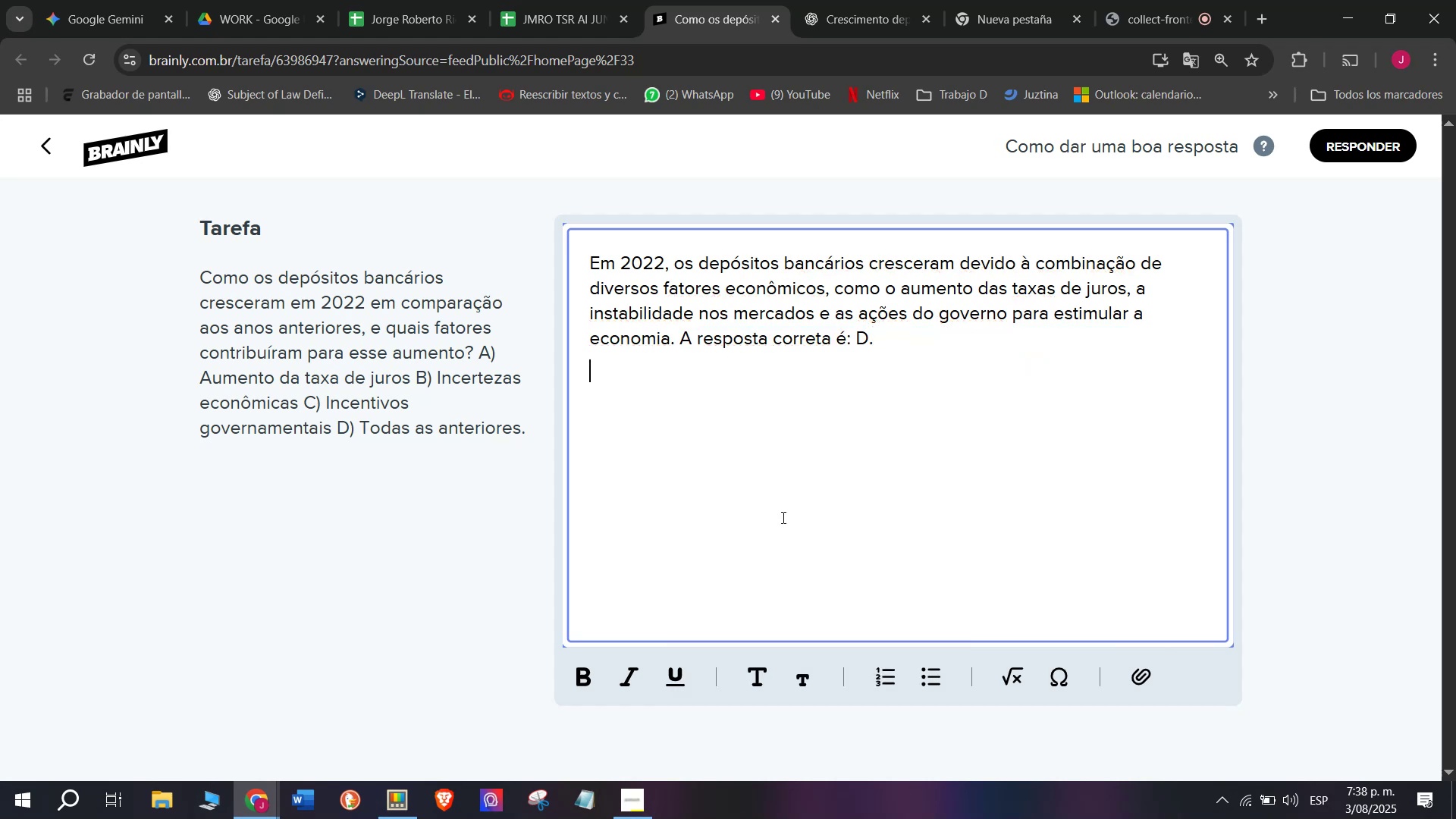 
key(Enter)
 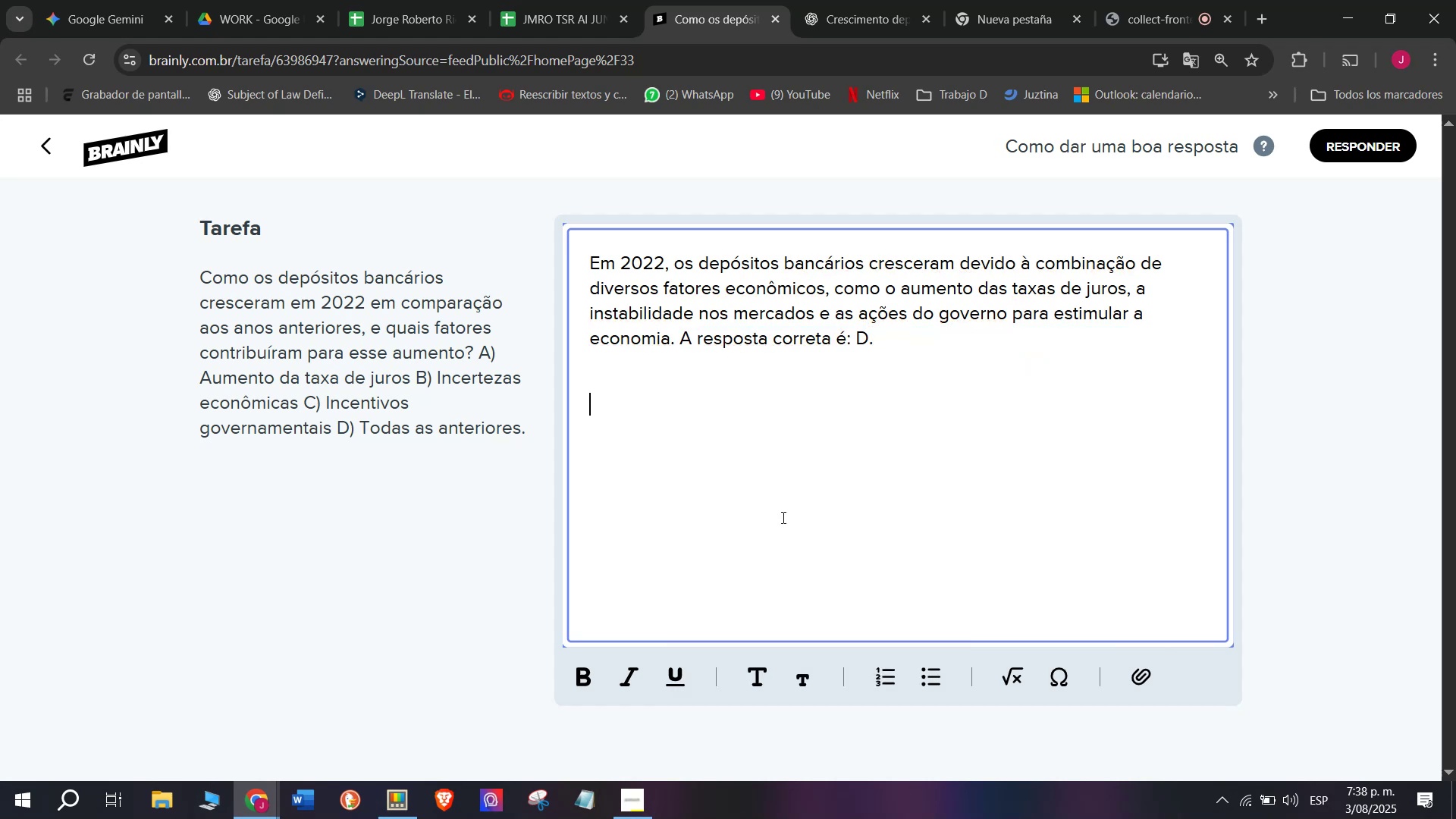 
key(Meta+MetaLeft)
 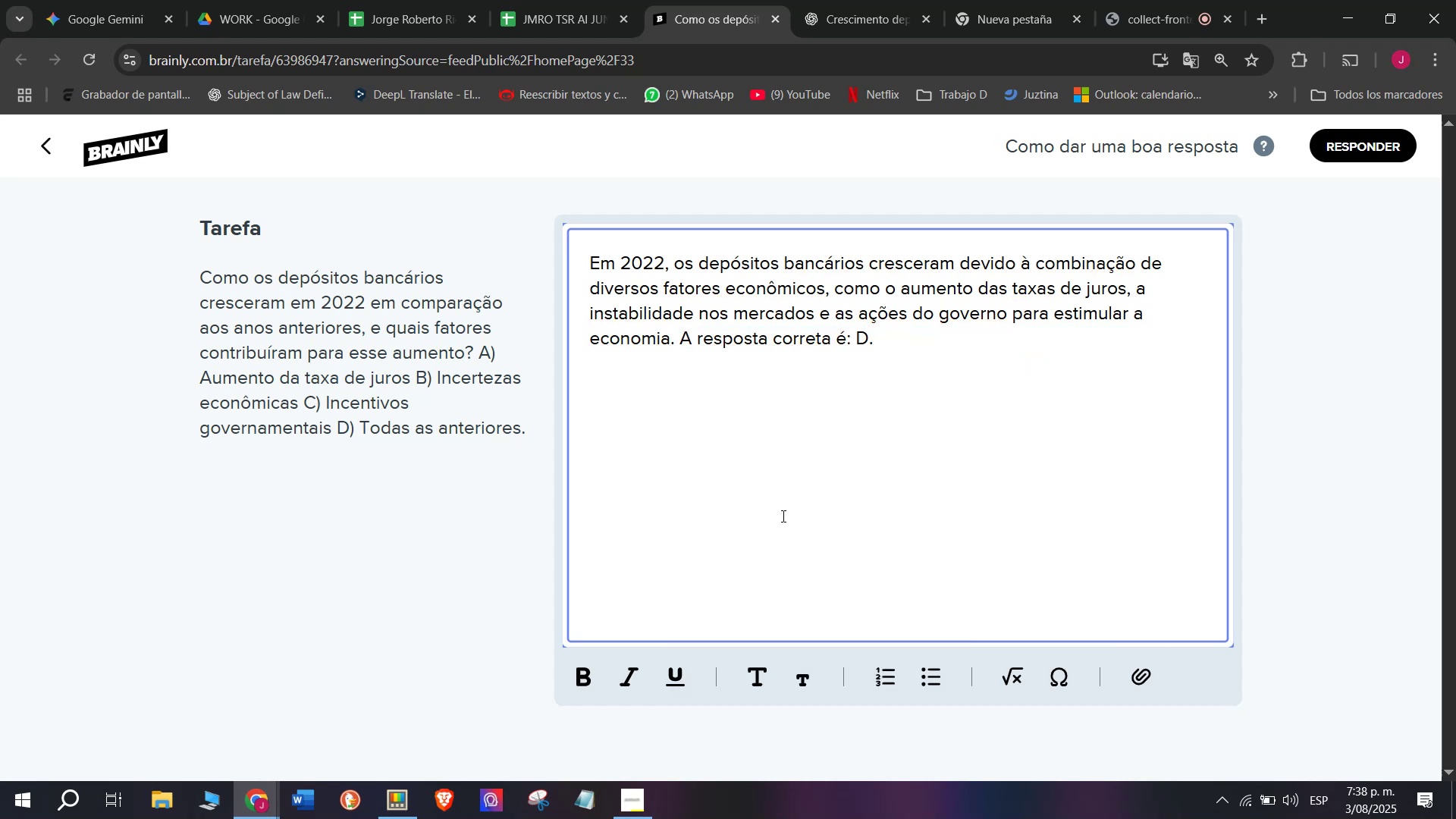 
key(Meta+V)
 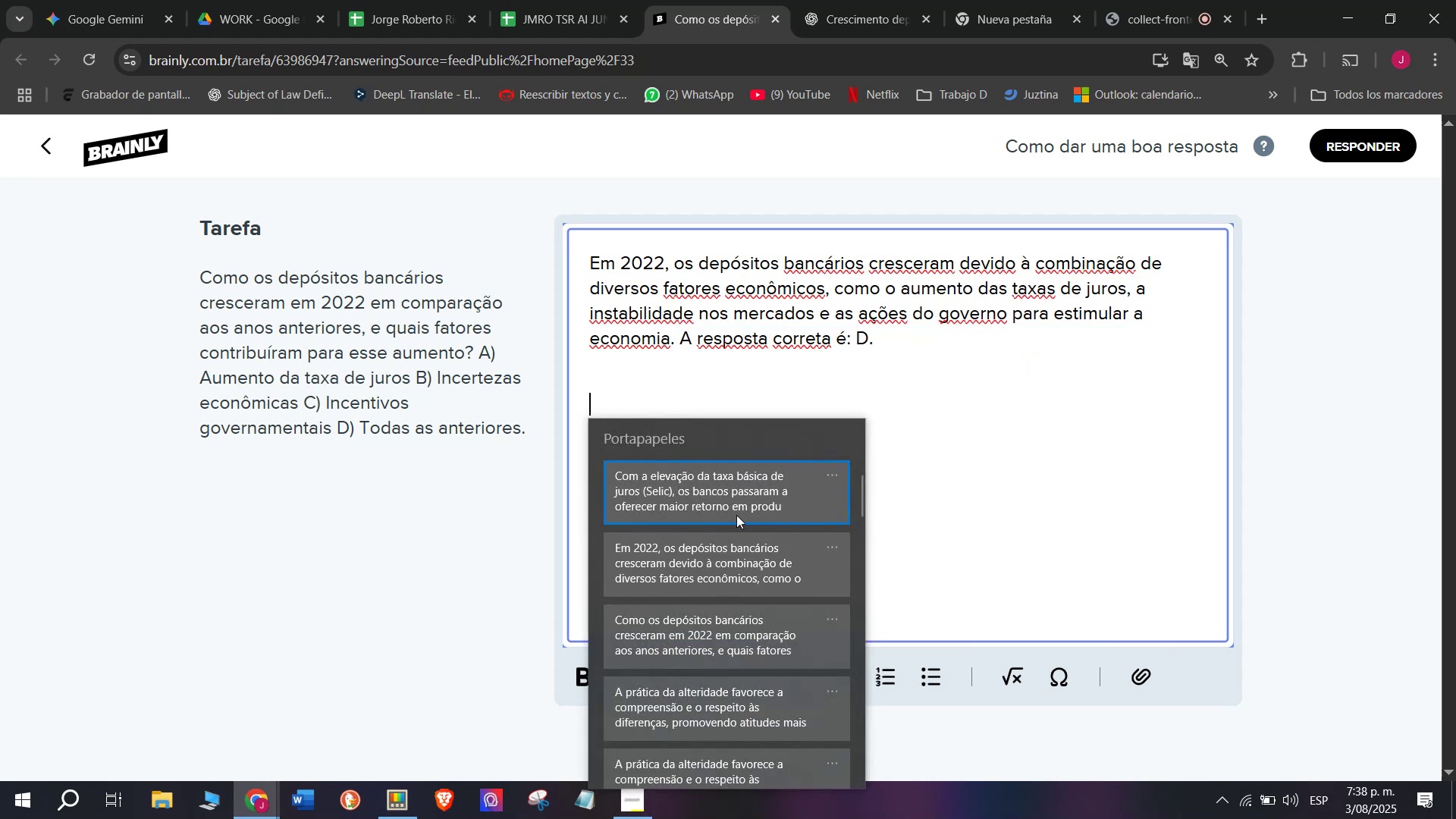 
key(Control+ControlLeft)
 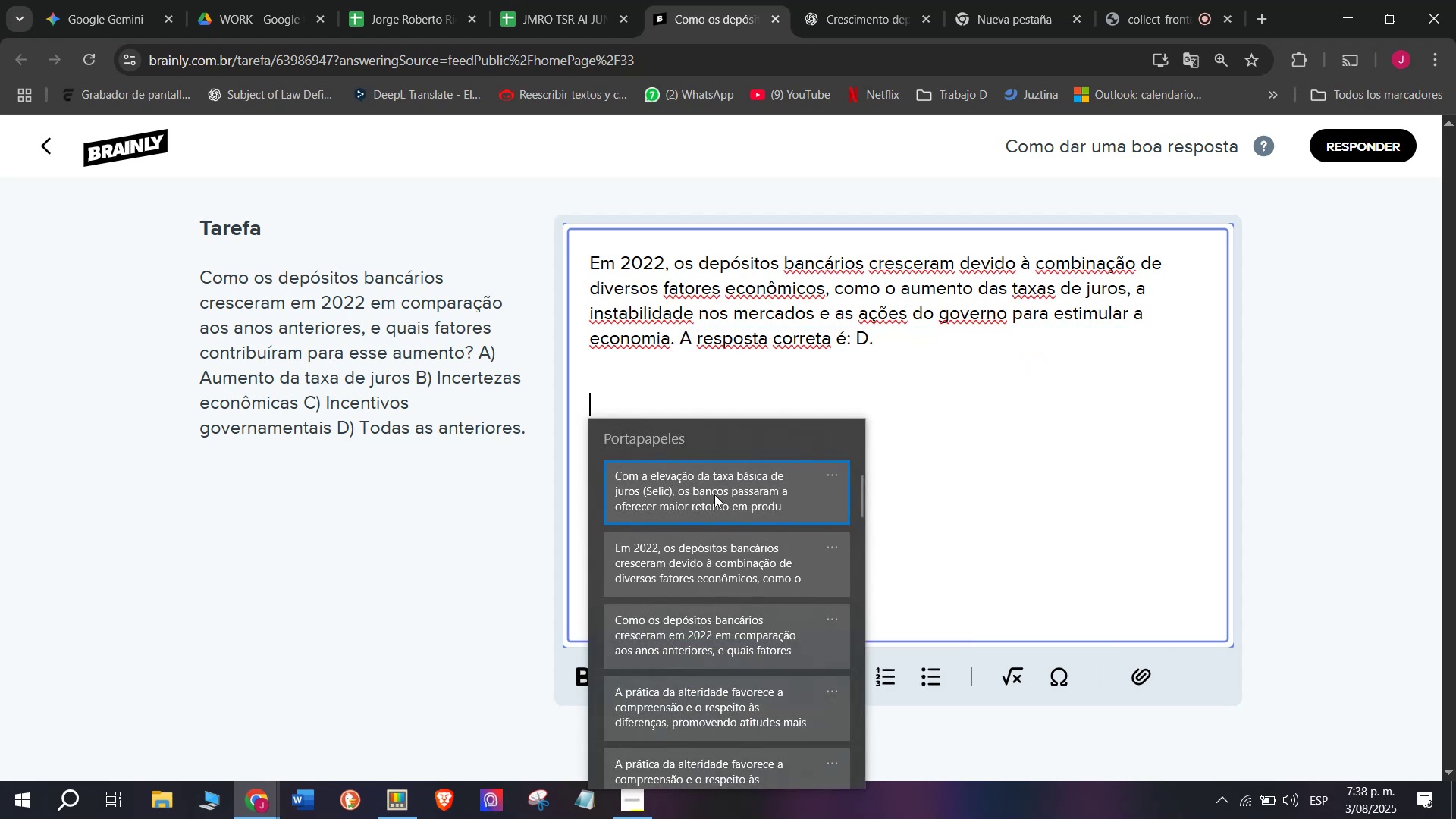 
key(Control+V)
 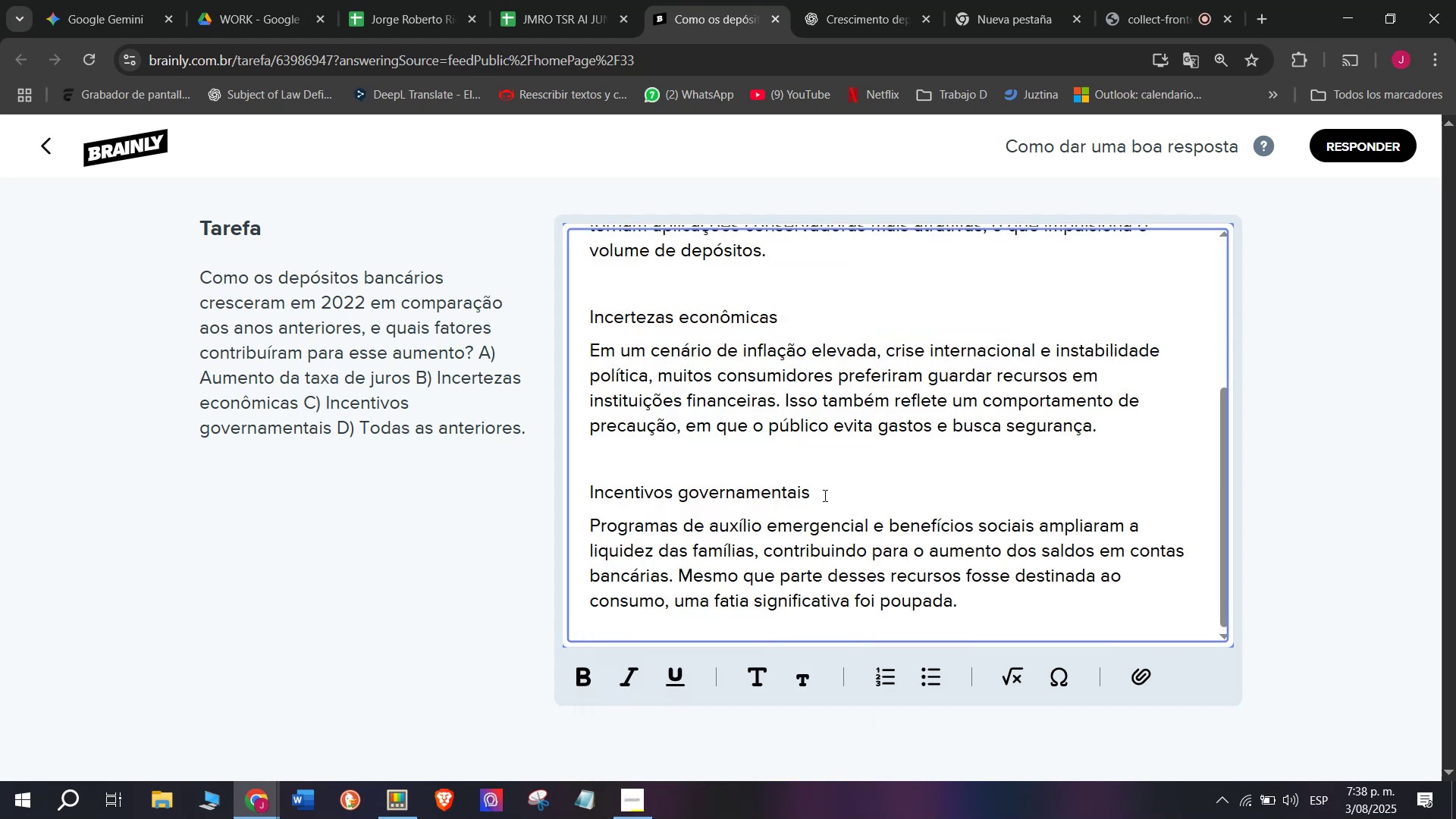 
left_click_drag(start_coordinate=[827, 488], to_coordinate=[541, 488])
 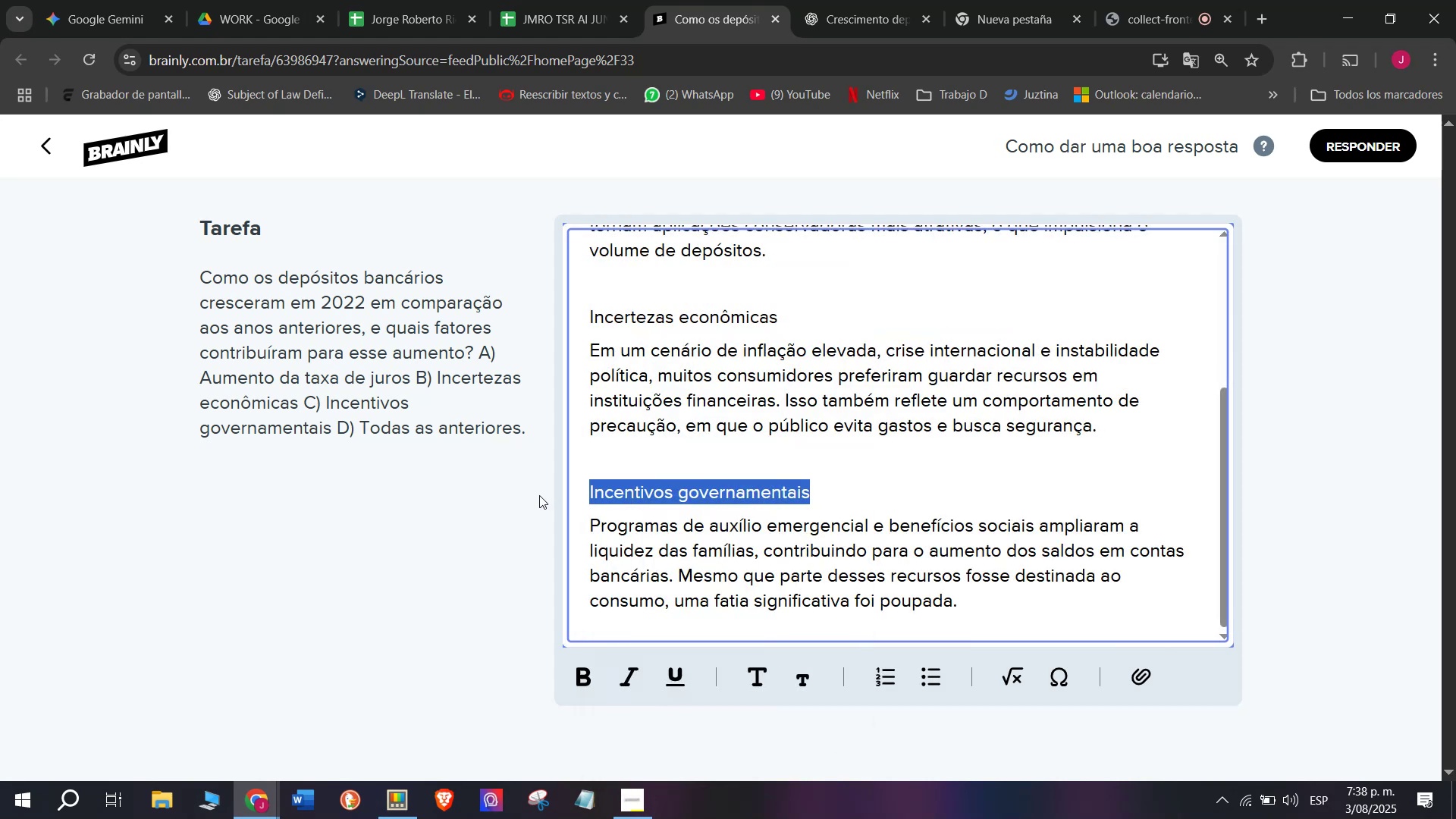 
key(Backspace)
 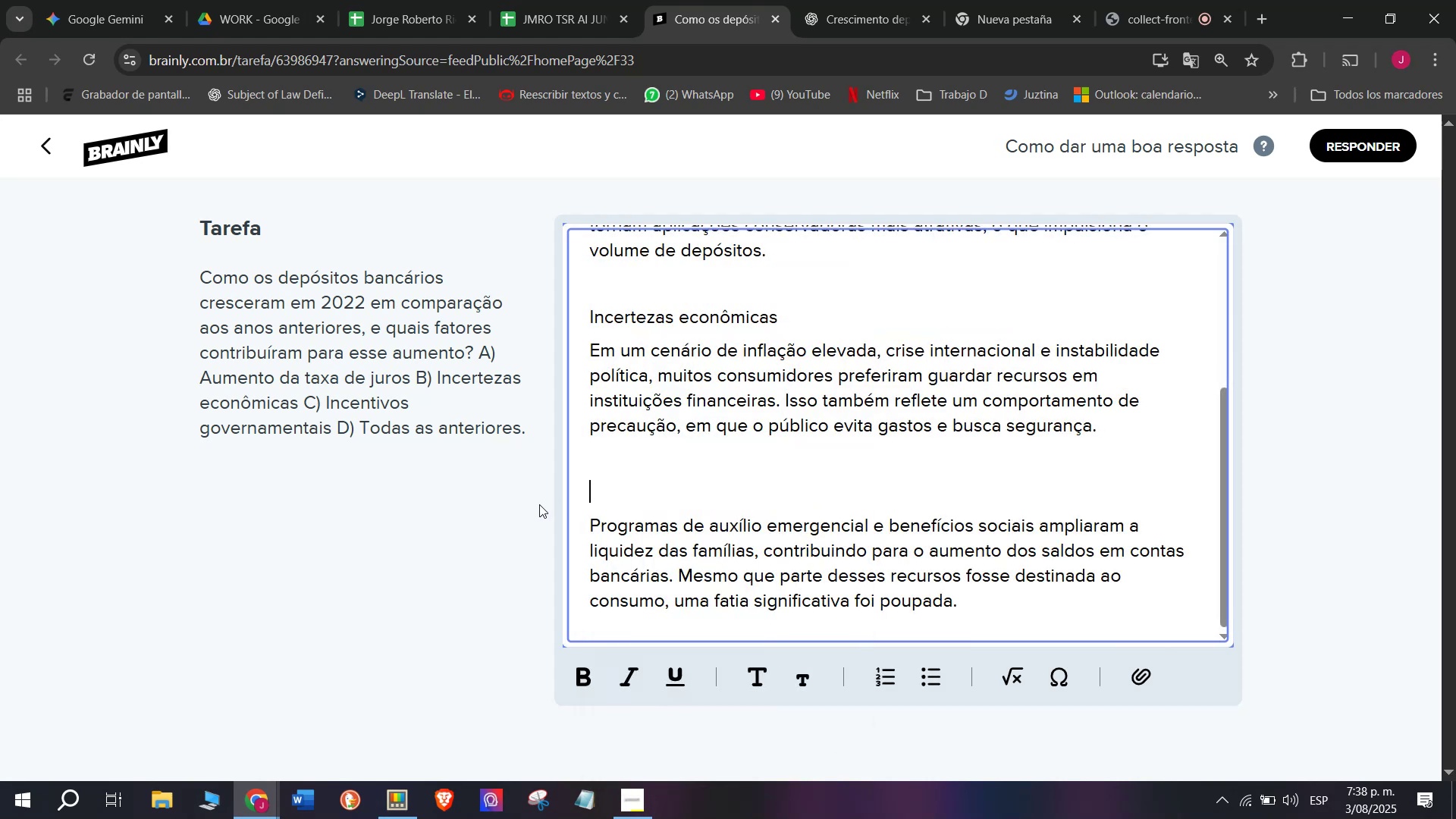 
key(Backspace)
 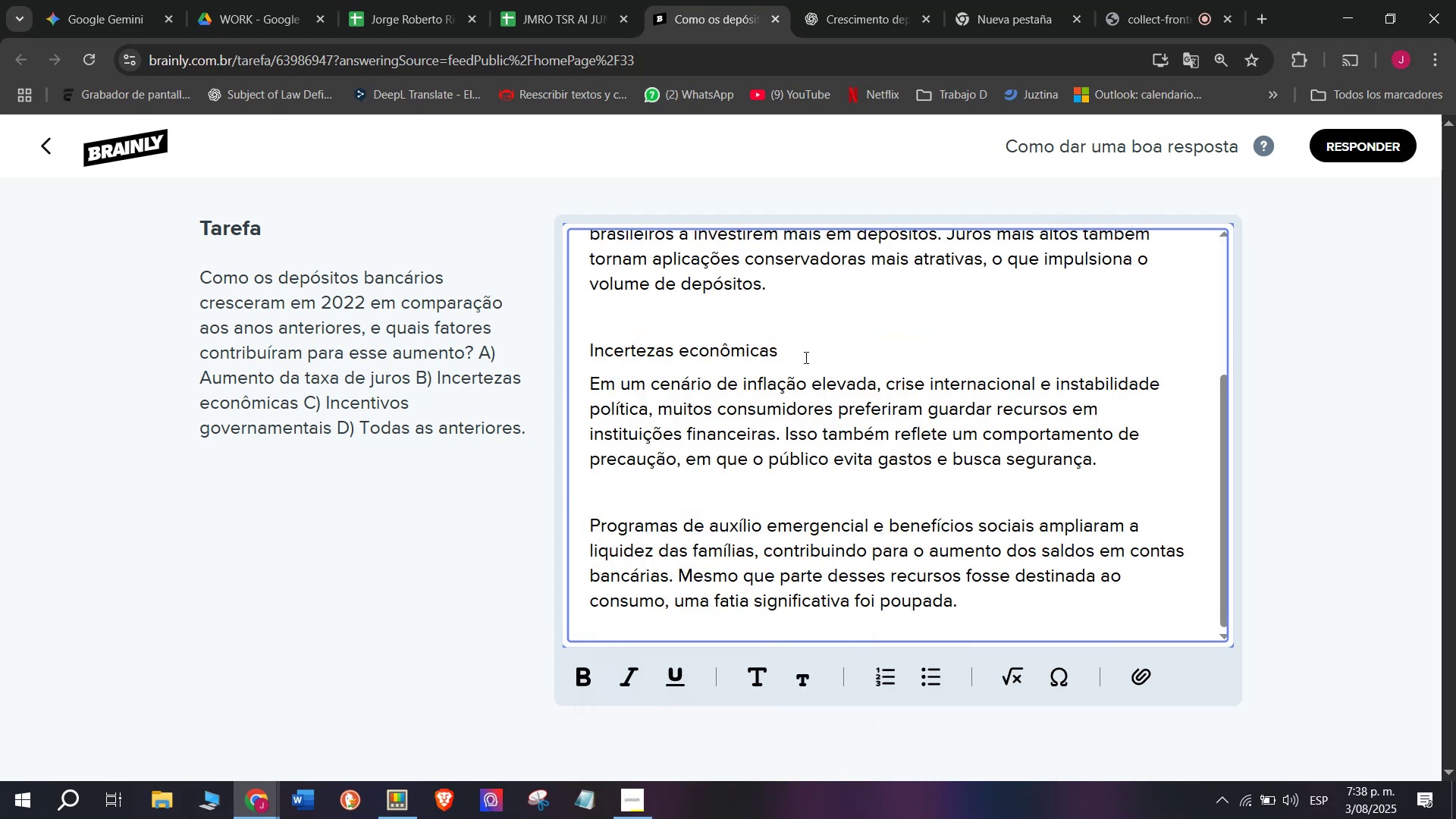 
left_click_drag(start_coordinate=[802, 344], to_coordinate=[489, 353])
 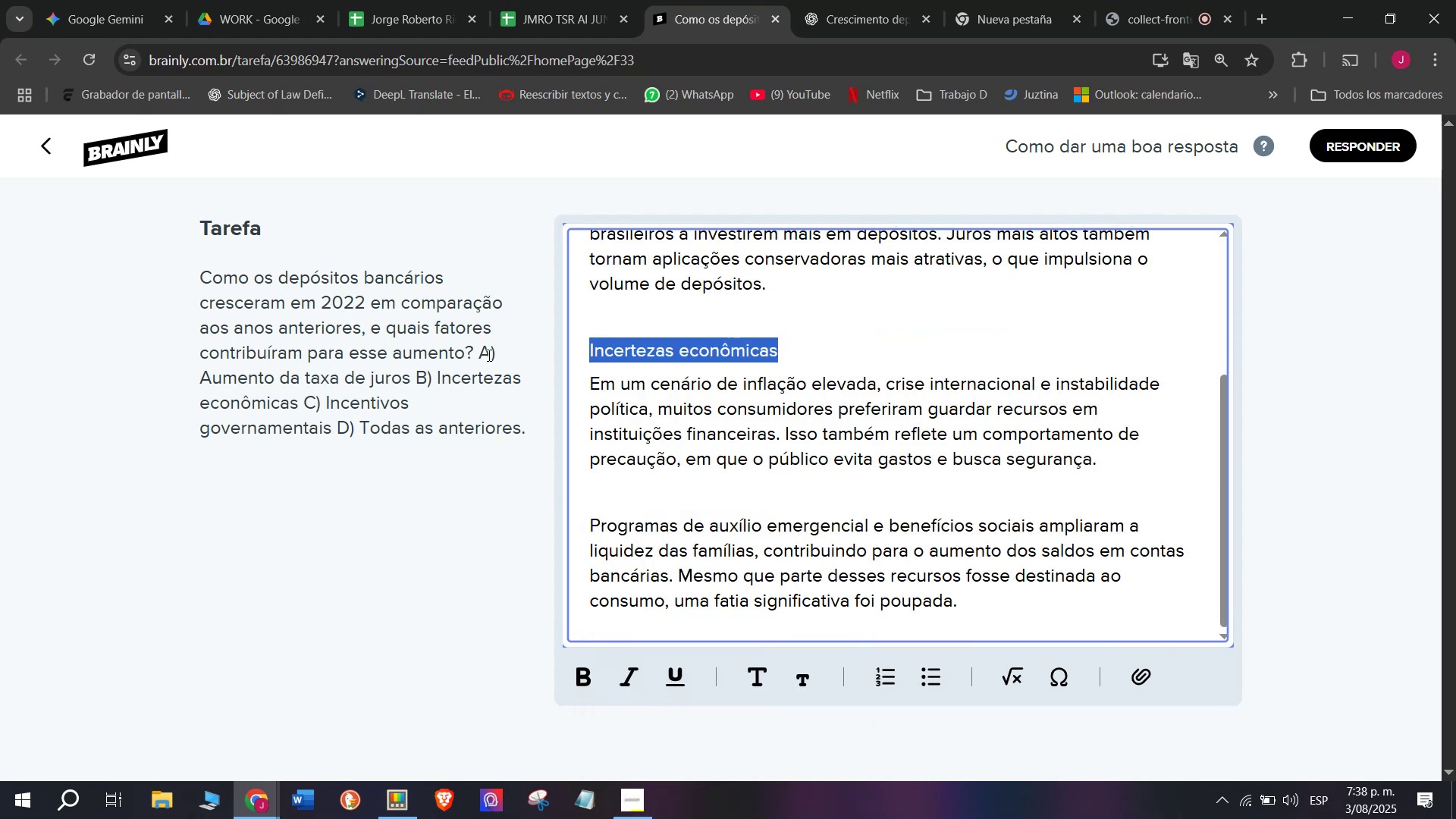 
key(Backspace)
 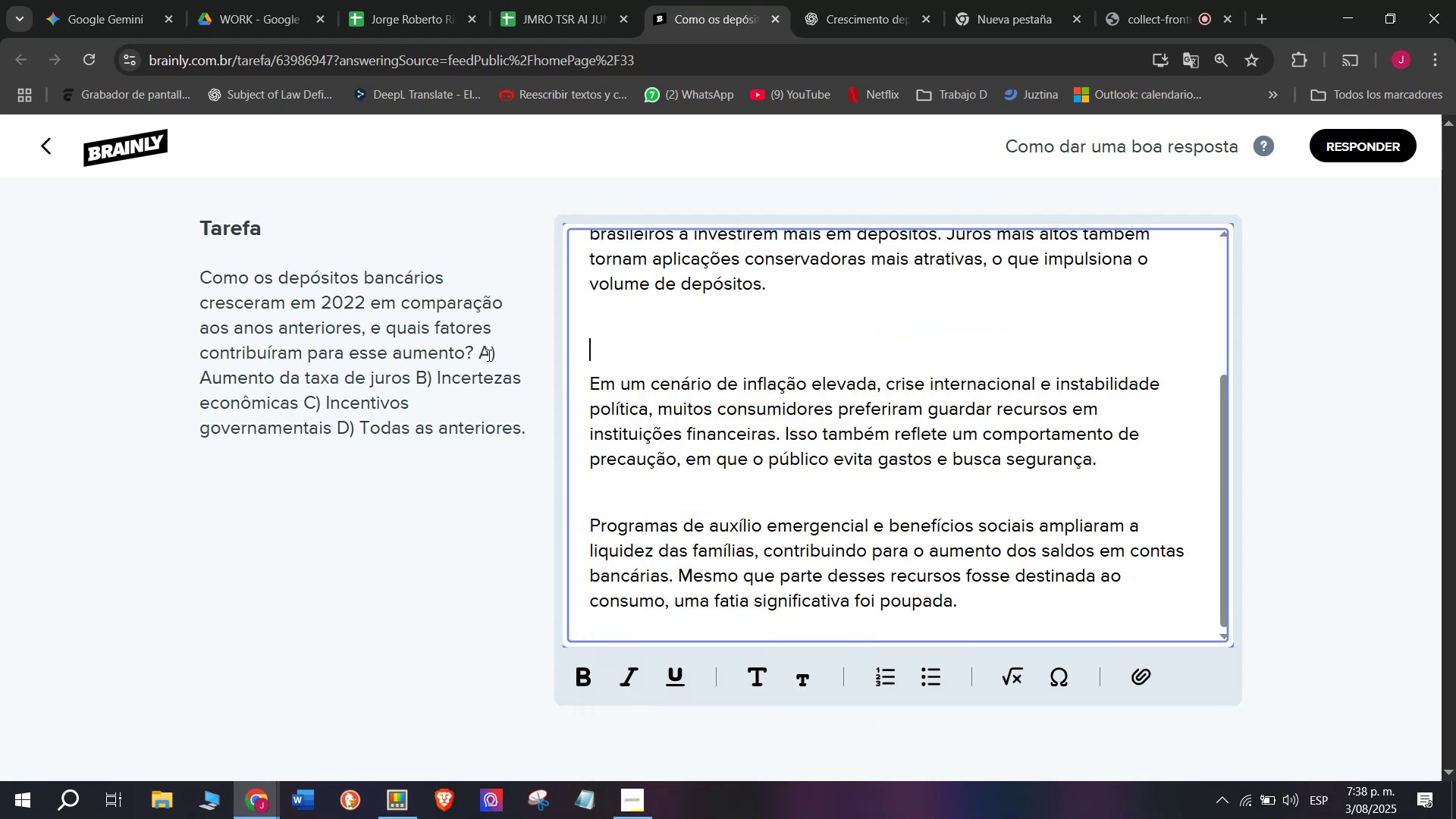 
key(Backspace)
 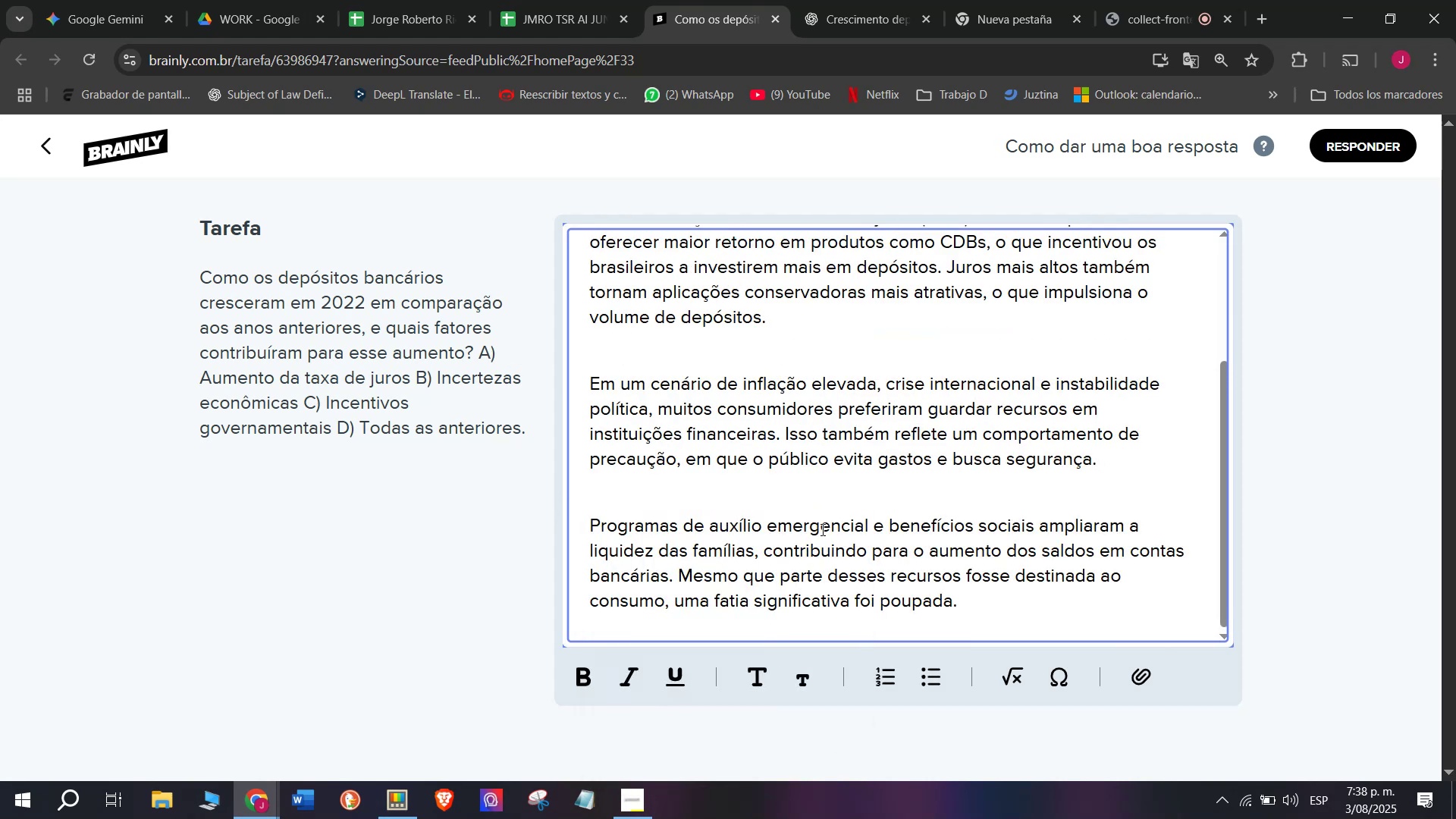 
scroll: coordinate [853, 428], scroll_direction: up, amount: 4.0
 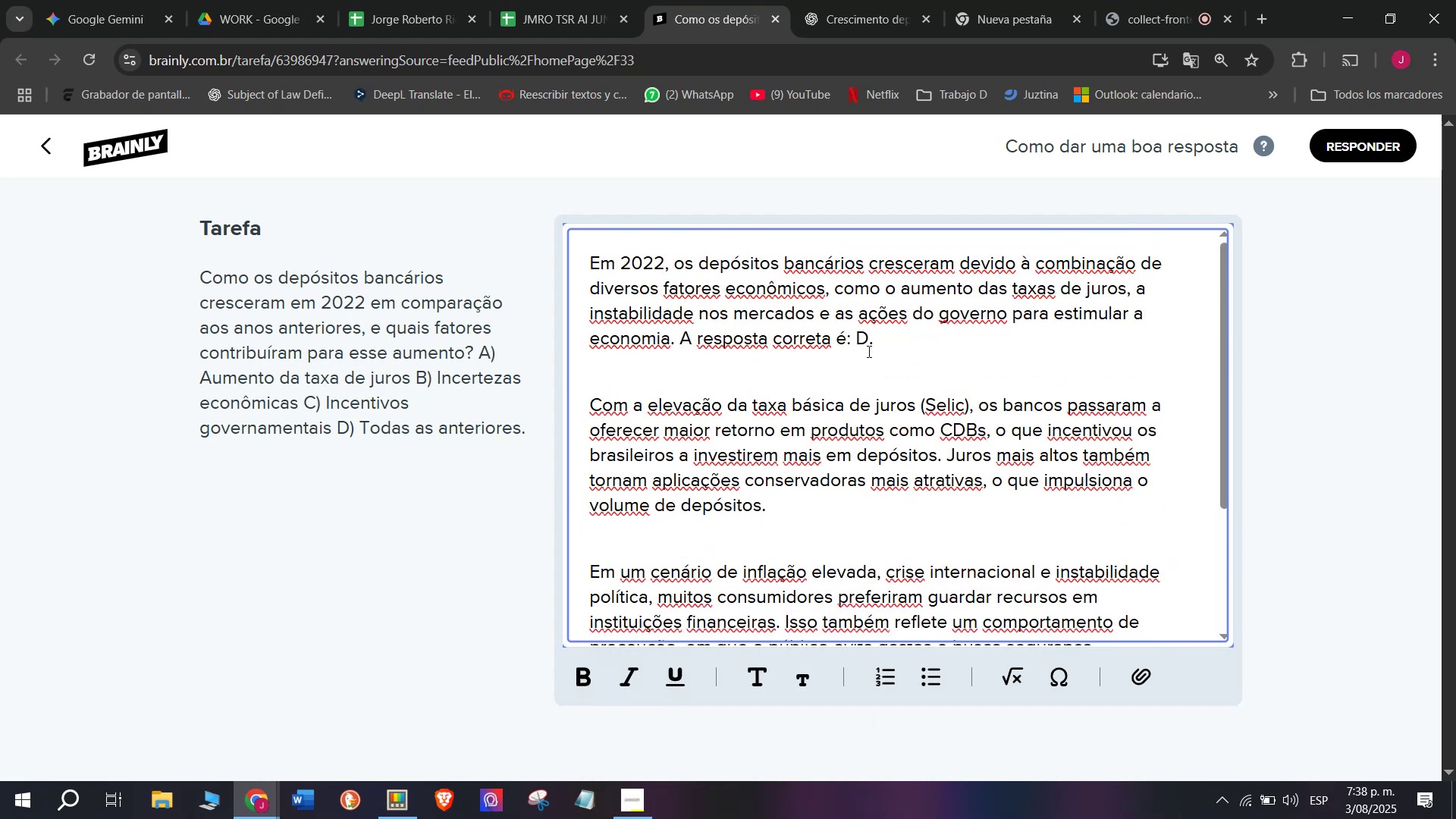 
left_click_drag(start_coordinate=[880, 340], to_coordinate=[685, 346])
 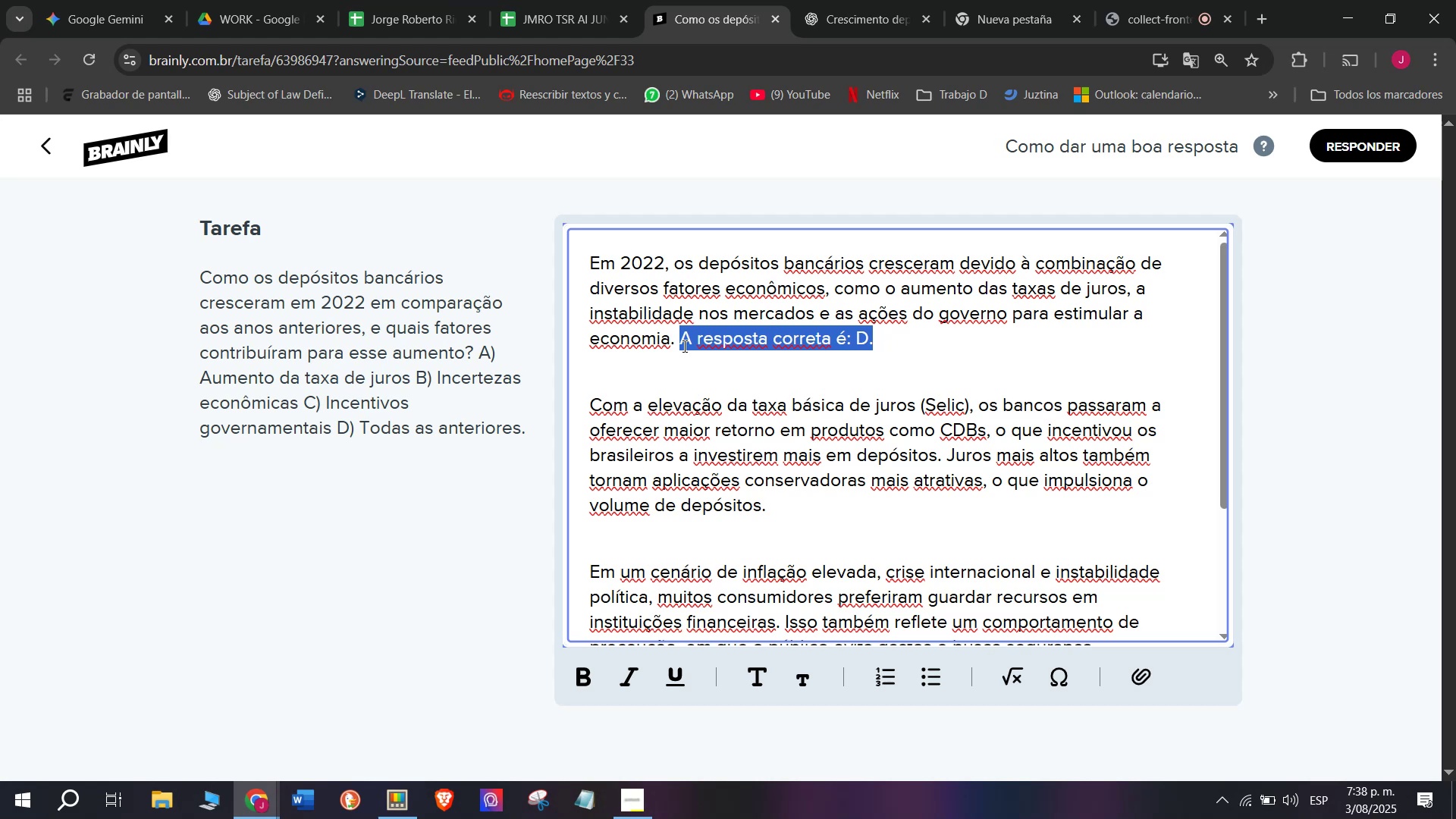 
key(Control+B)
 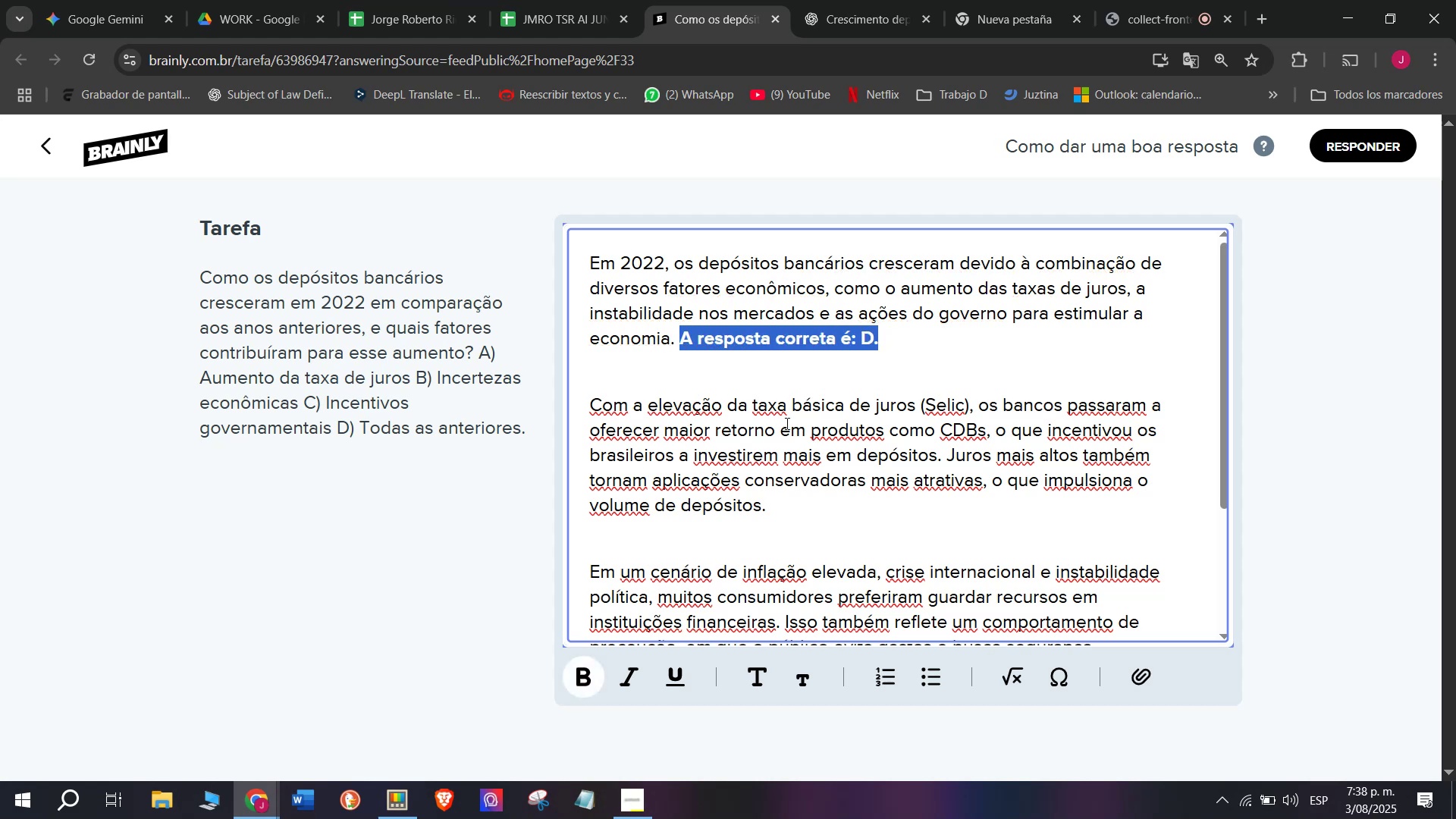 
scroll: coordinate [793, 447], scroll_direction: down, amount: 4.0
 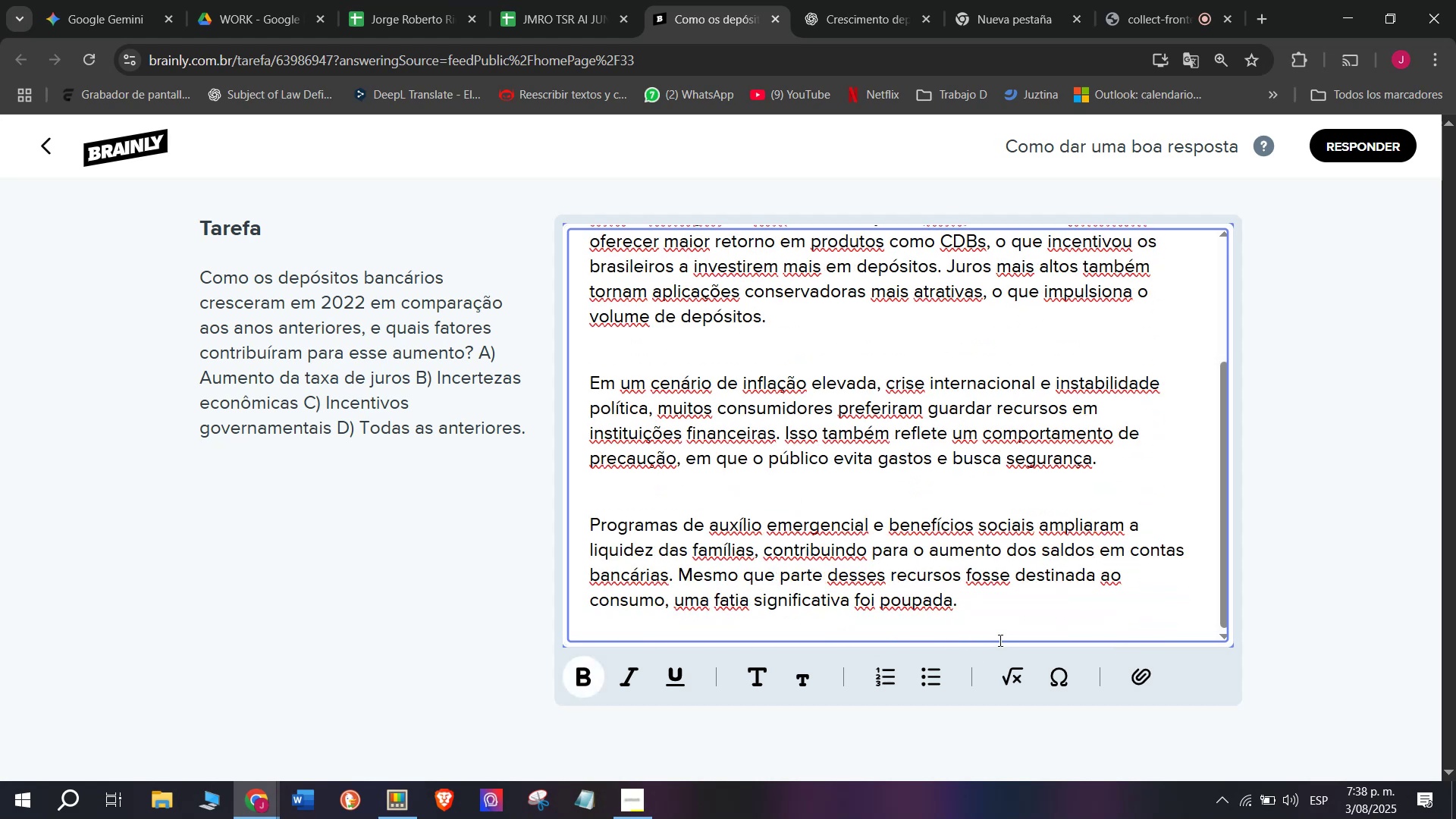 
left_click_drag(start_coordinate=[997, 616], to_coordinate=[422, 99])
 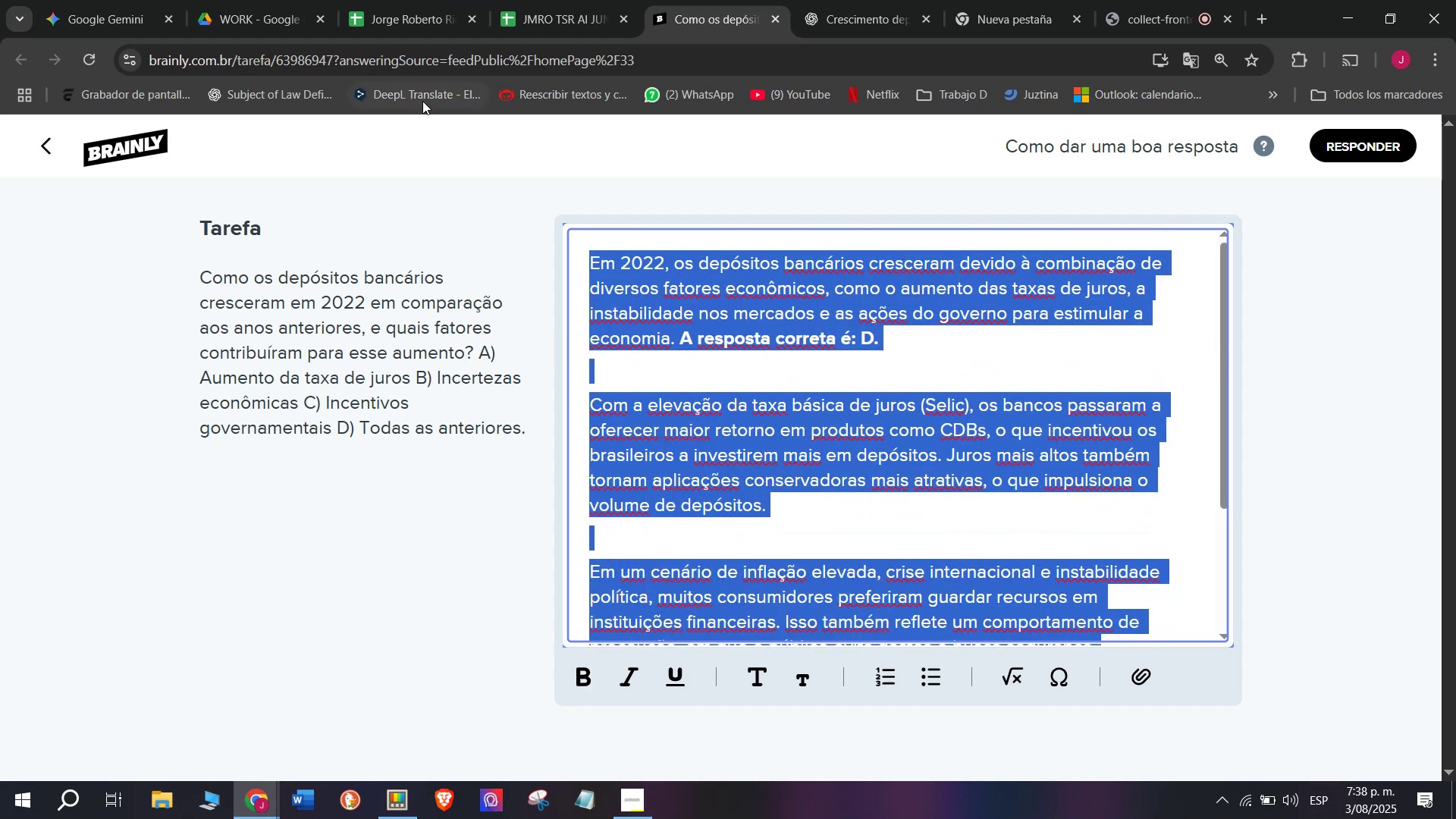 
key(Control+C)
 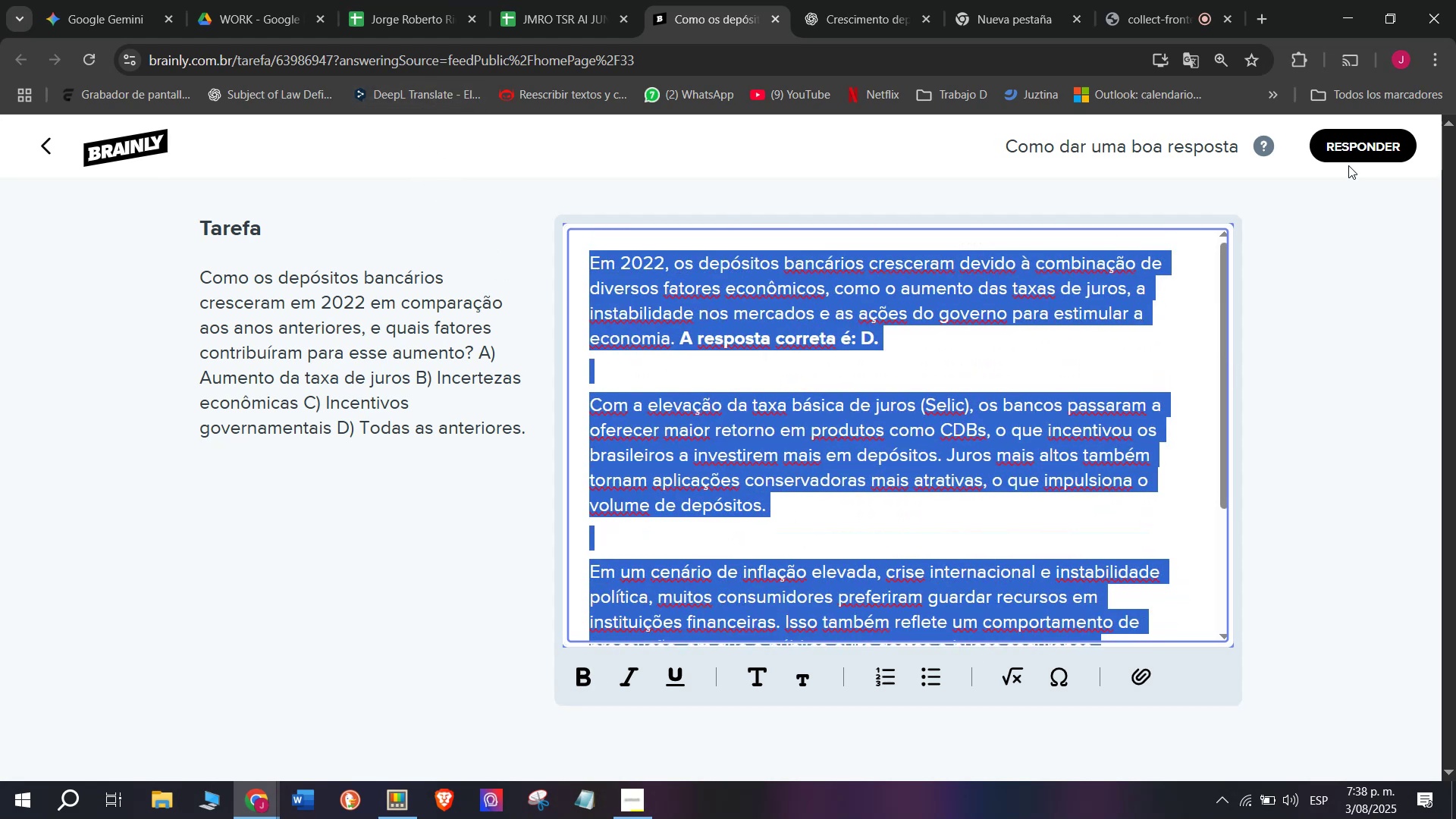 
left_click([1354, 136])
 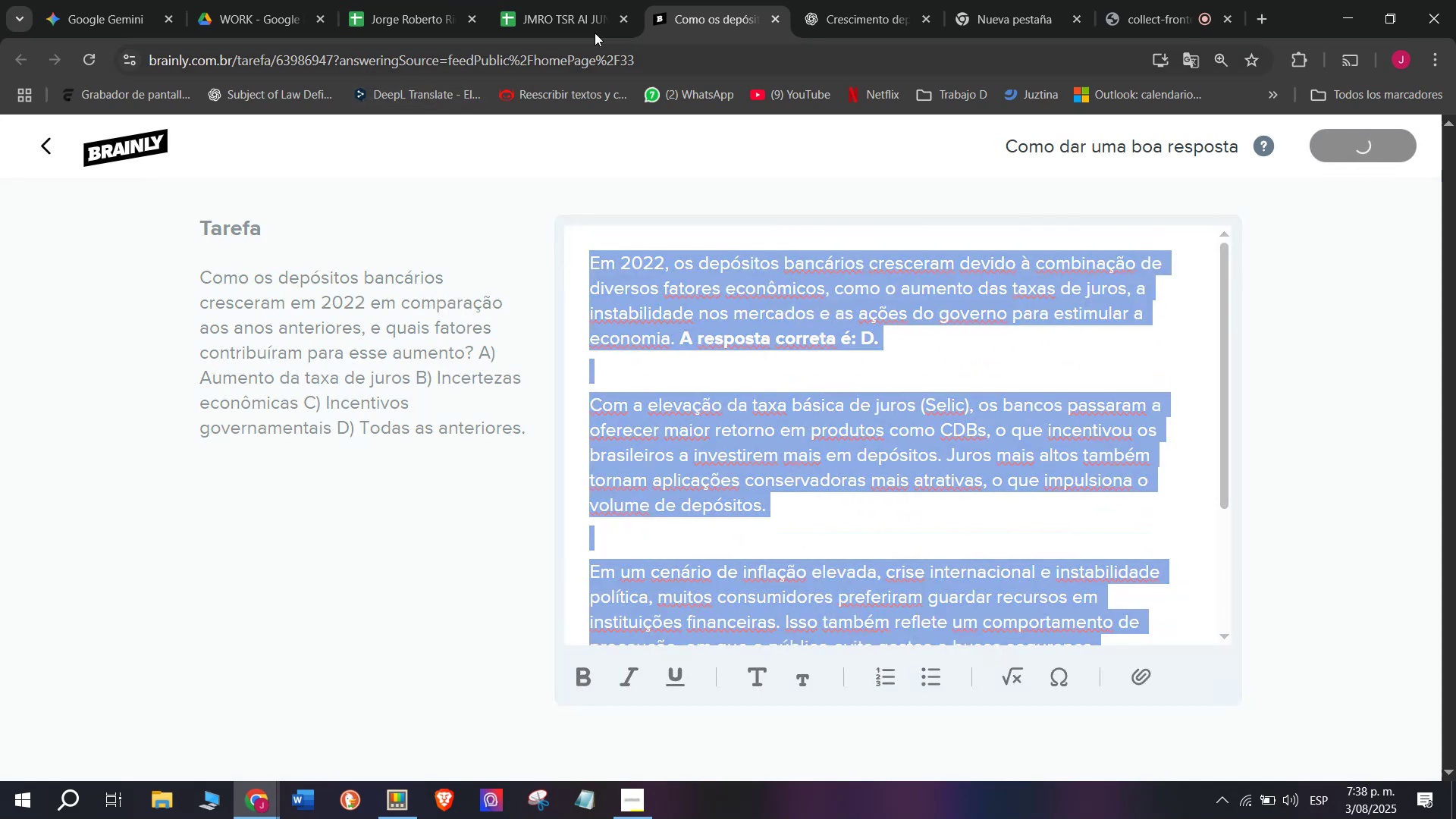 
left_click([563, 0])
 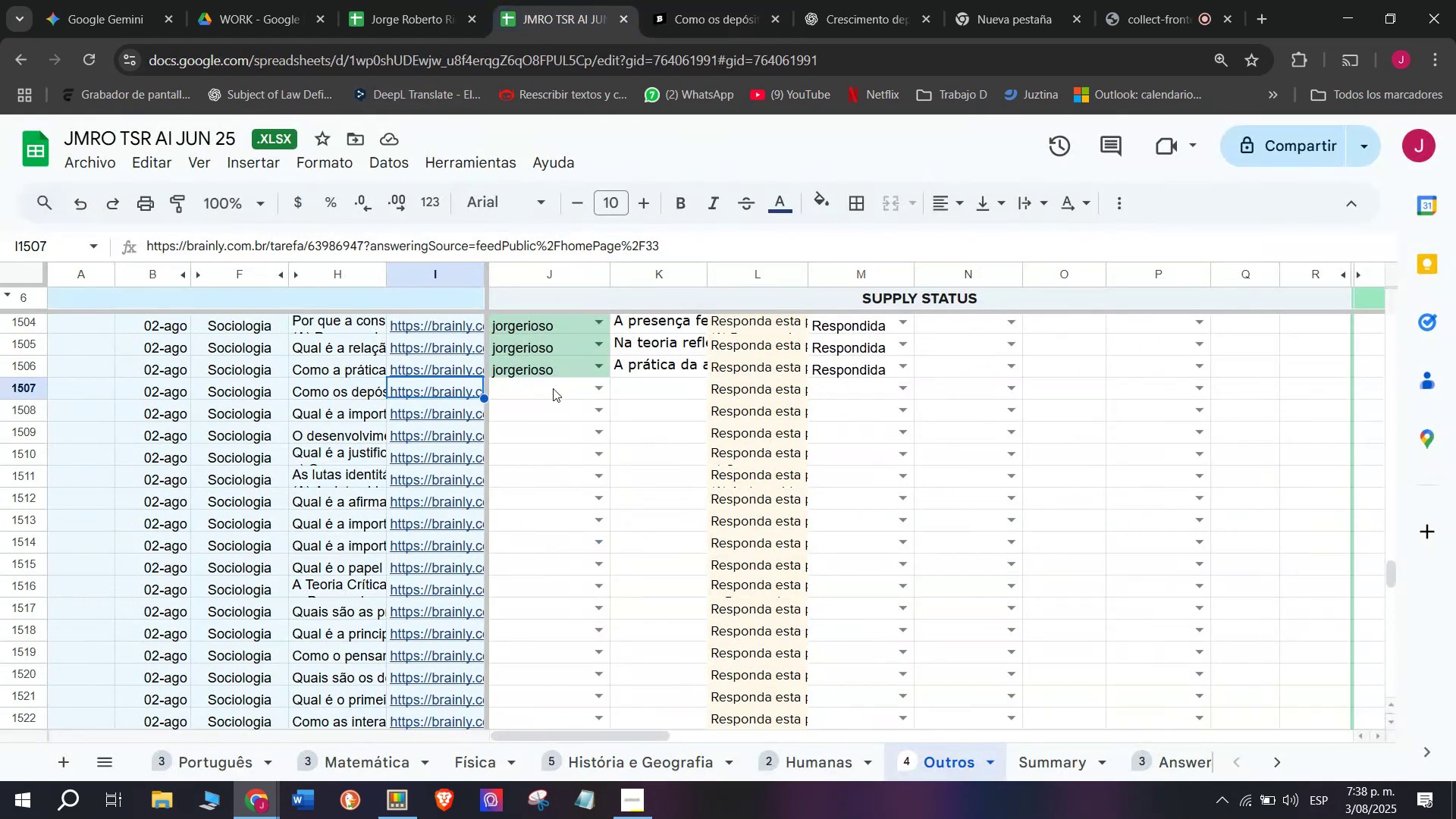 
left_click([553, 388])
 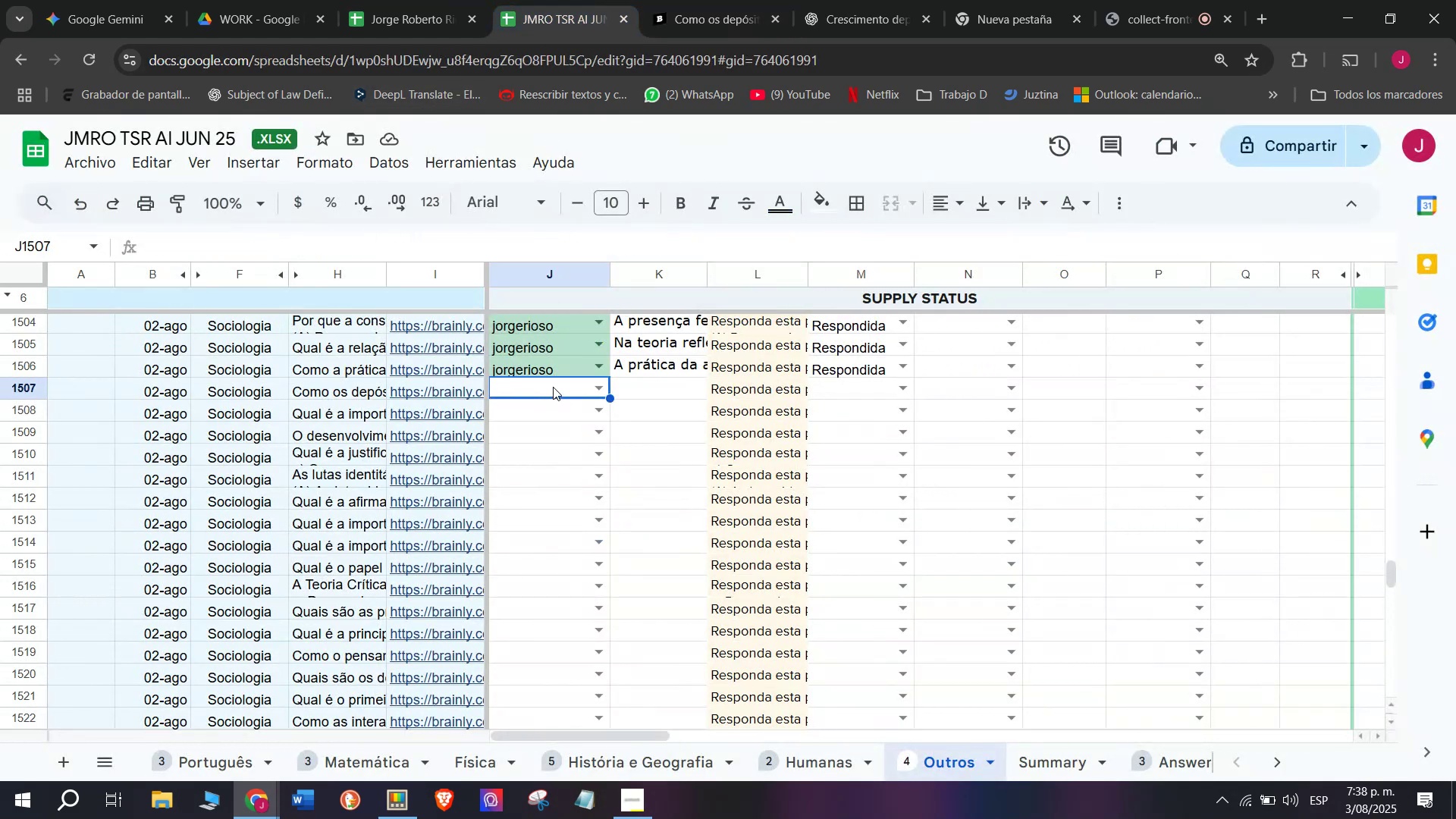 
key(J)
 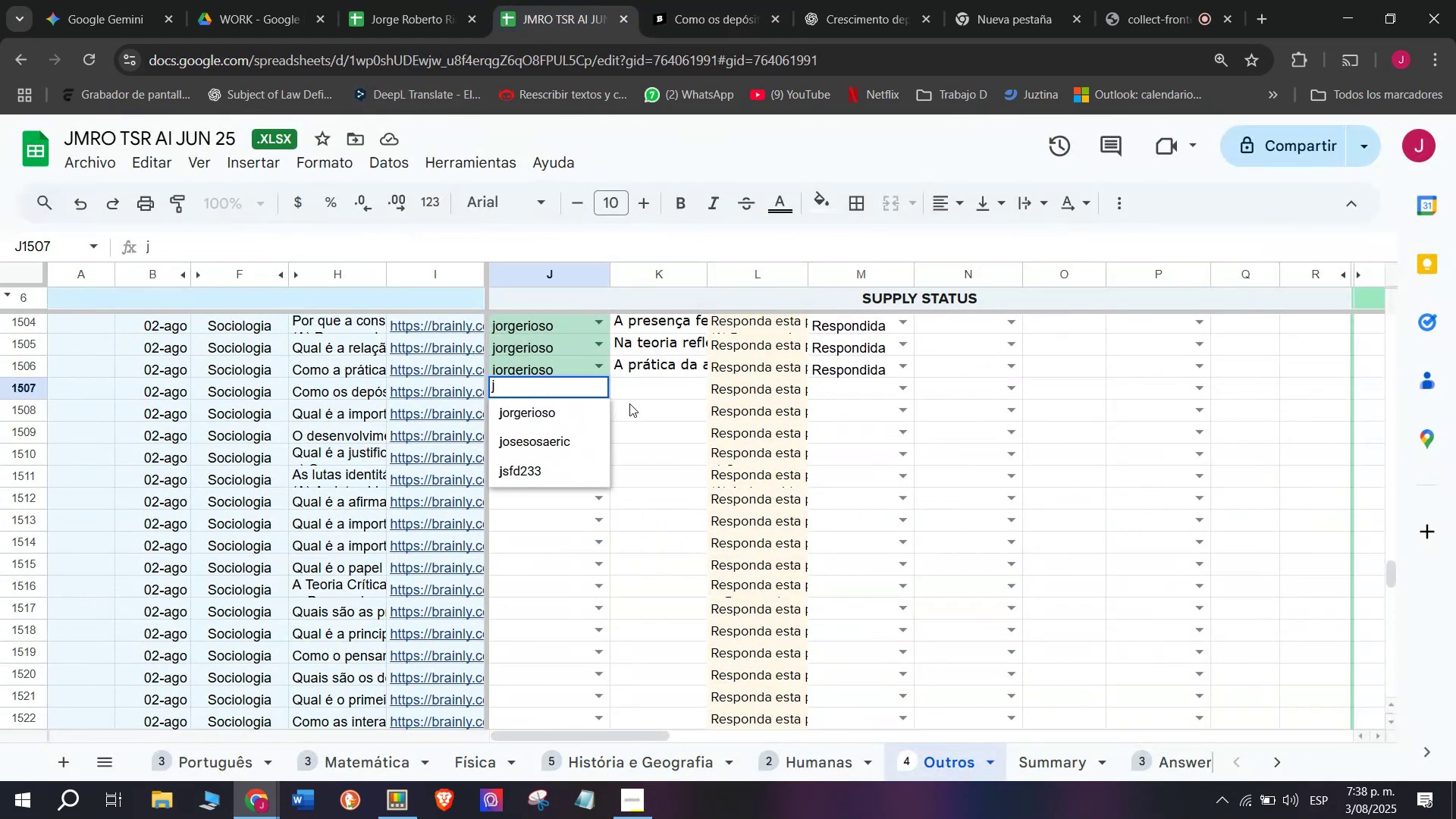 
double_click([679, 391])
 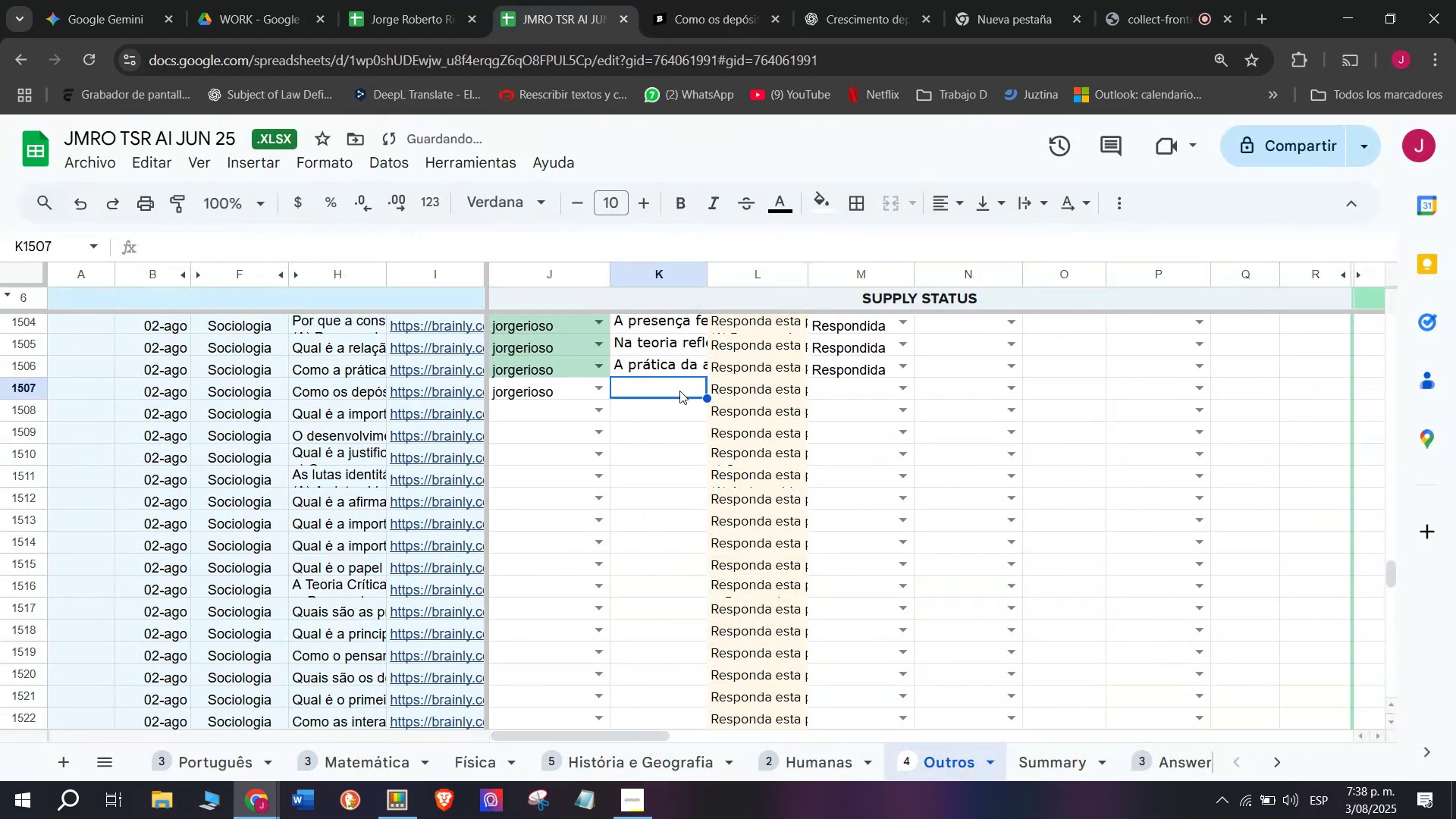 
triple_click([679, 391])
 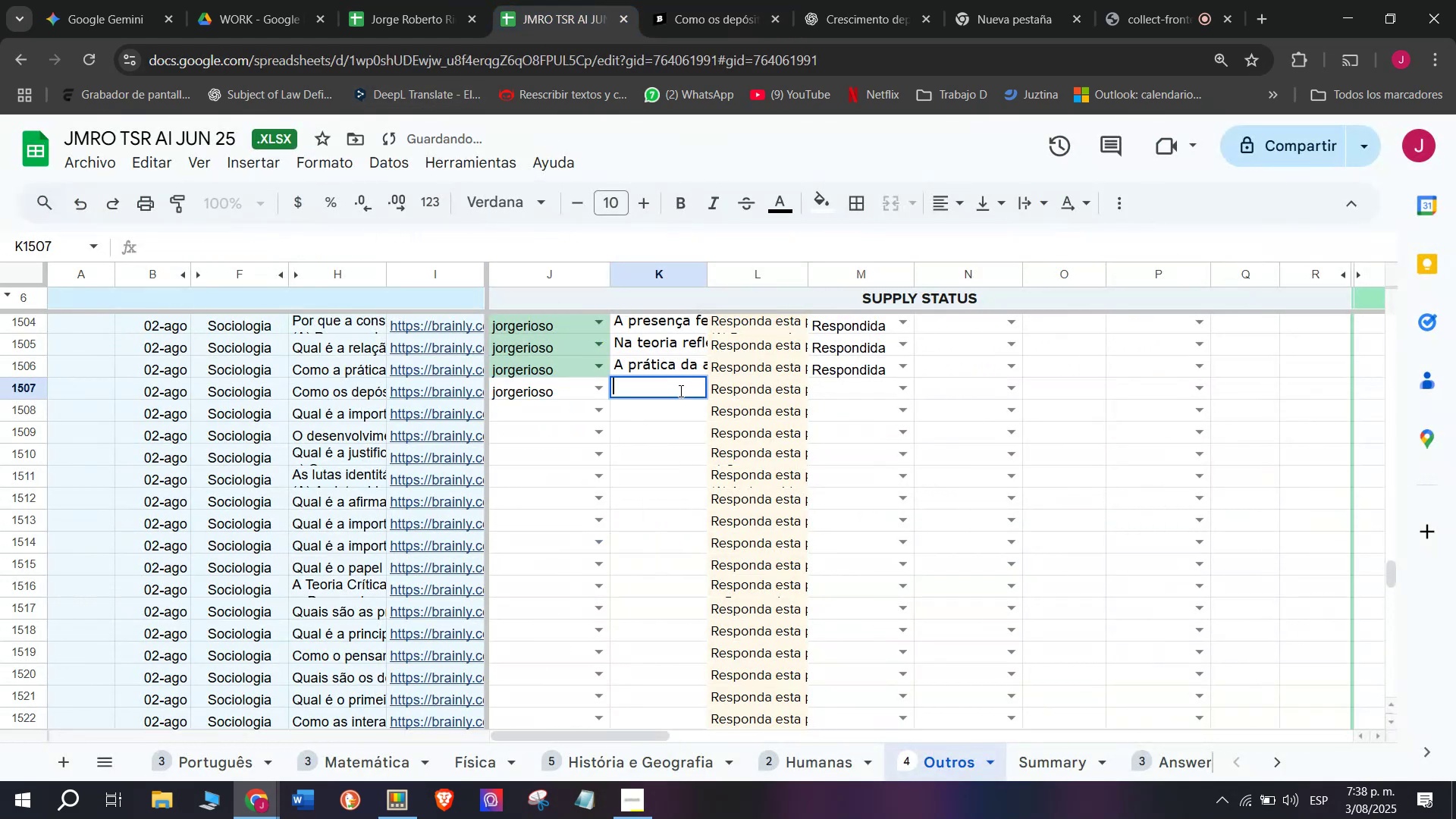 
key(Control+V)
 